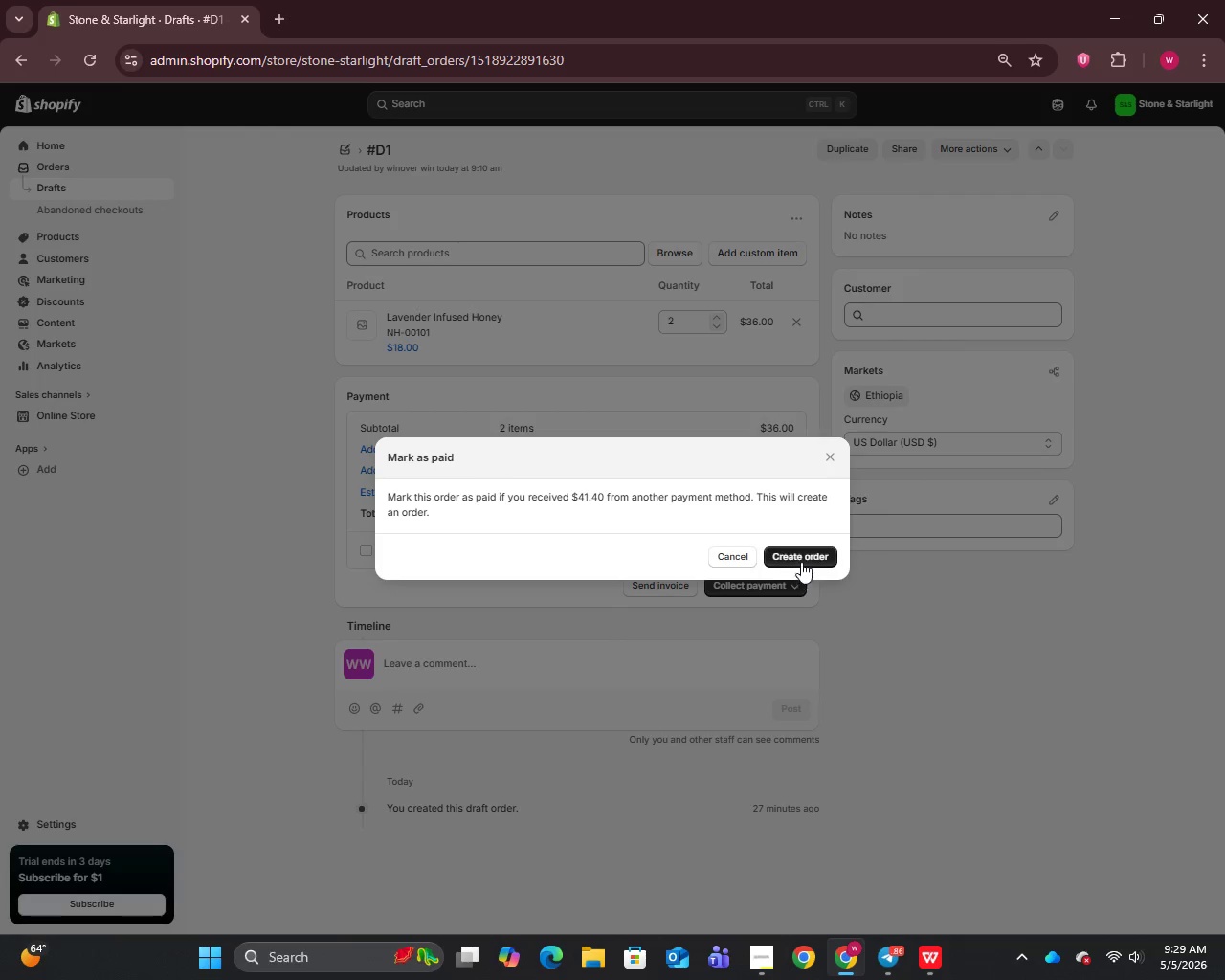 
left_click([803, 553])
 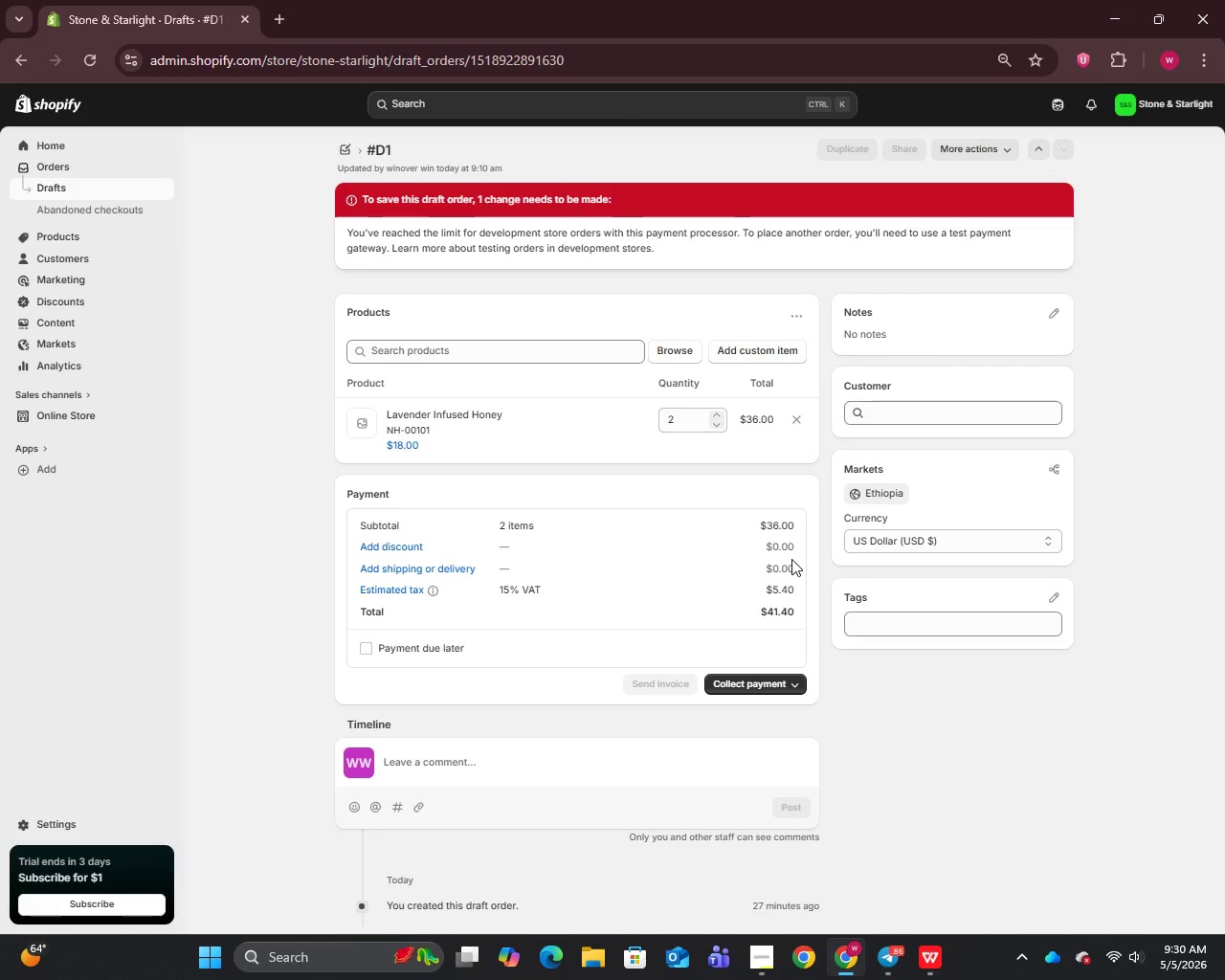 
wait(34.88)
 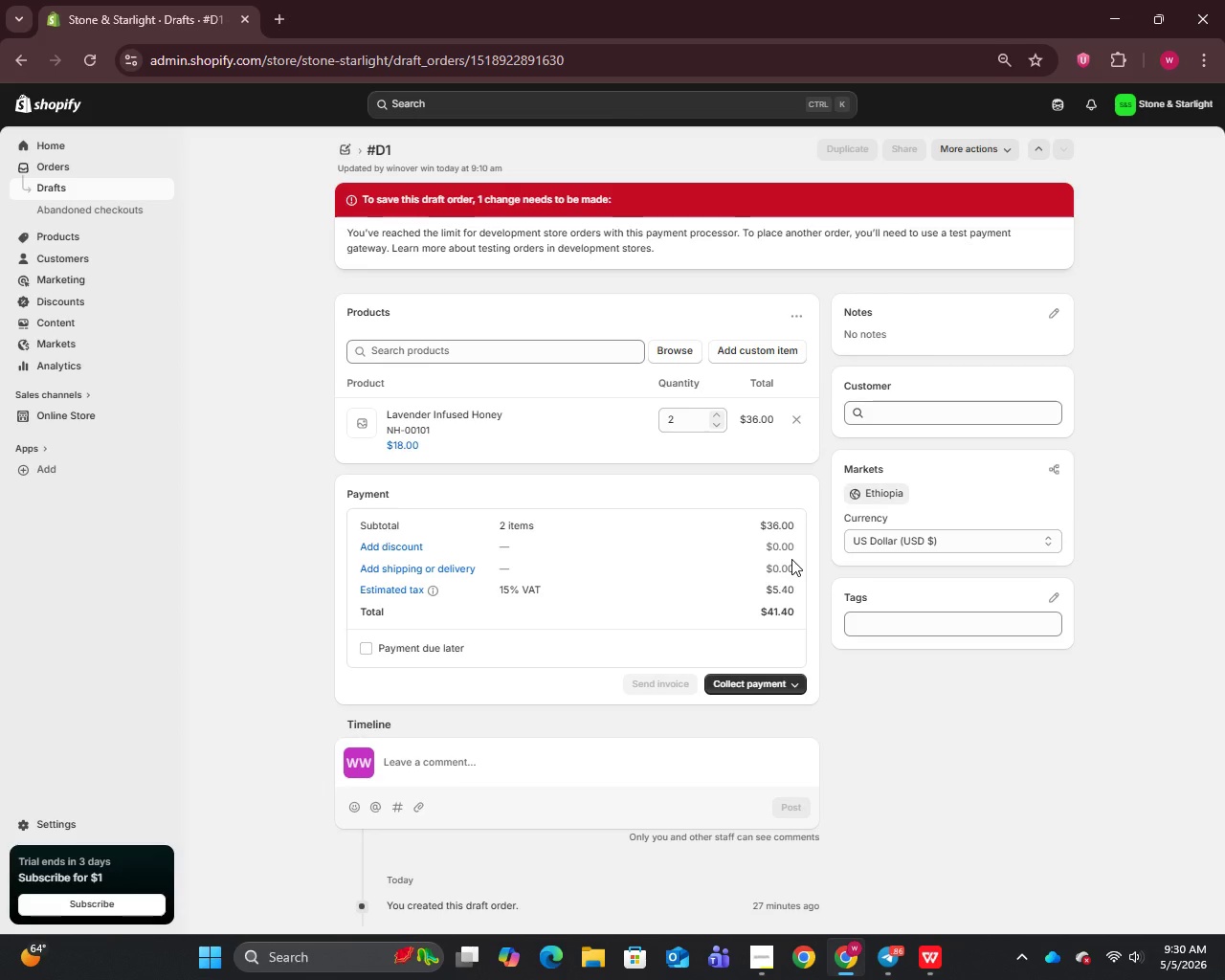 
left_click([798, 420])
 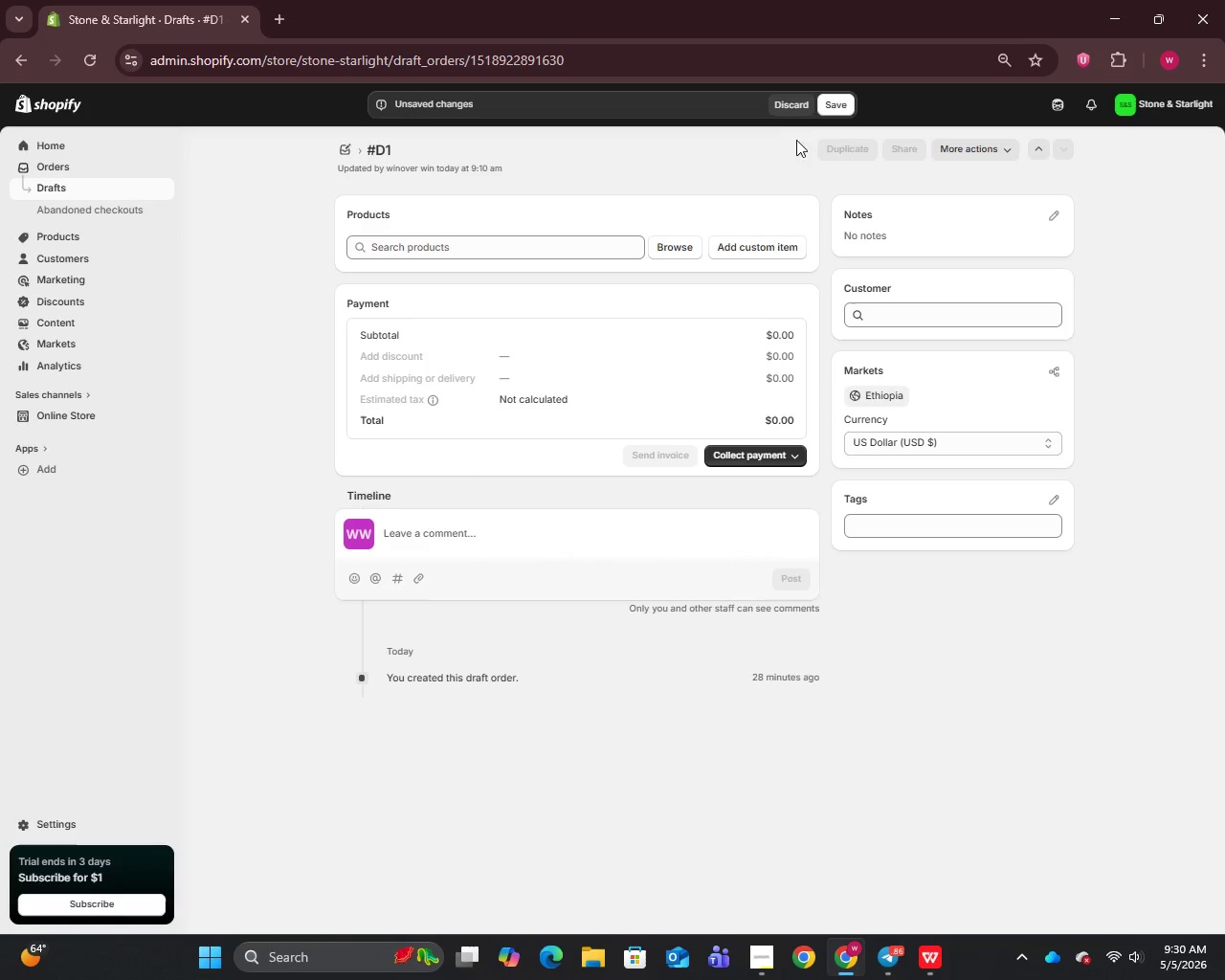 
left_click([829, 107])
 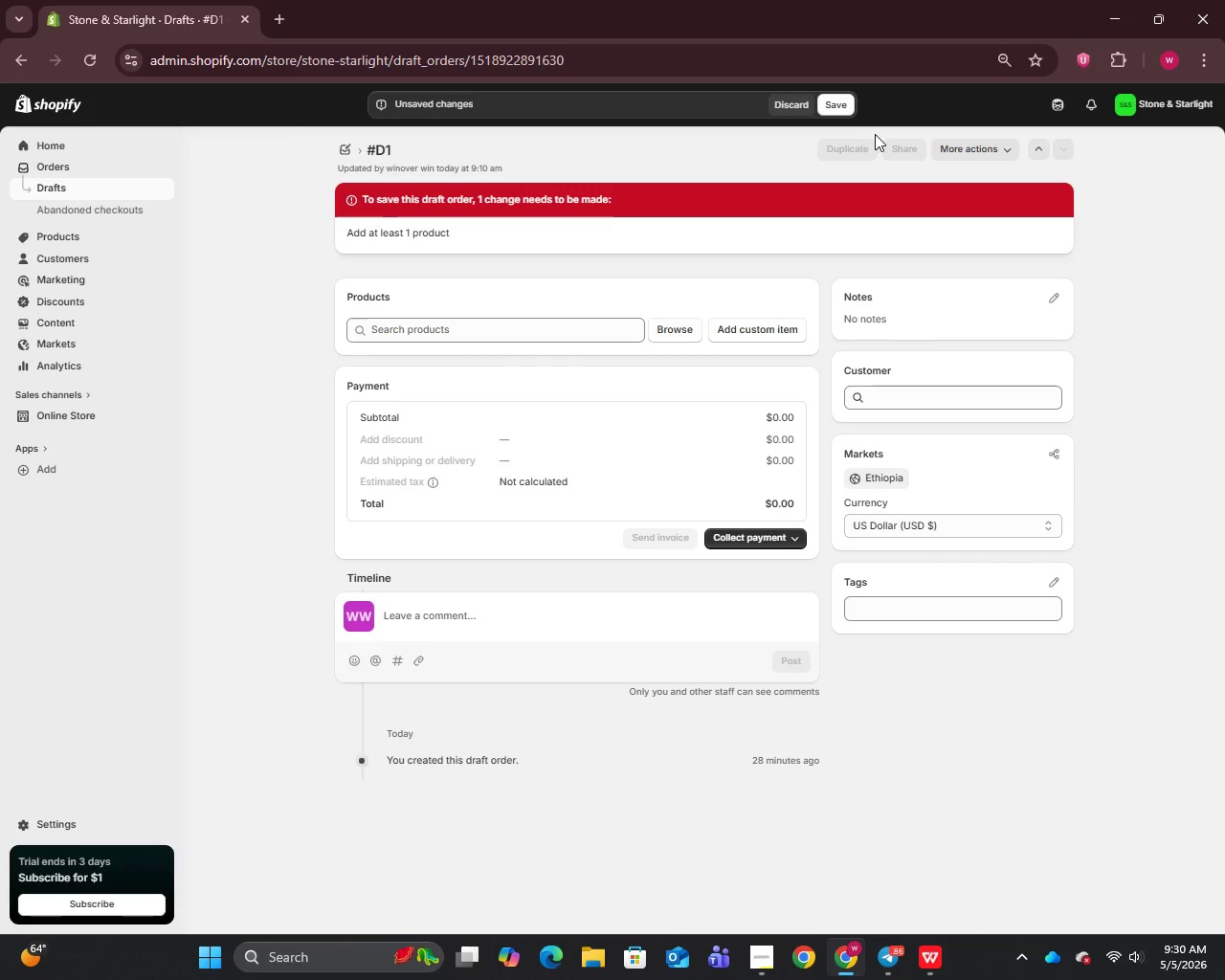 
wait(5.88)
 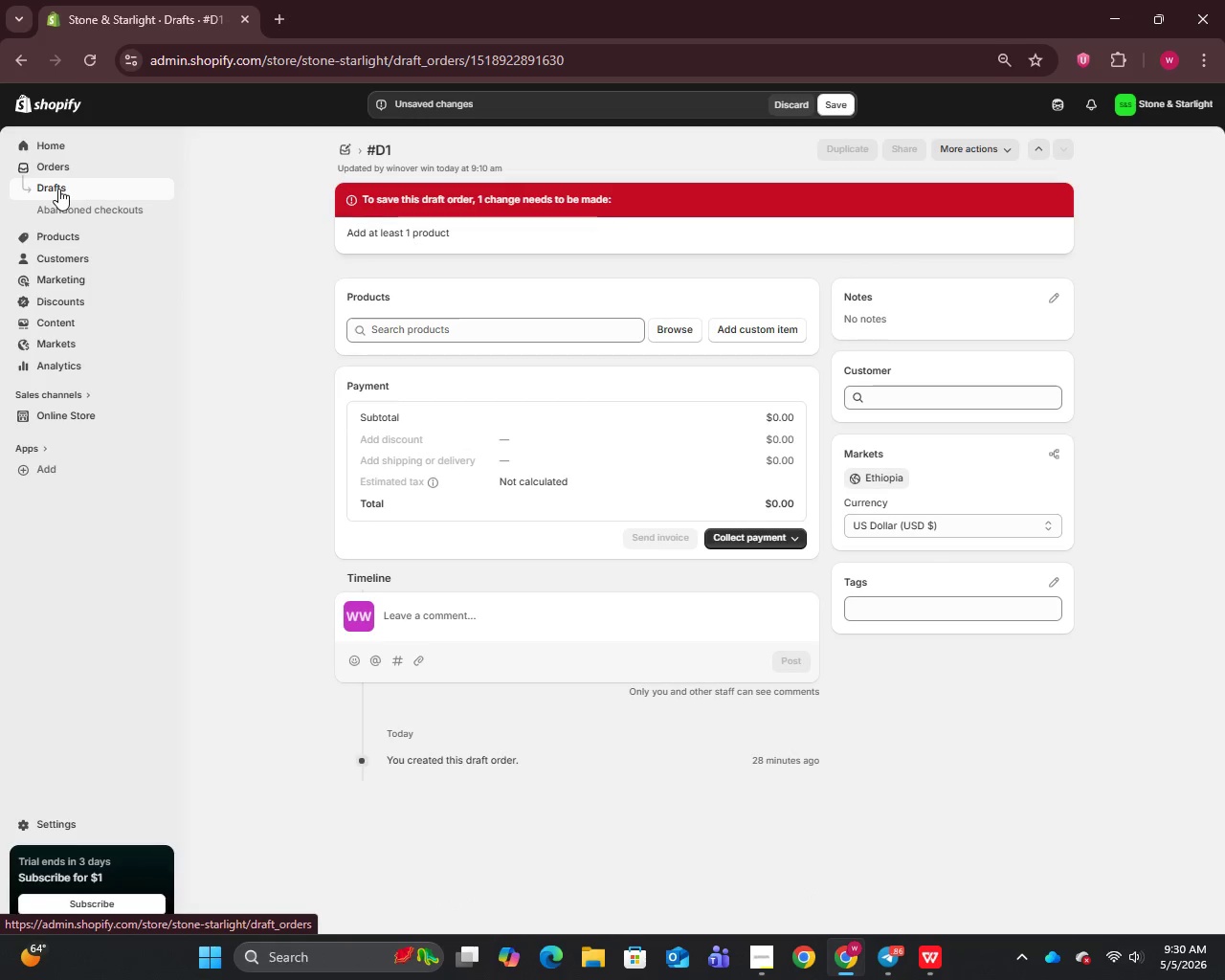 
left_click([40, 184])
 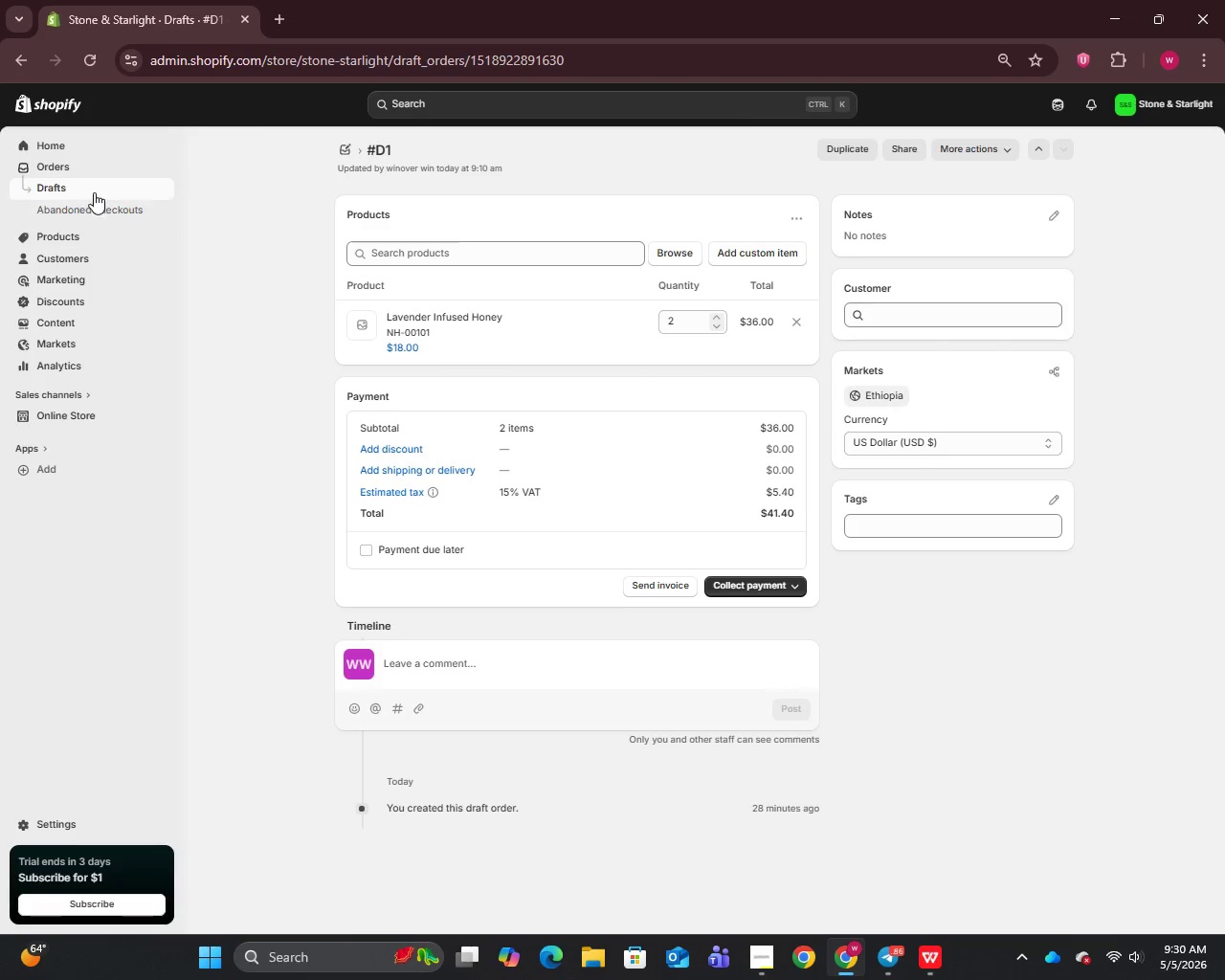 
left_click([43, 189])
 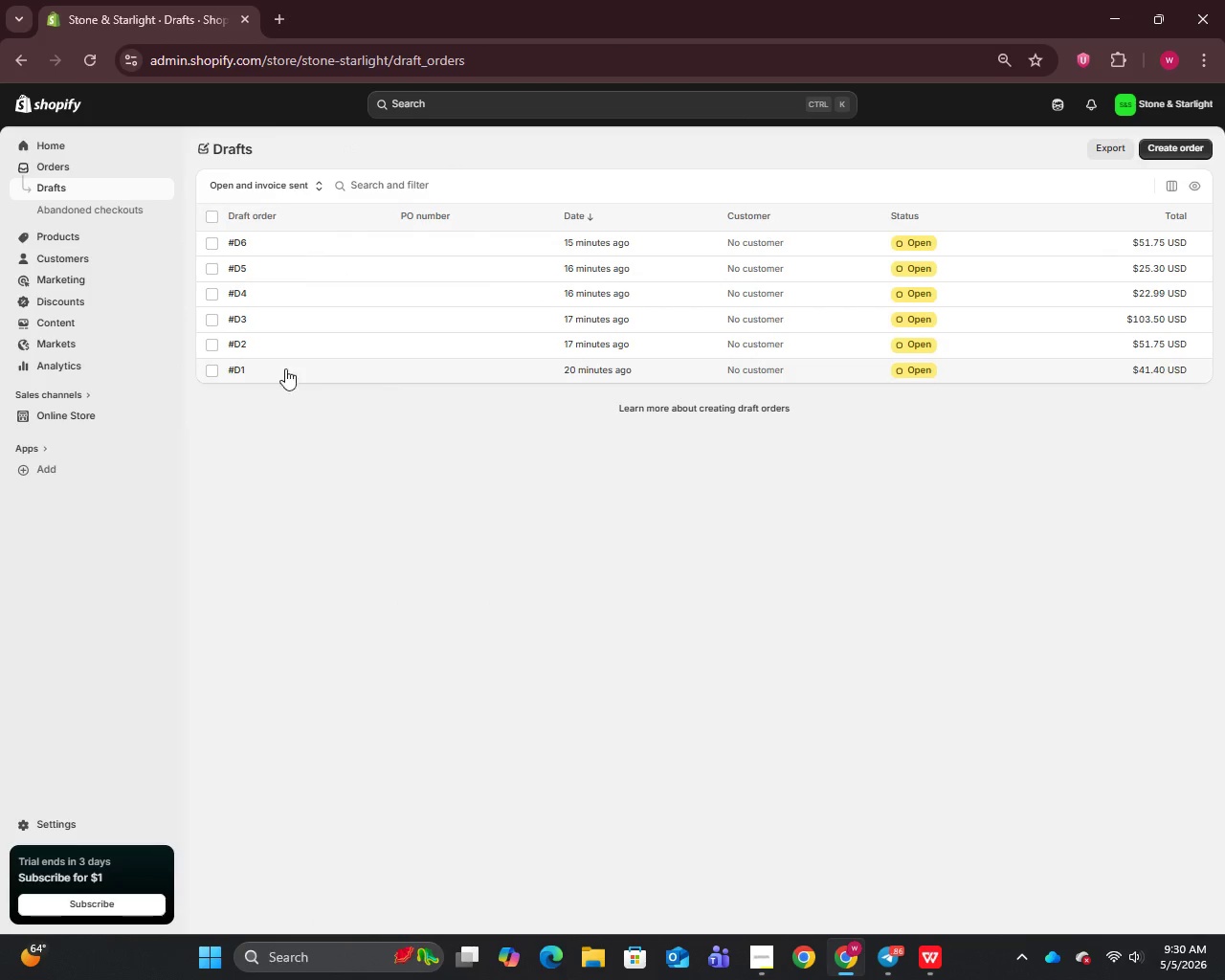 
left_click([205, 369])
 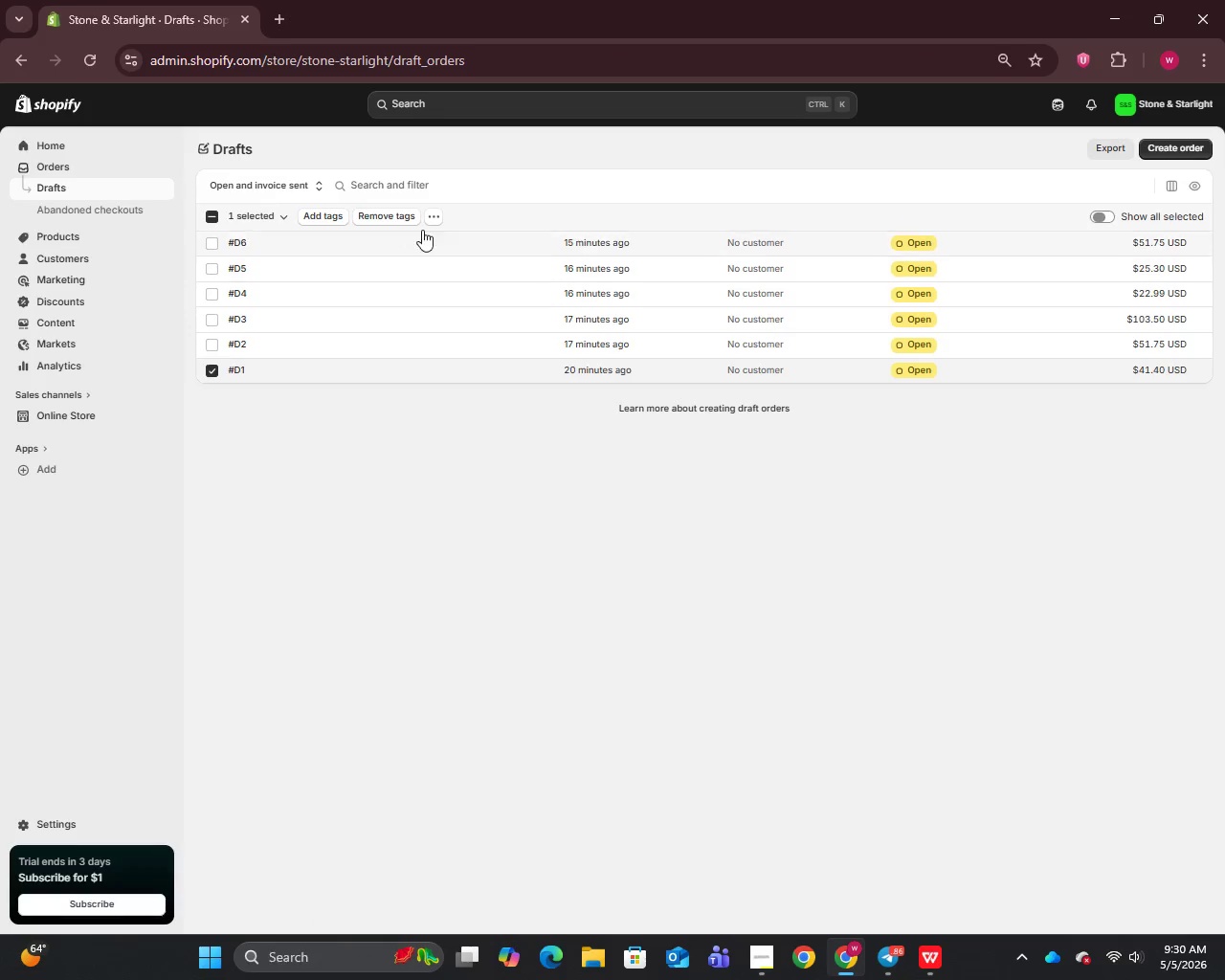 
left_click([432, 215])
 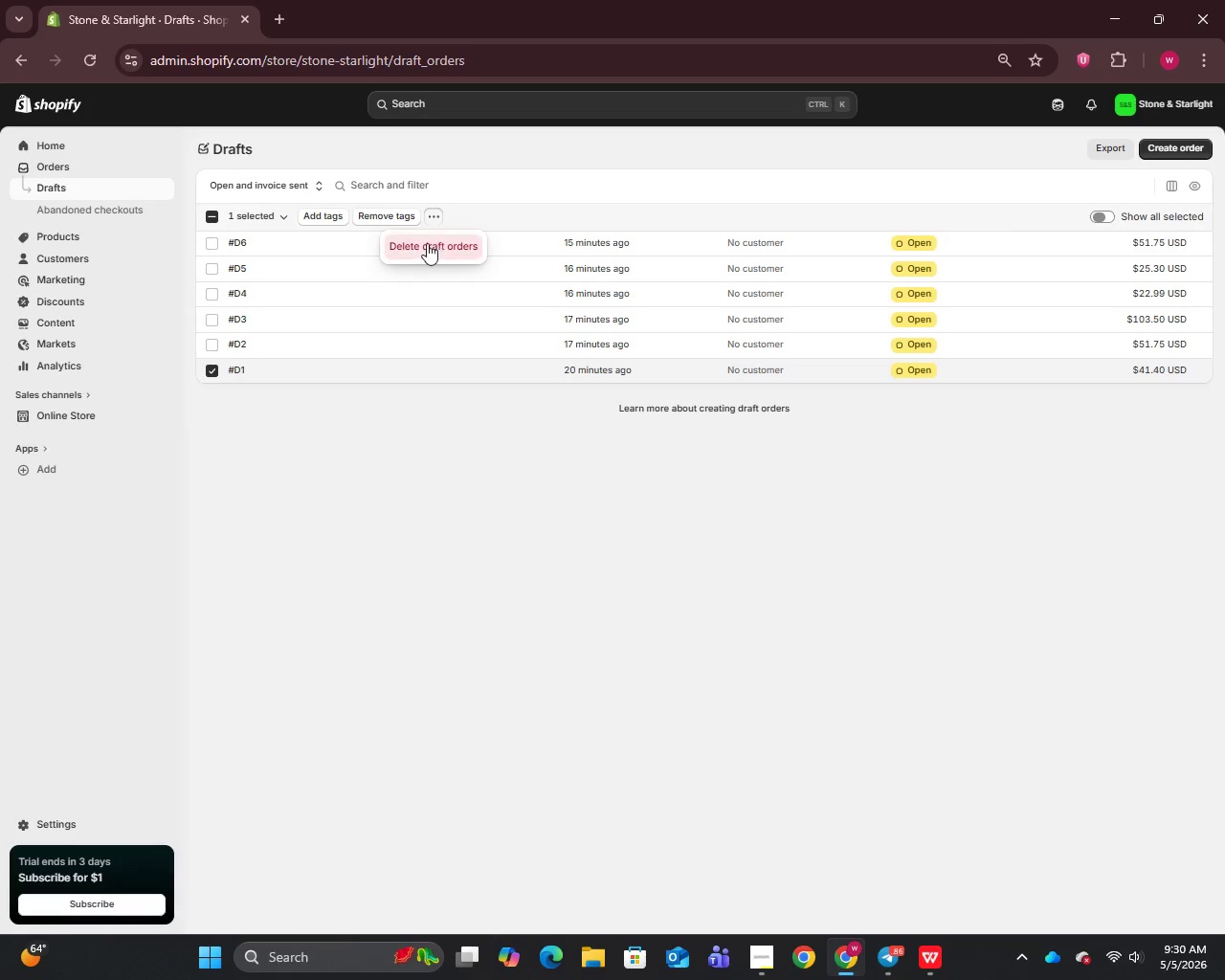 
left_click([426, 246])
 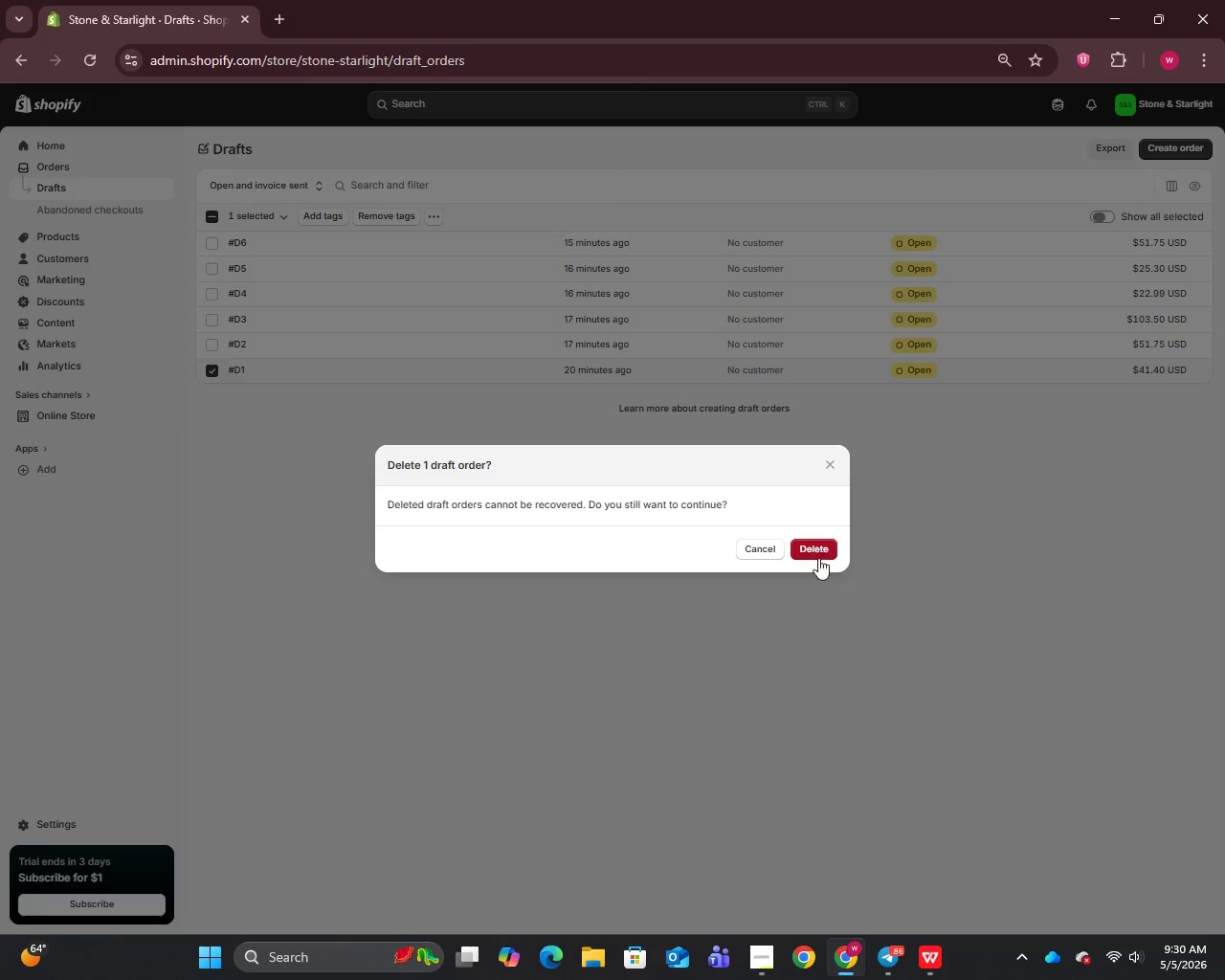 
left_click([816, 547])
 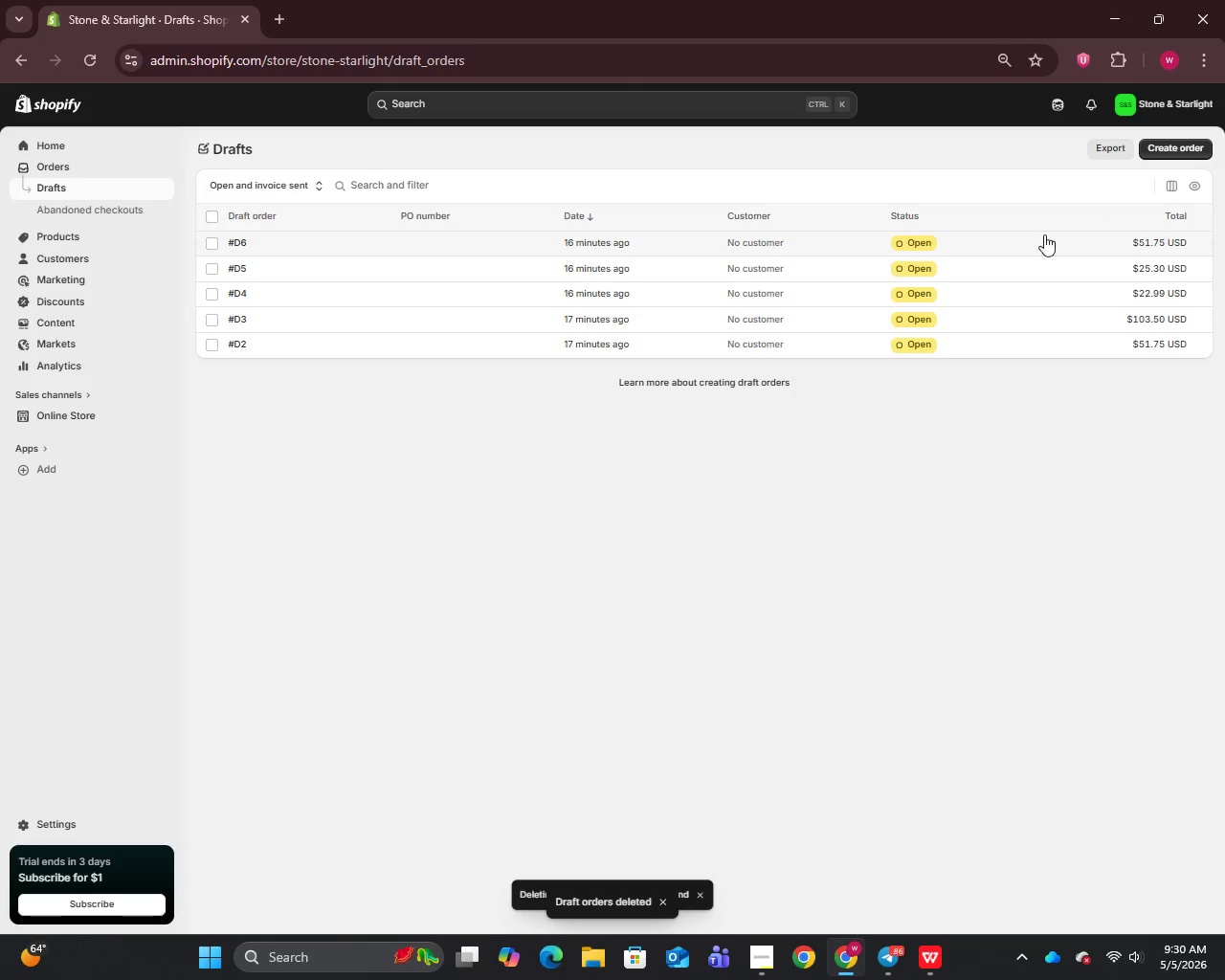 
left_click([1188, 145])
 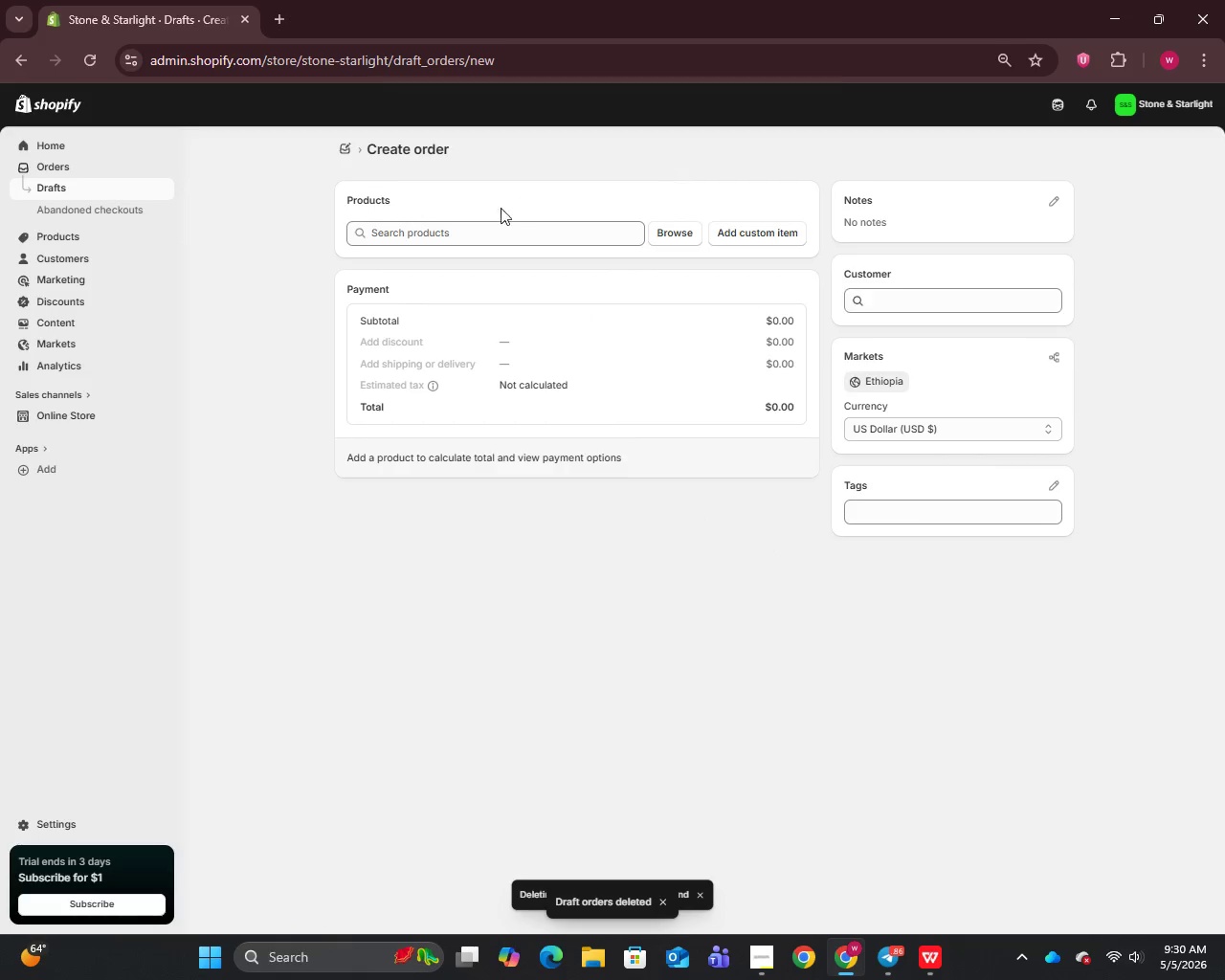 
left_click([461, 240])
 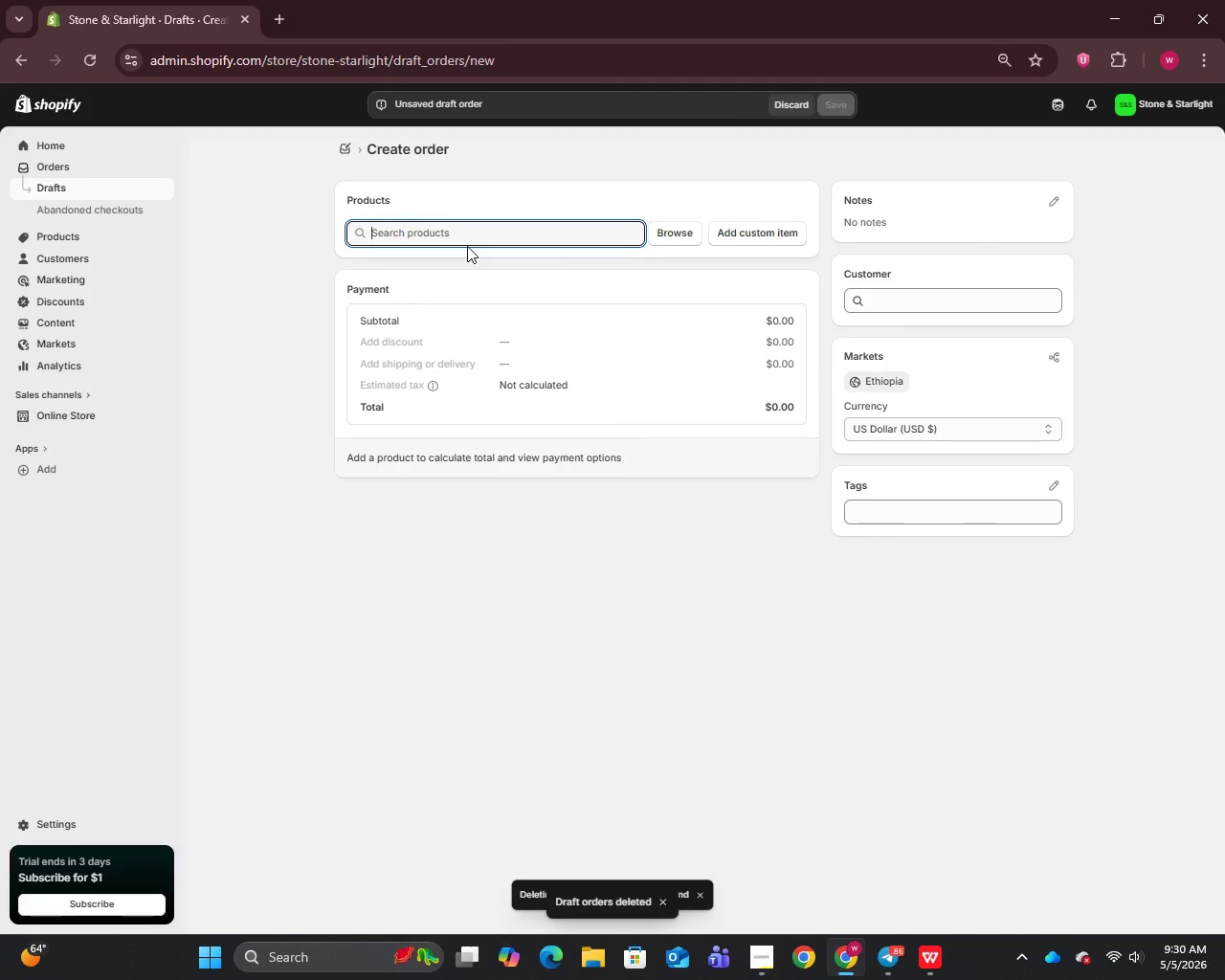 
key(L)
 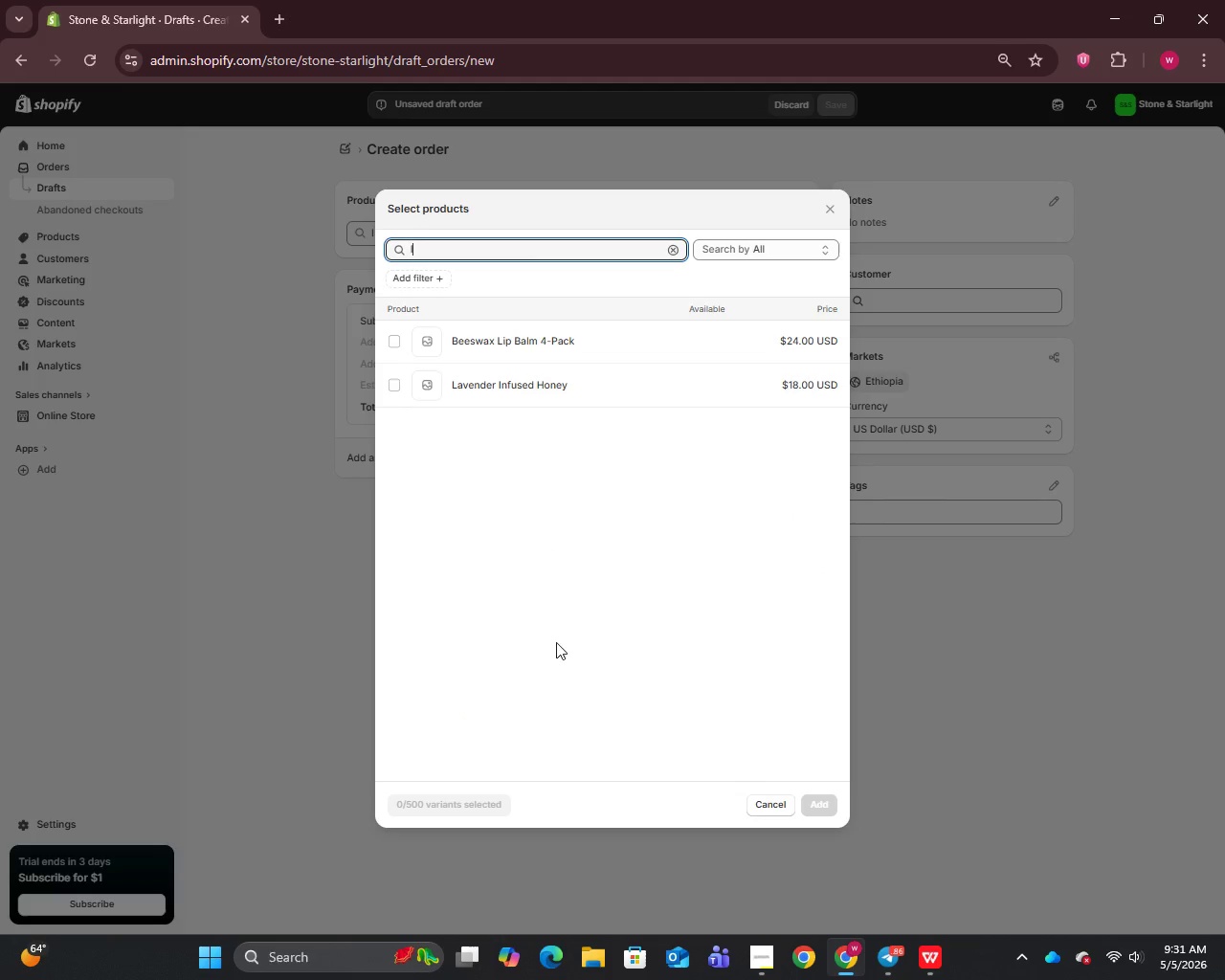 
left_click([505, 391])
 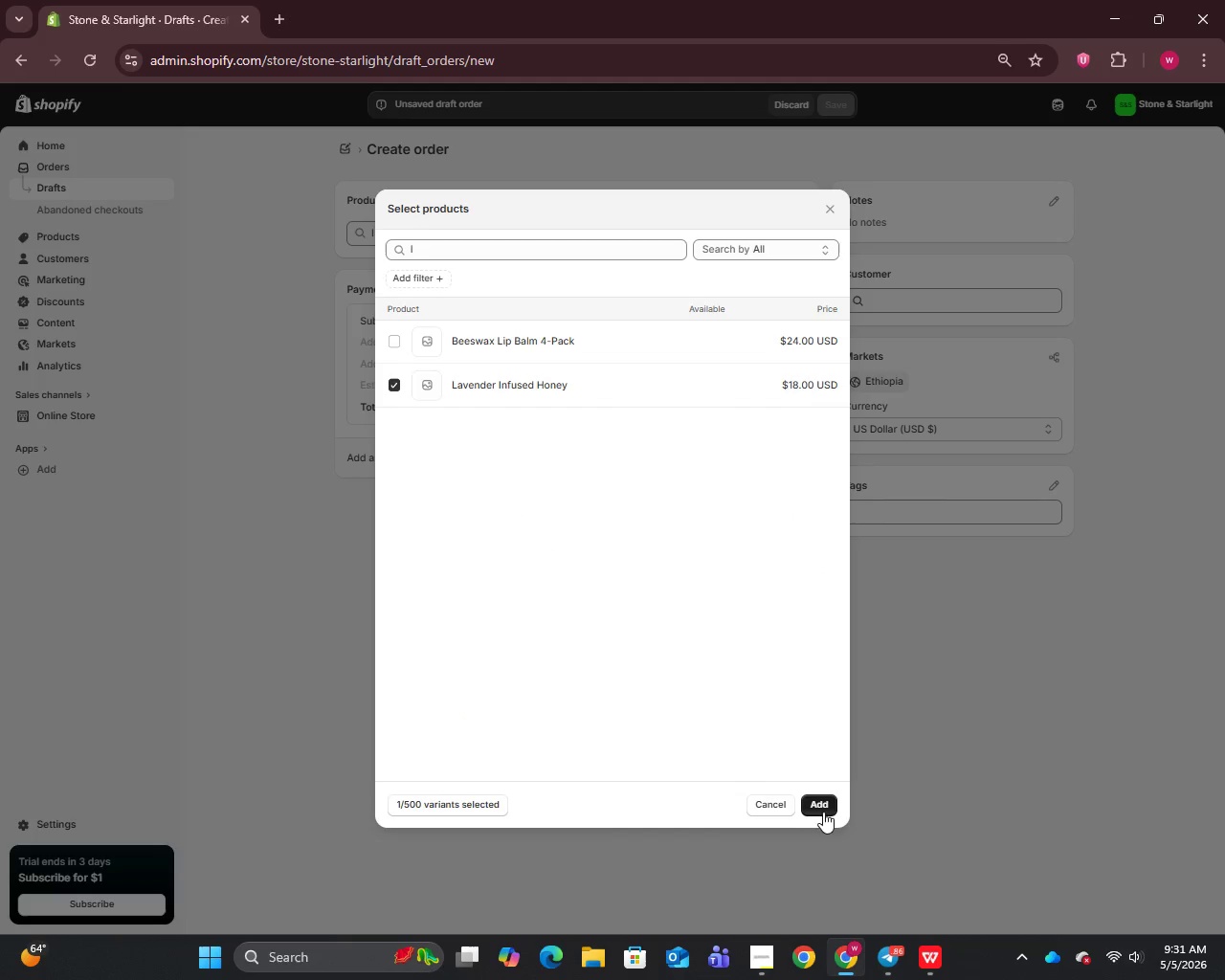 
left_click([823, 808])
 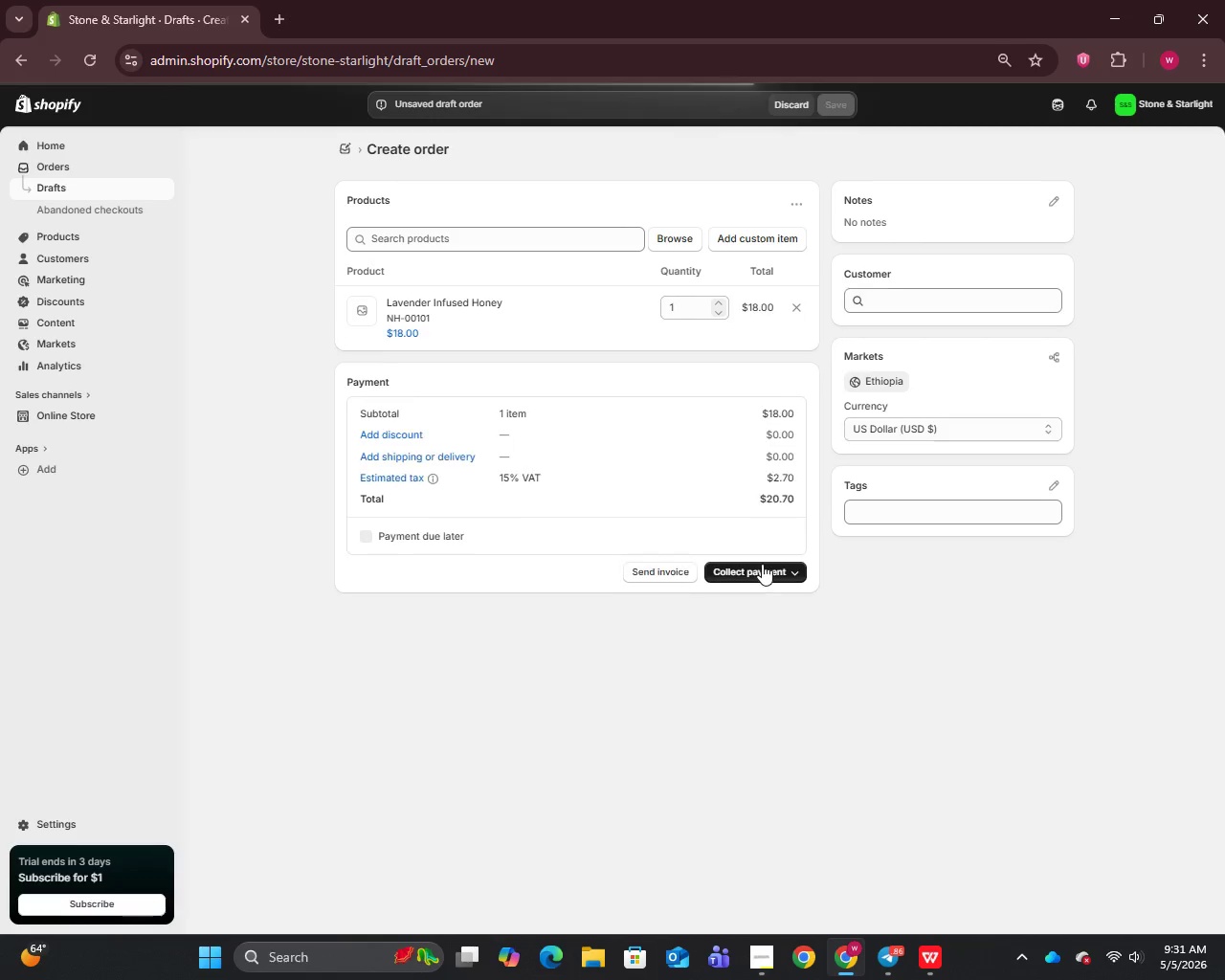 
left_click([762, 564])
 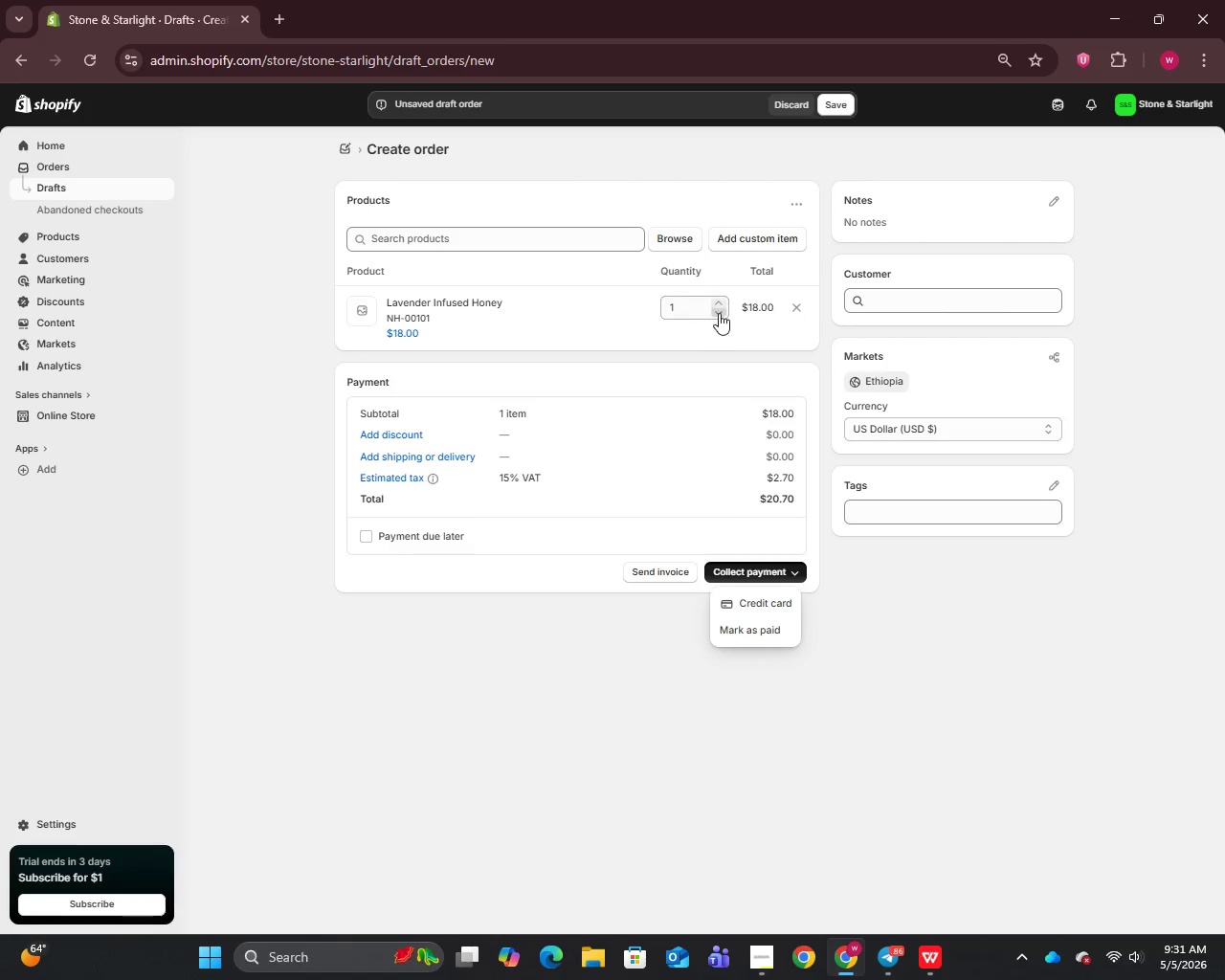 
left_click([719, 301])
 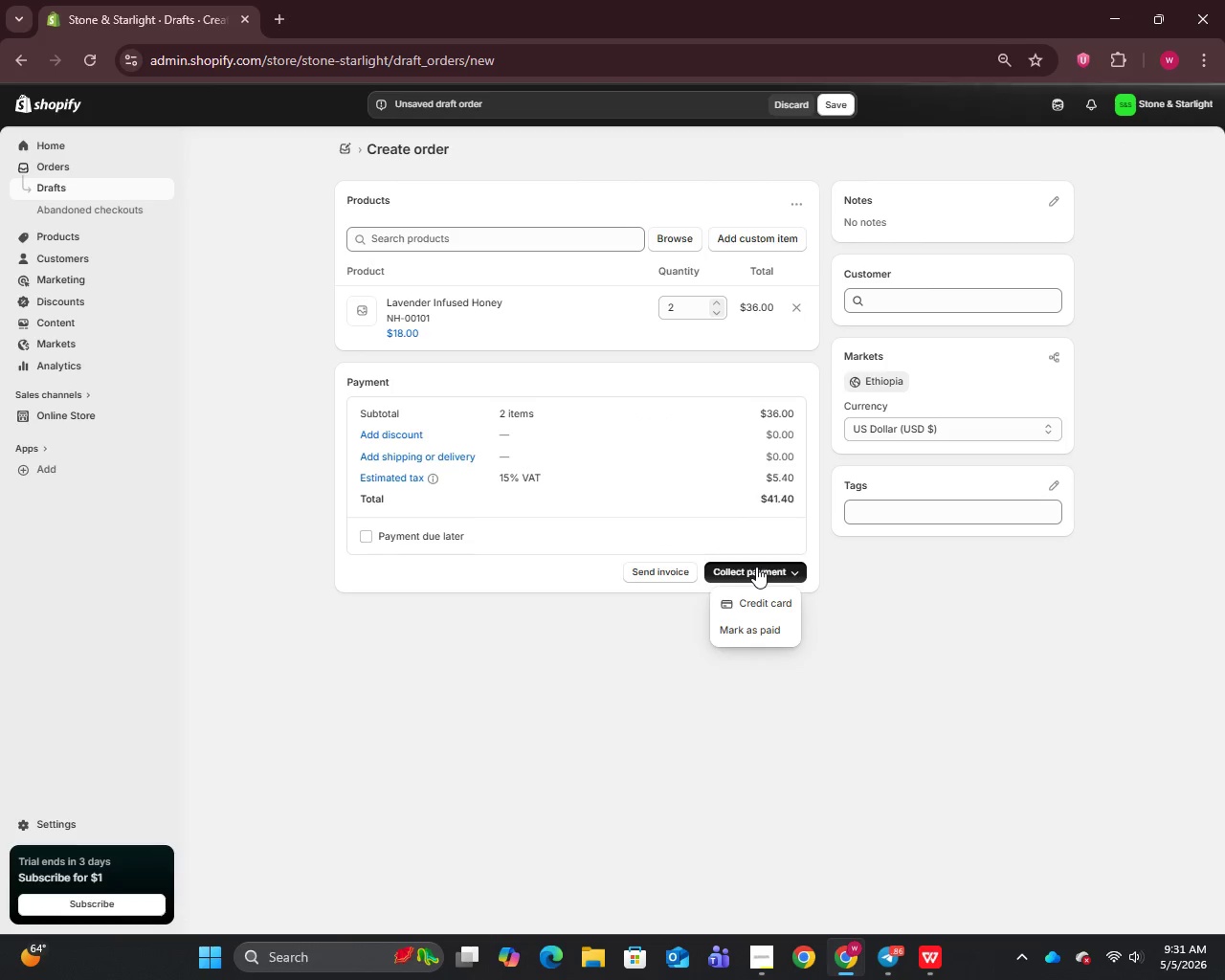 
left_click([741, 631])
 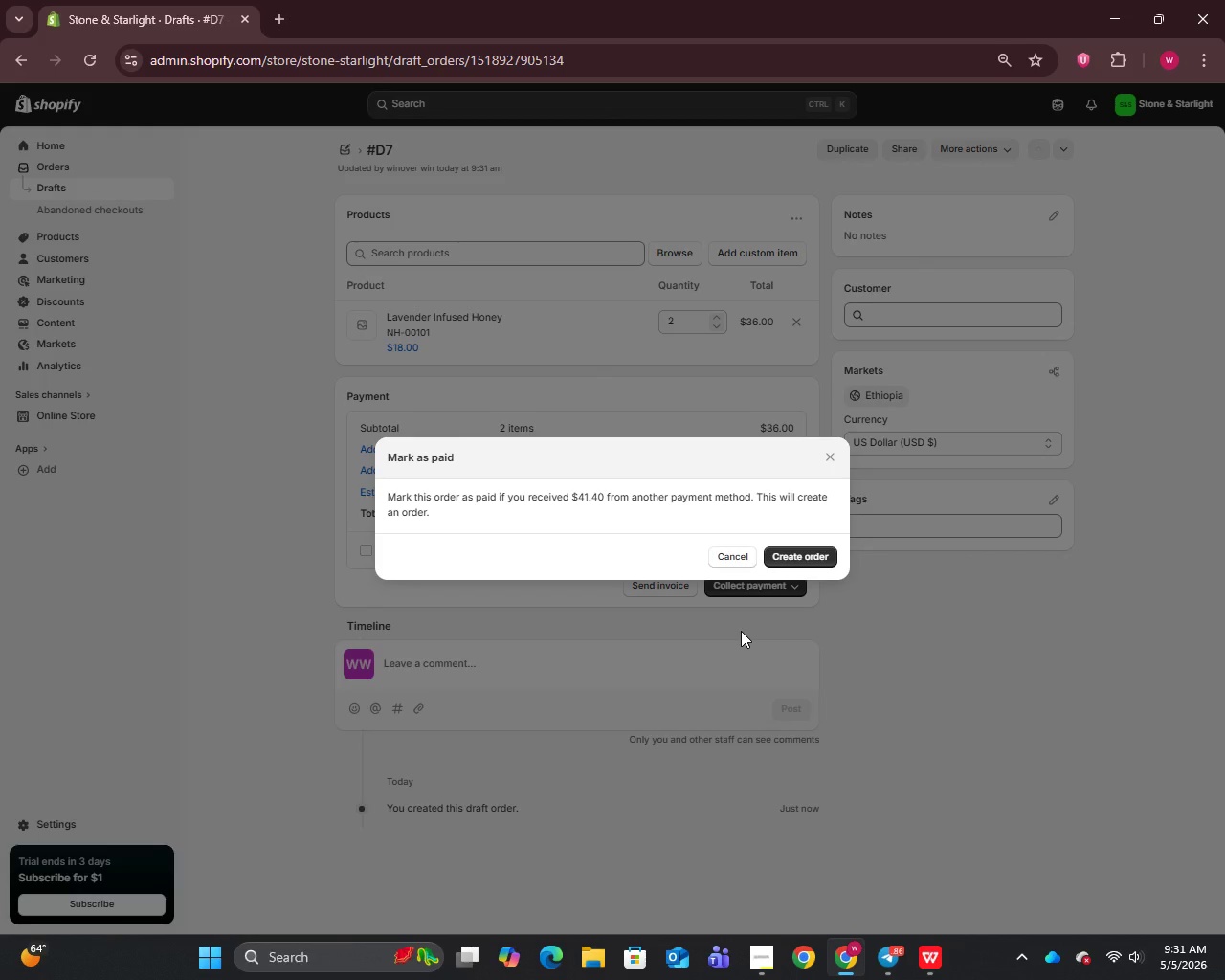 
wait(6.22)
 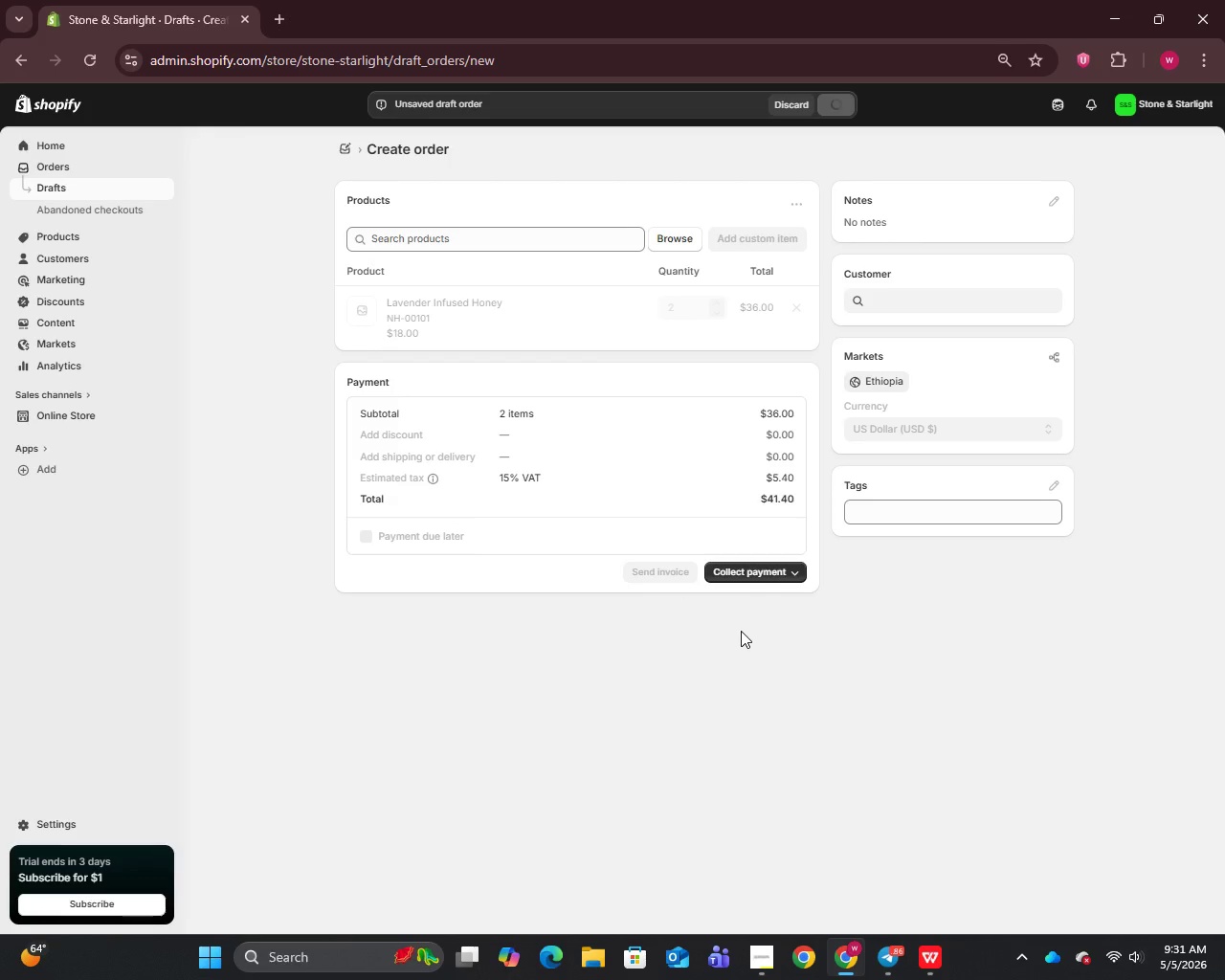 
left_click([812, 550])
 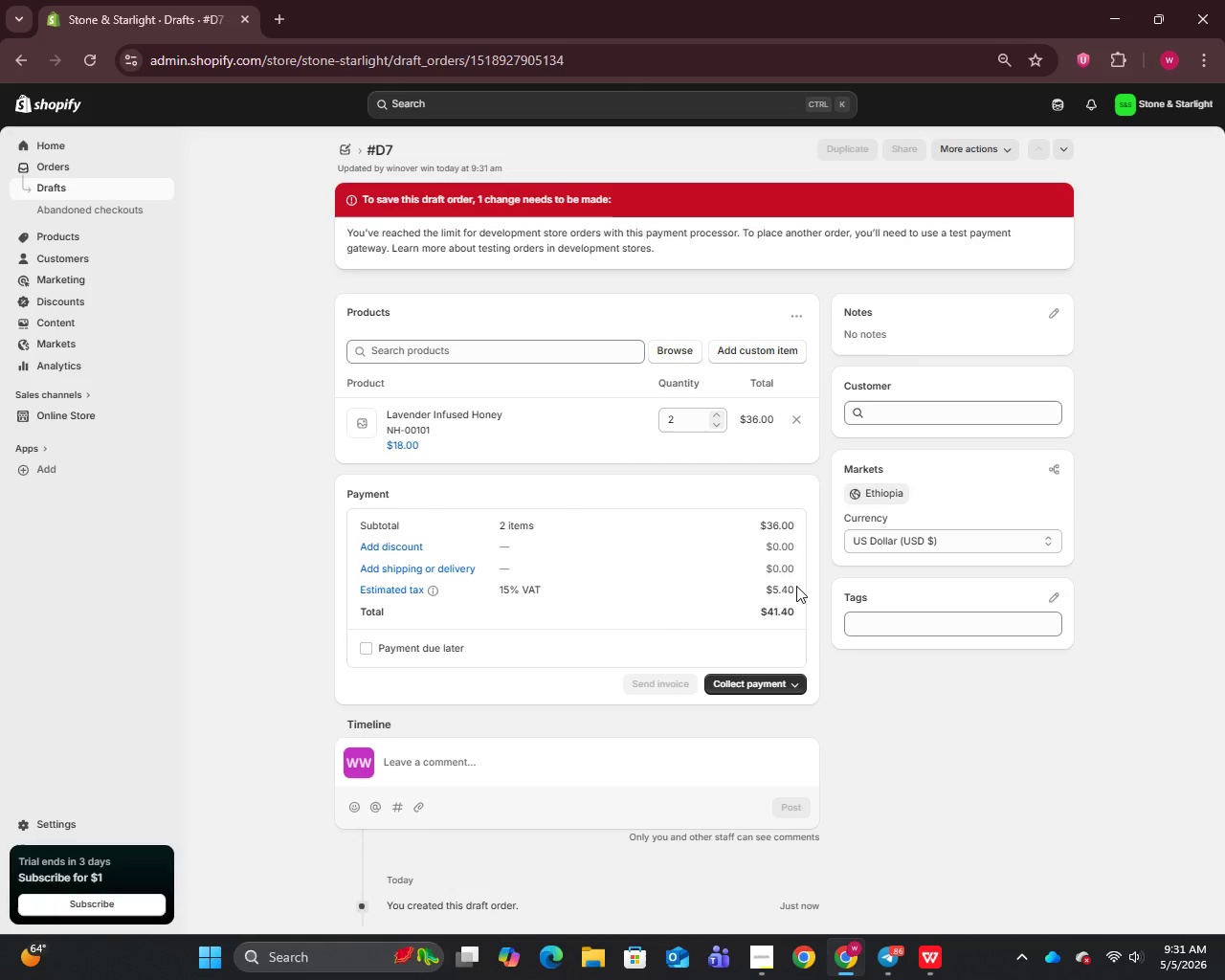 
wait(5.44)
 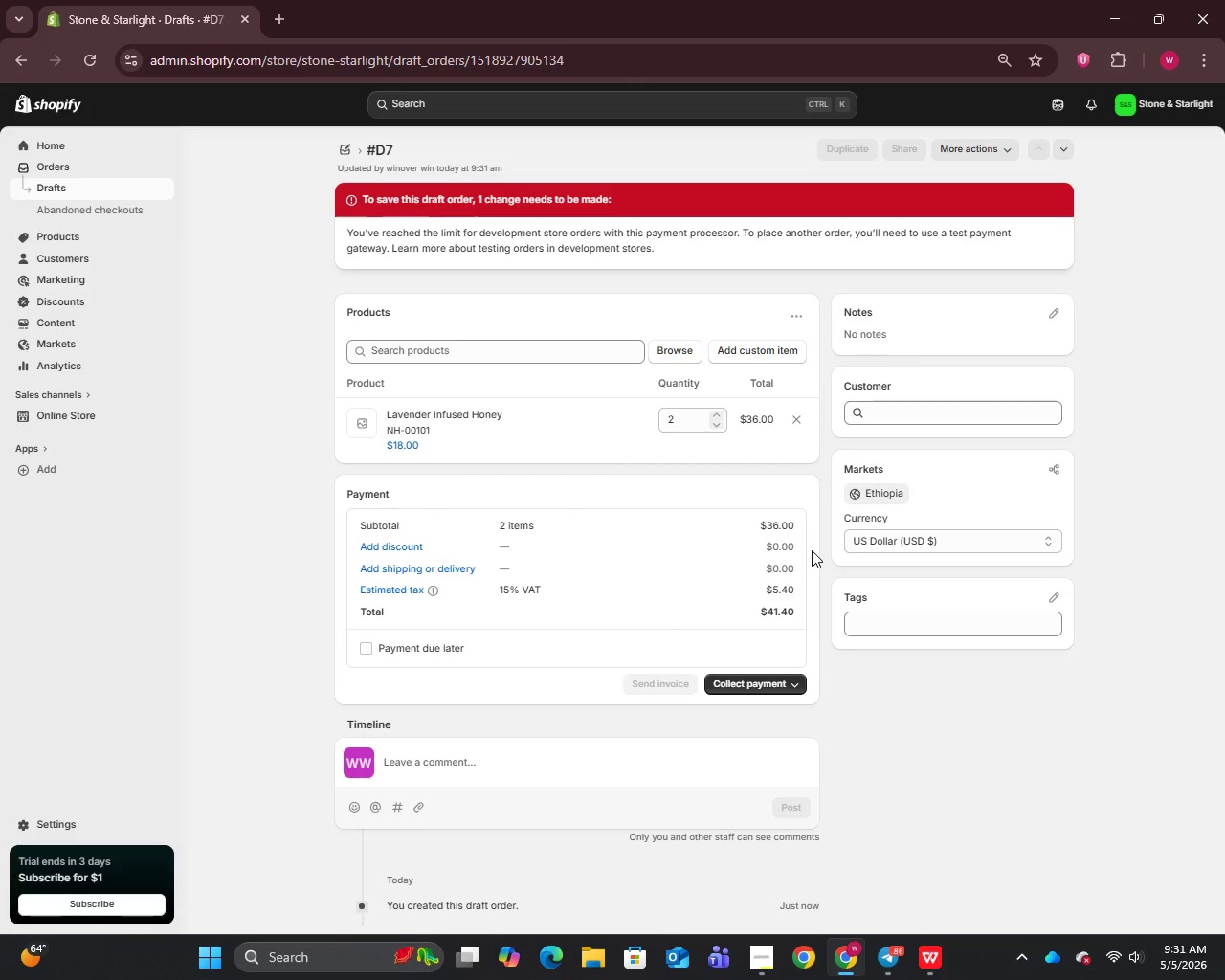 
left_click([780, 679])
 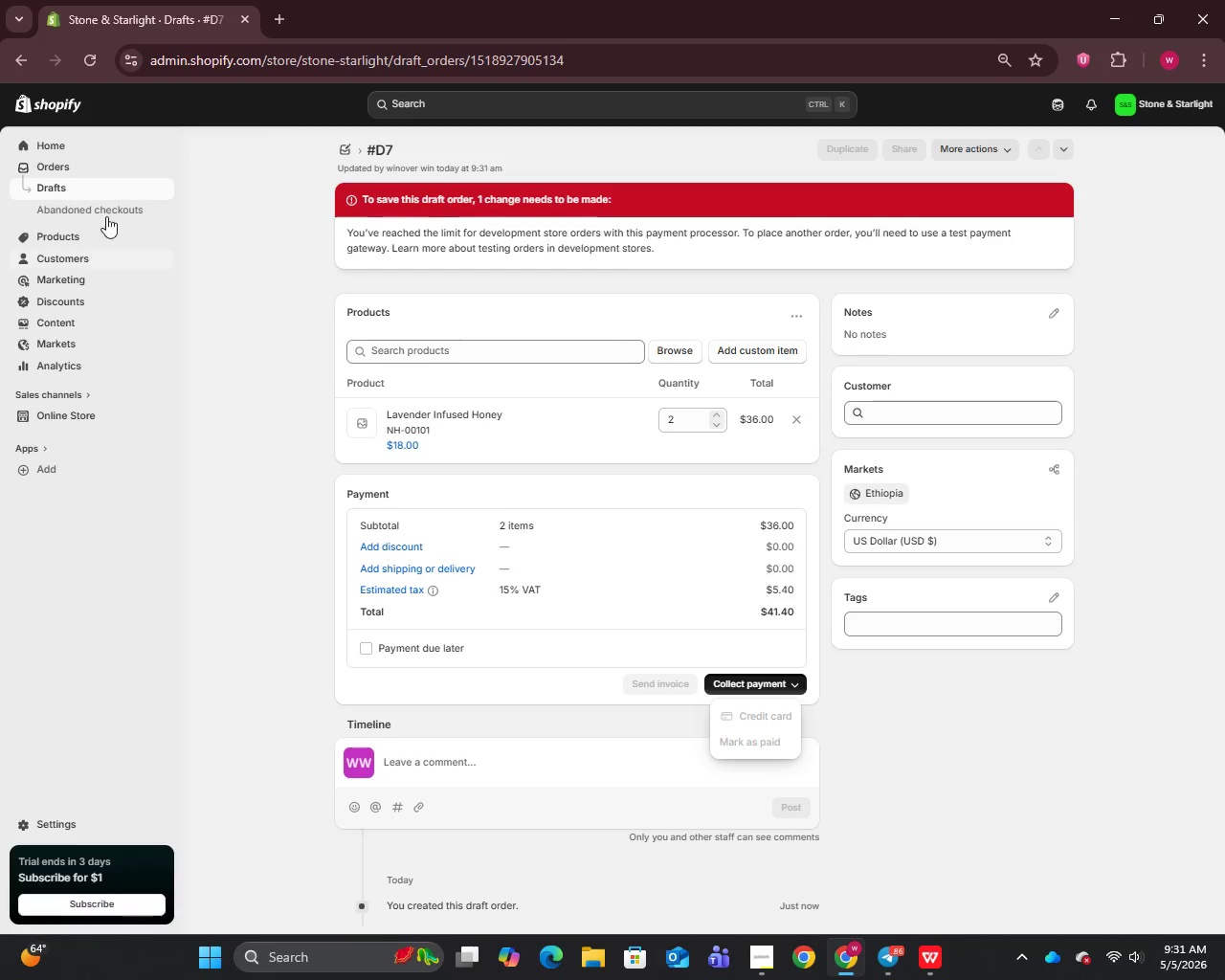 
left_click([50, 188])
 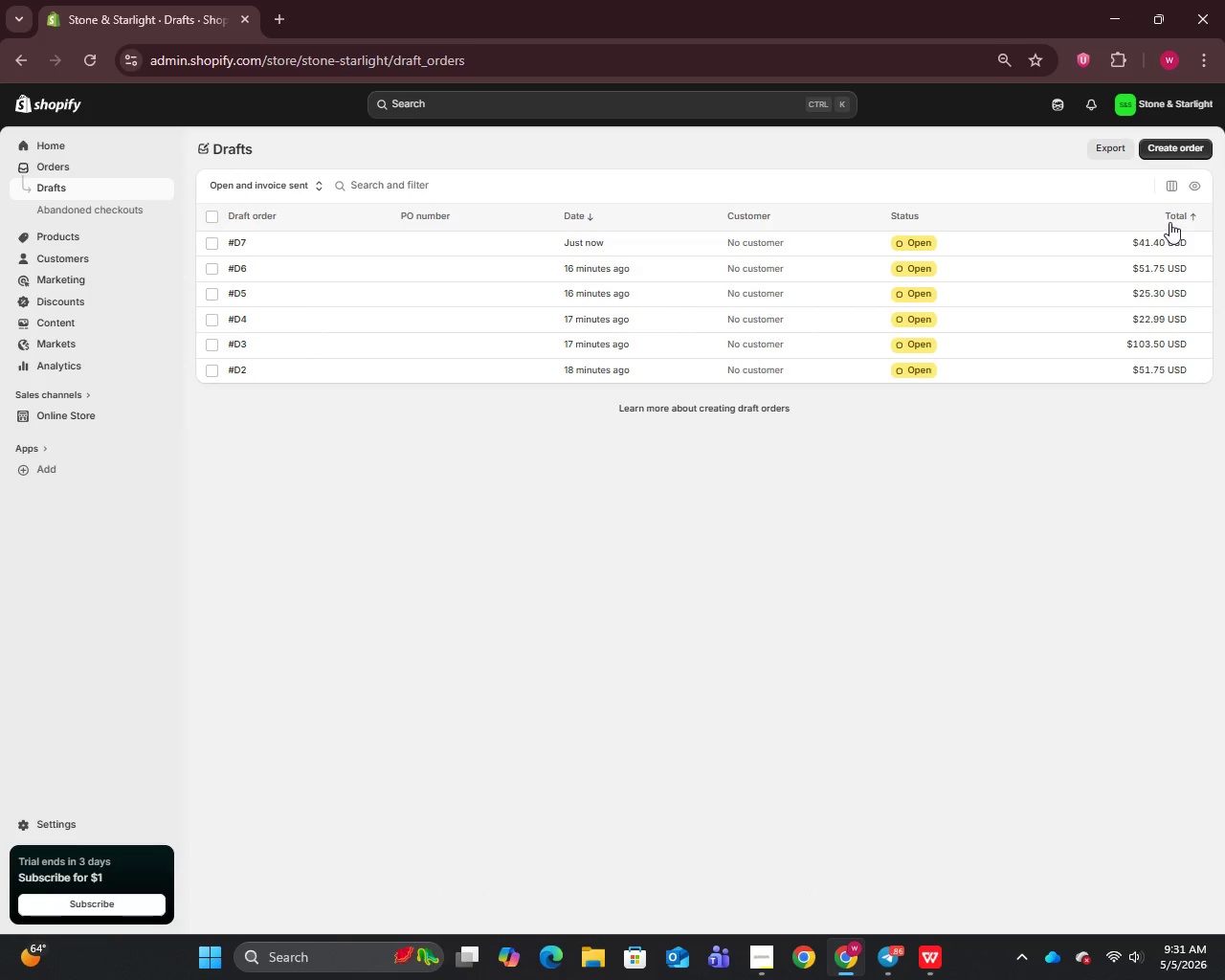 
left_click([1164, 145])
 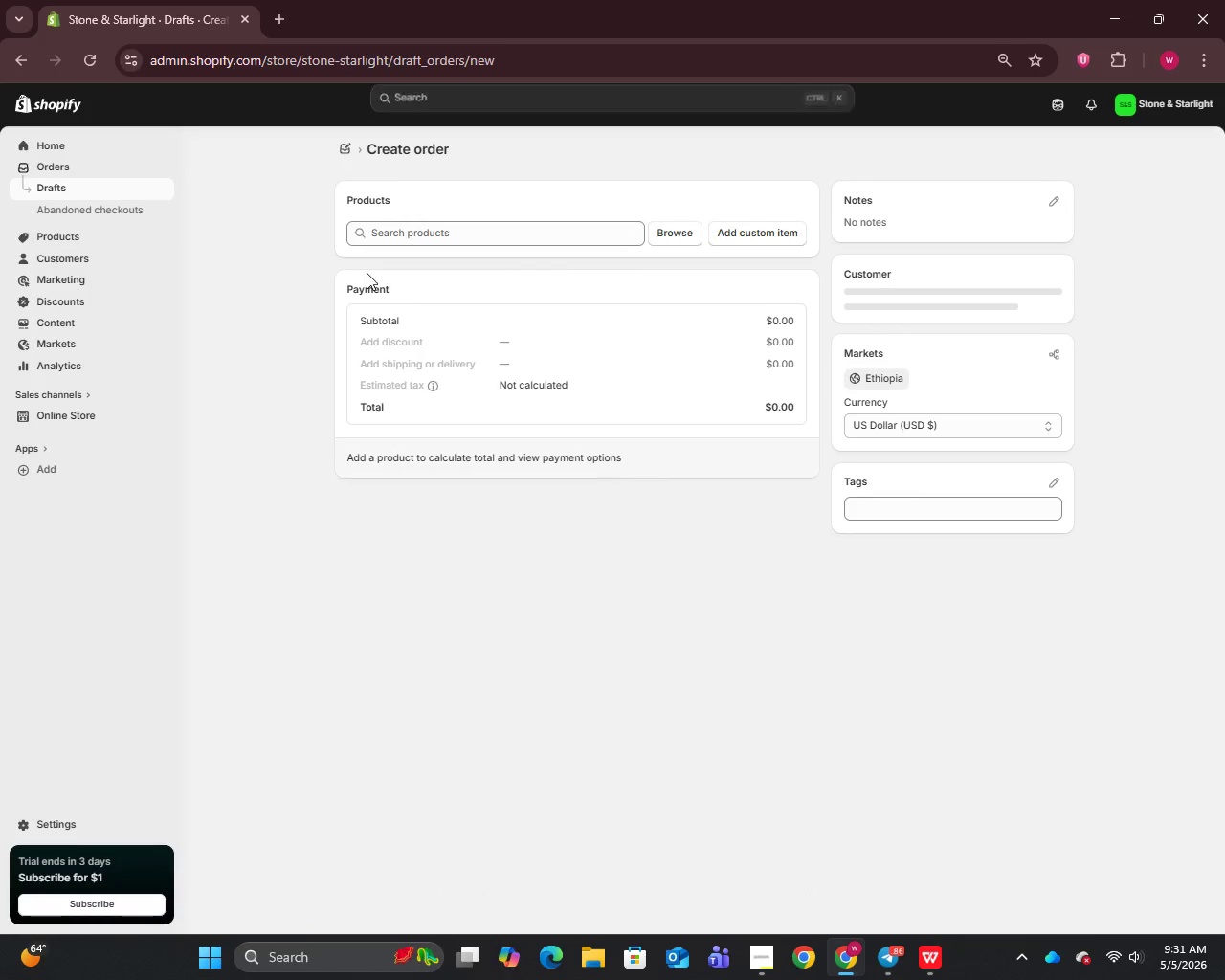 
left_click([411, 234])
 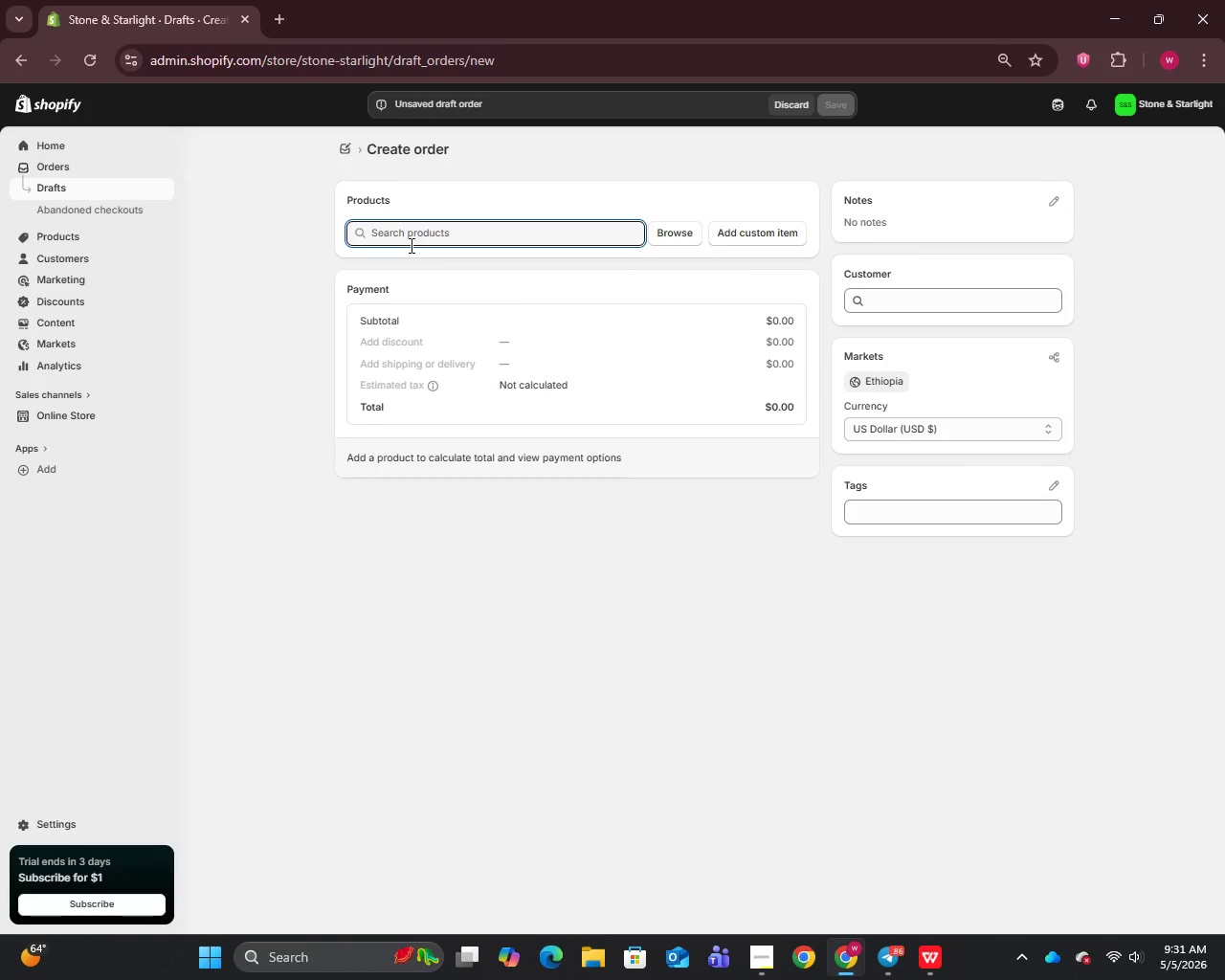 
key(B)
 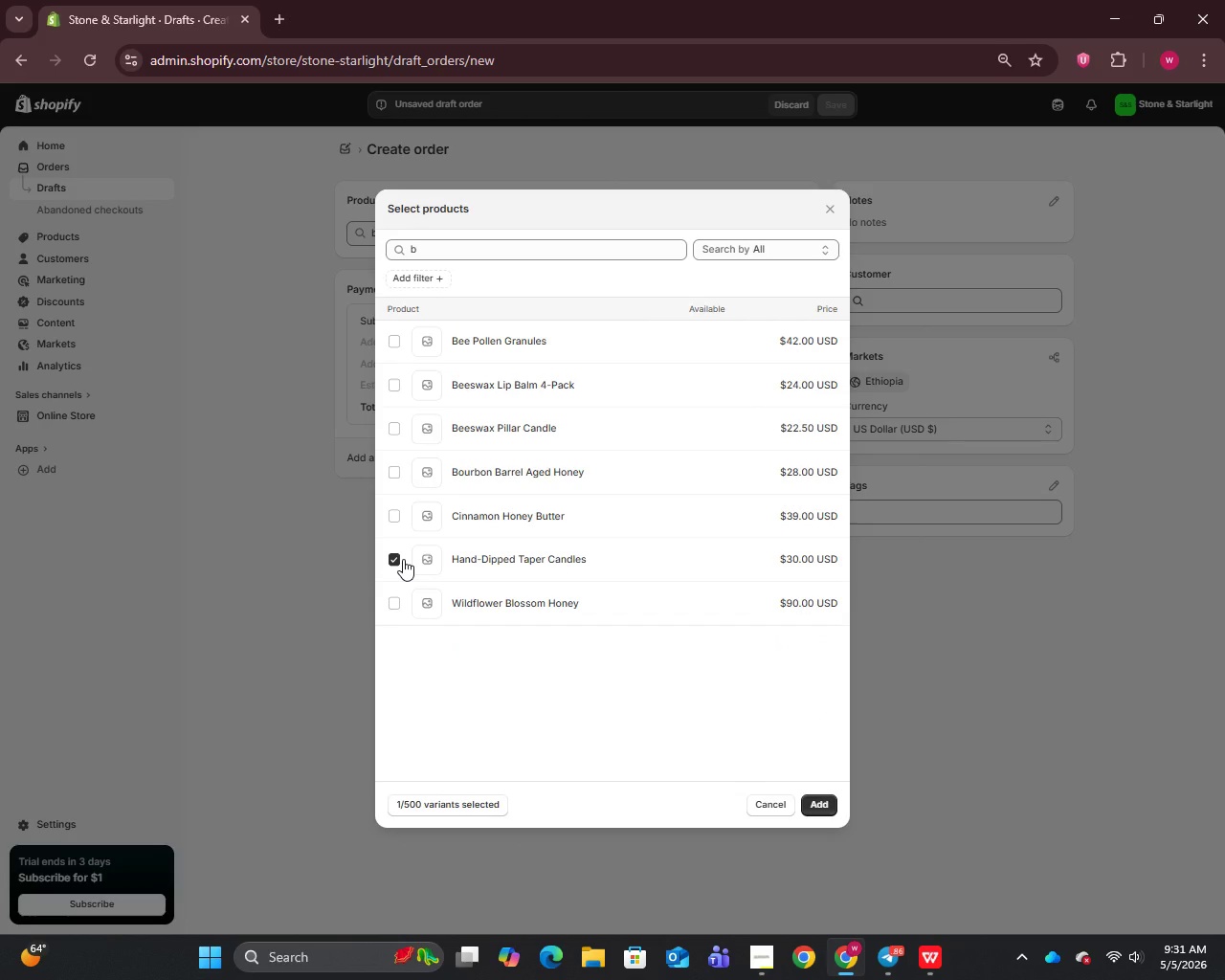 
wait(5.75)
 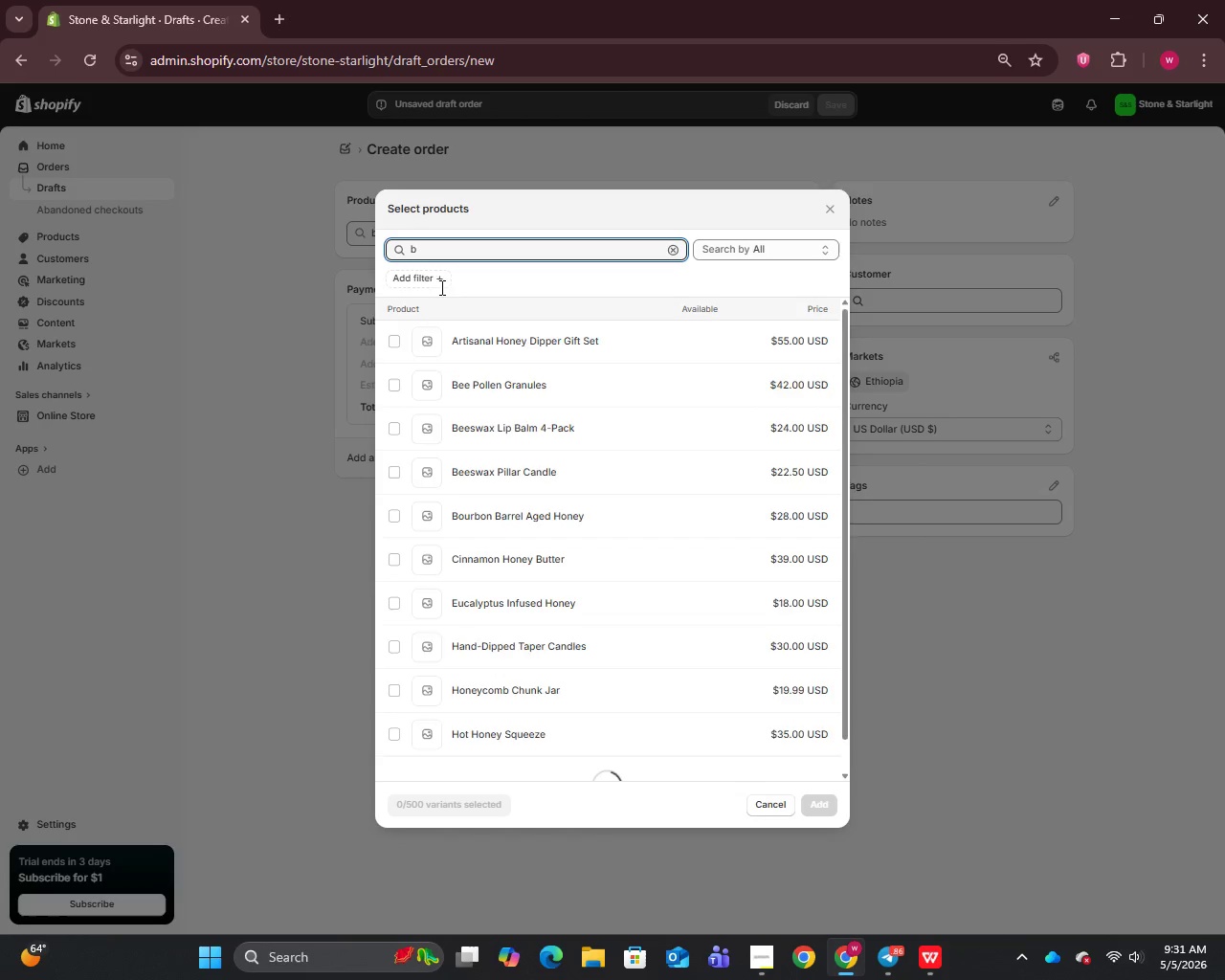 
left_click_drag(start_coordinate=[387, 466], to_coordinate=[388, 471])
 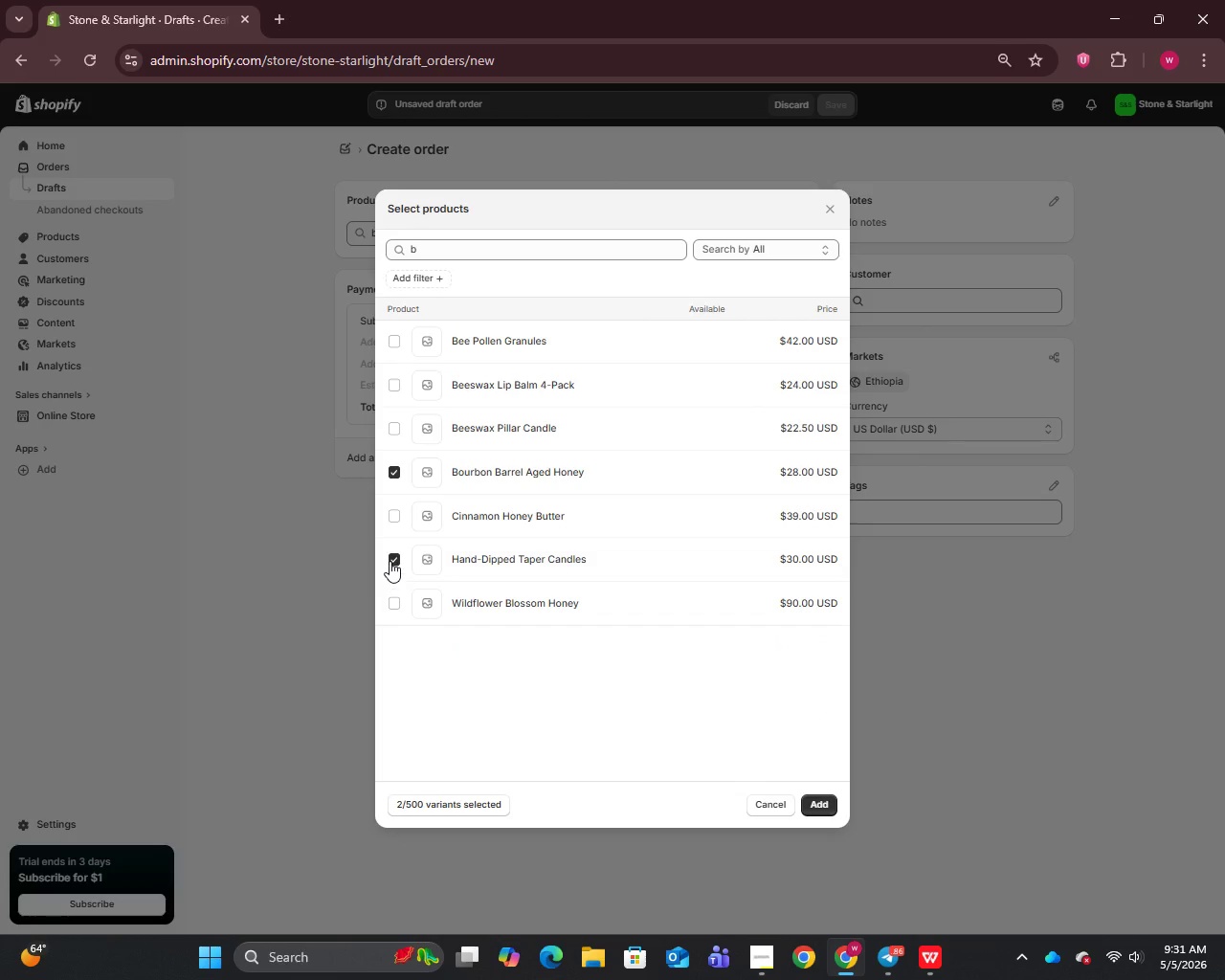 
left_click([390, 559])
 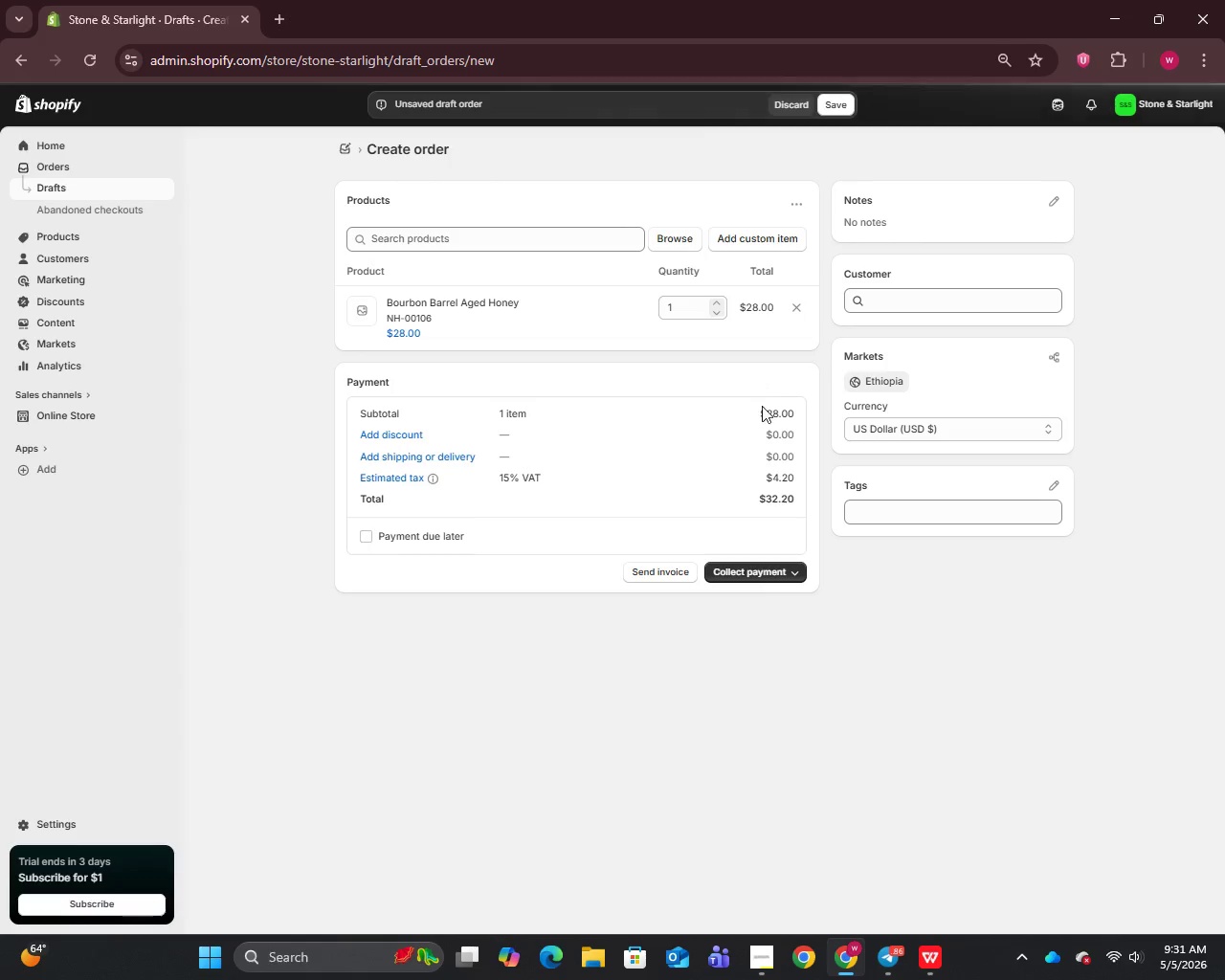 
left_click([752, 570])
 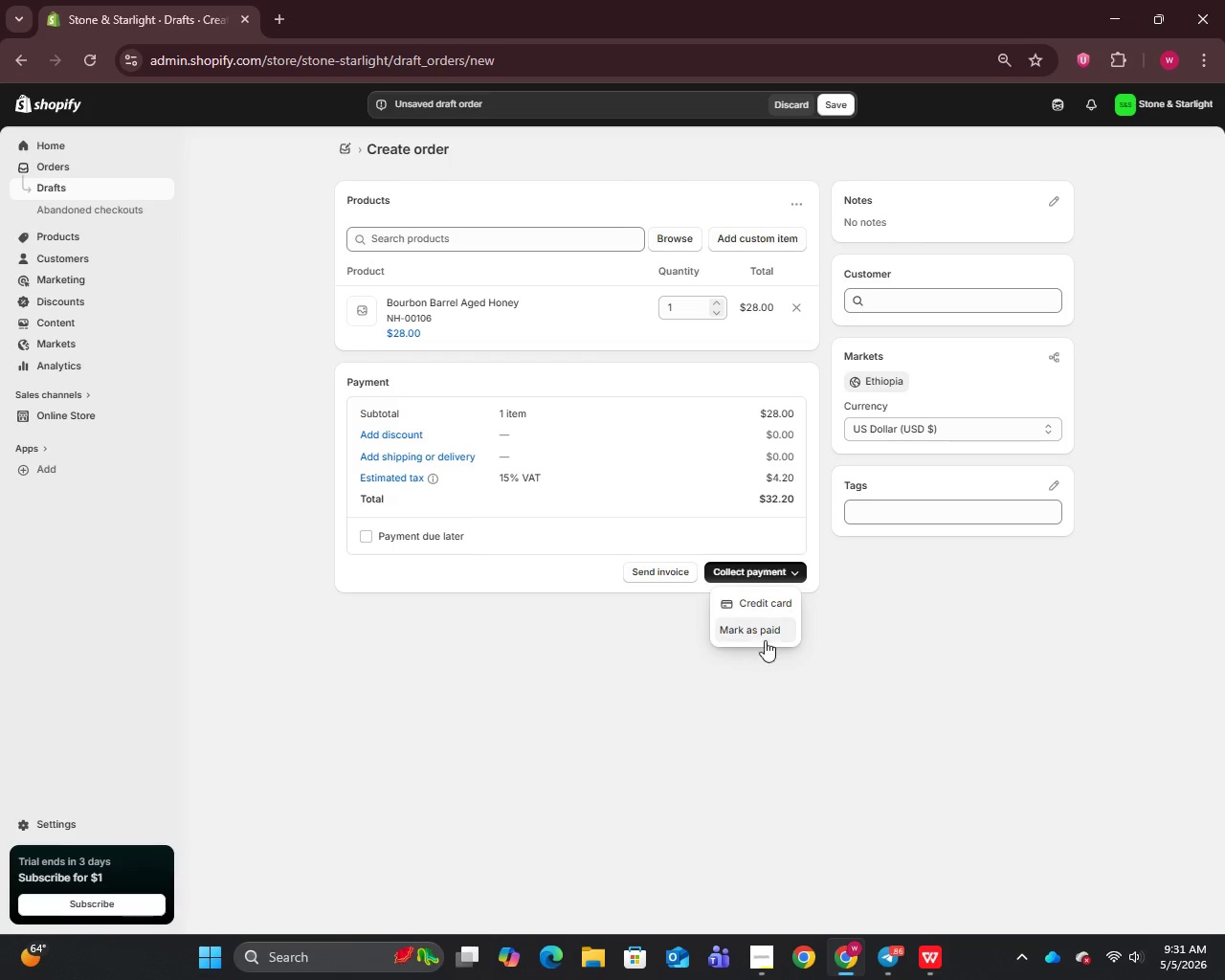 
left_click([761, 631])
 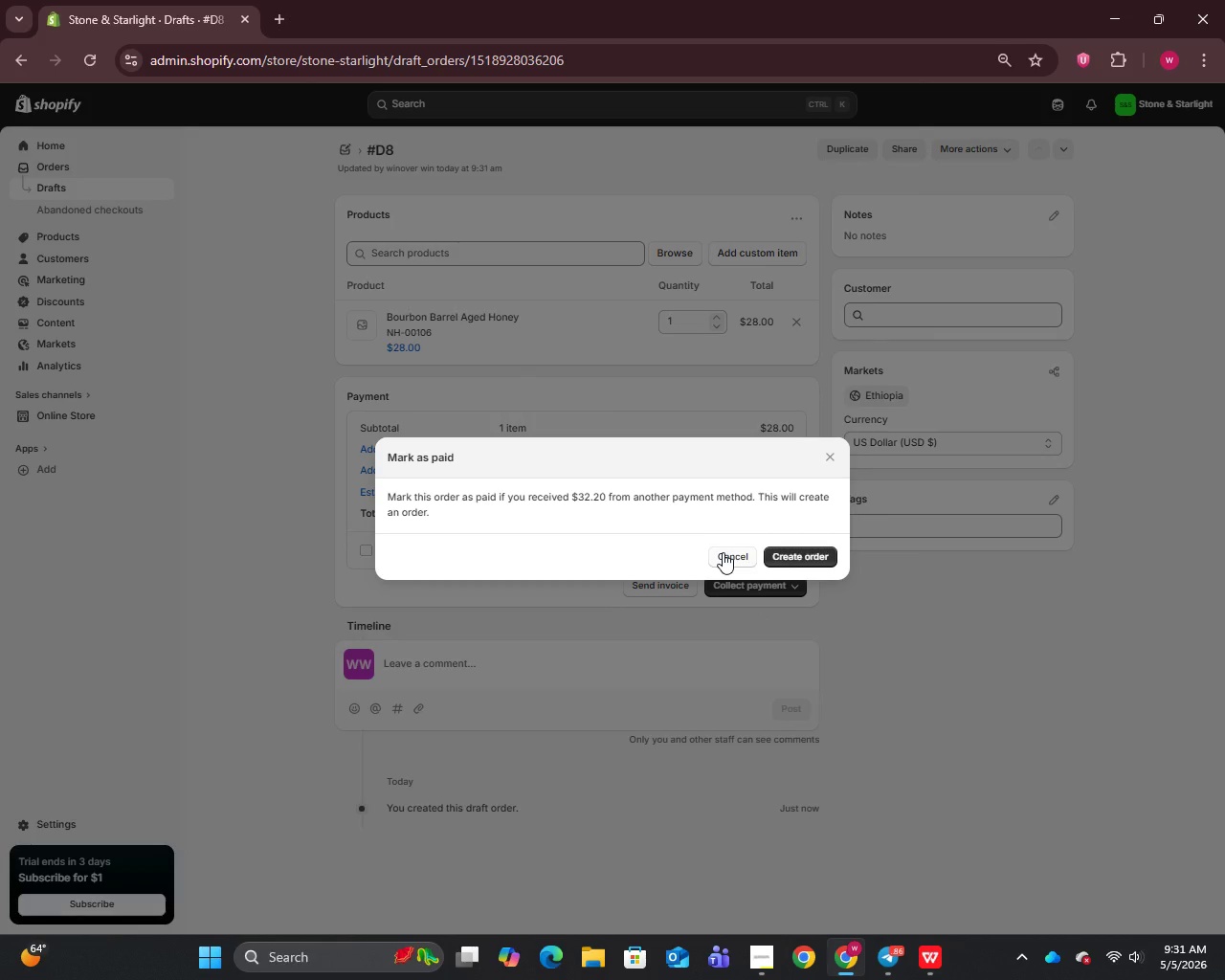 
wait(7.94)
 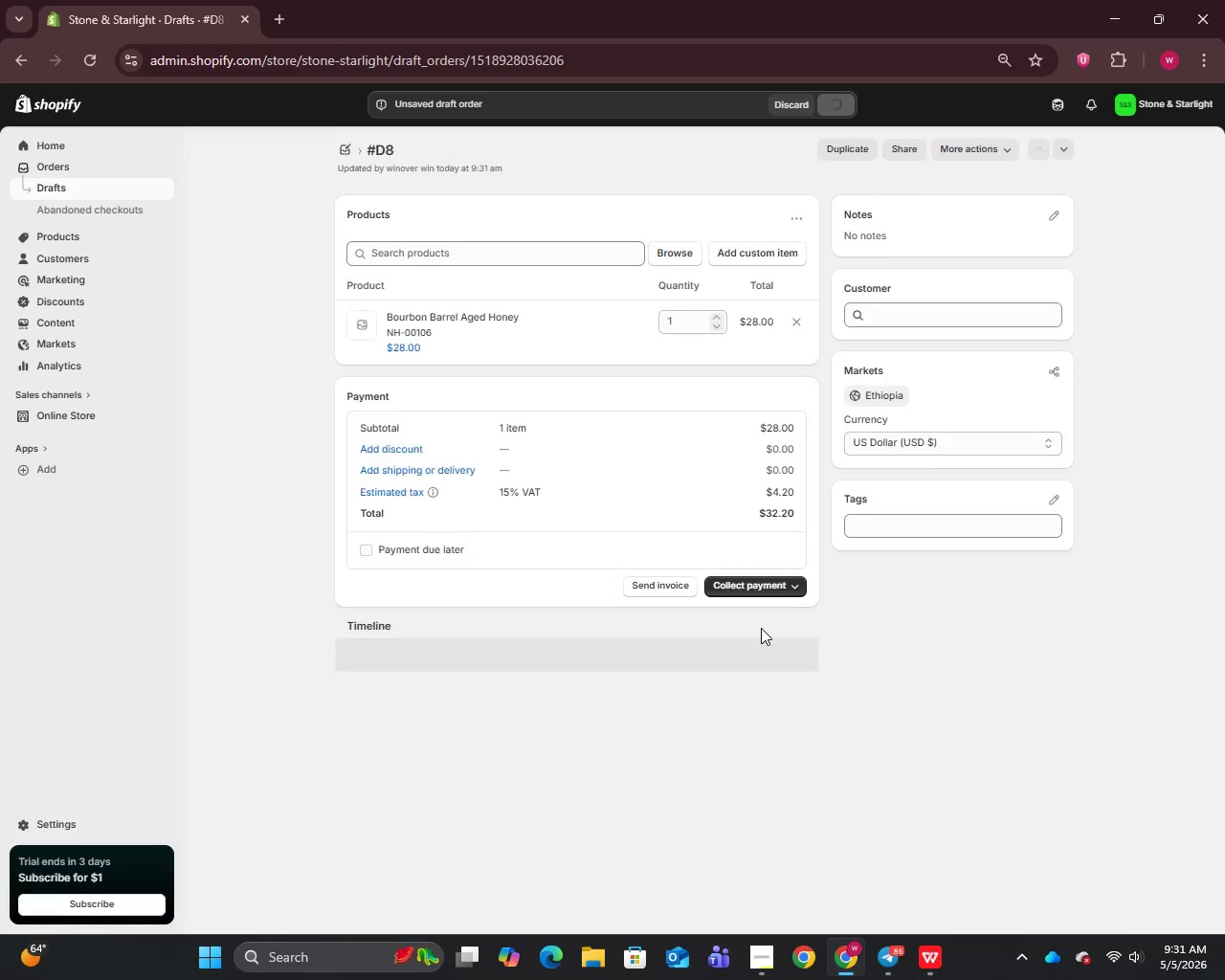 
left_click([723, 552])
 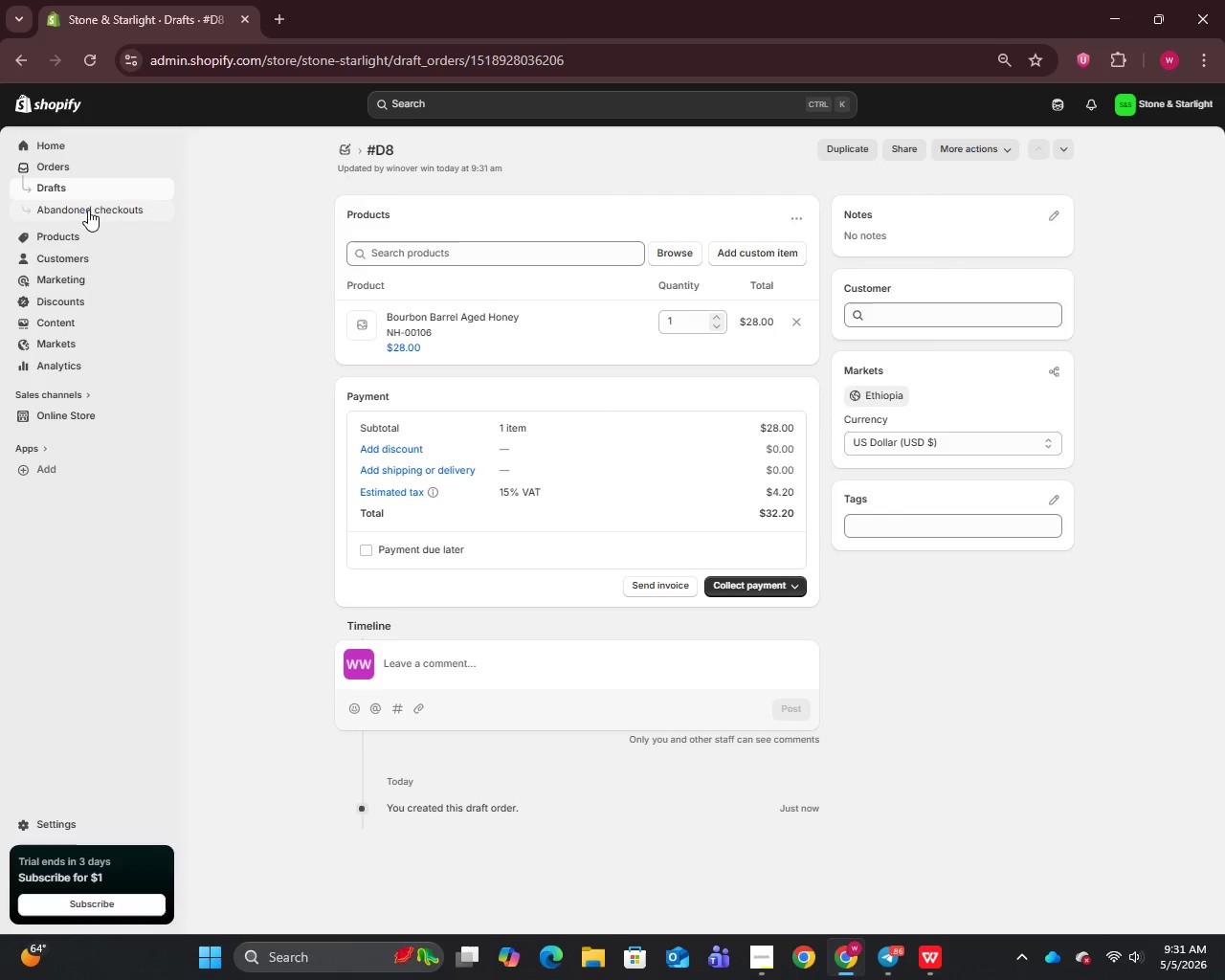 
left_click([69, 189])
 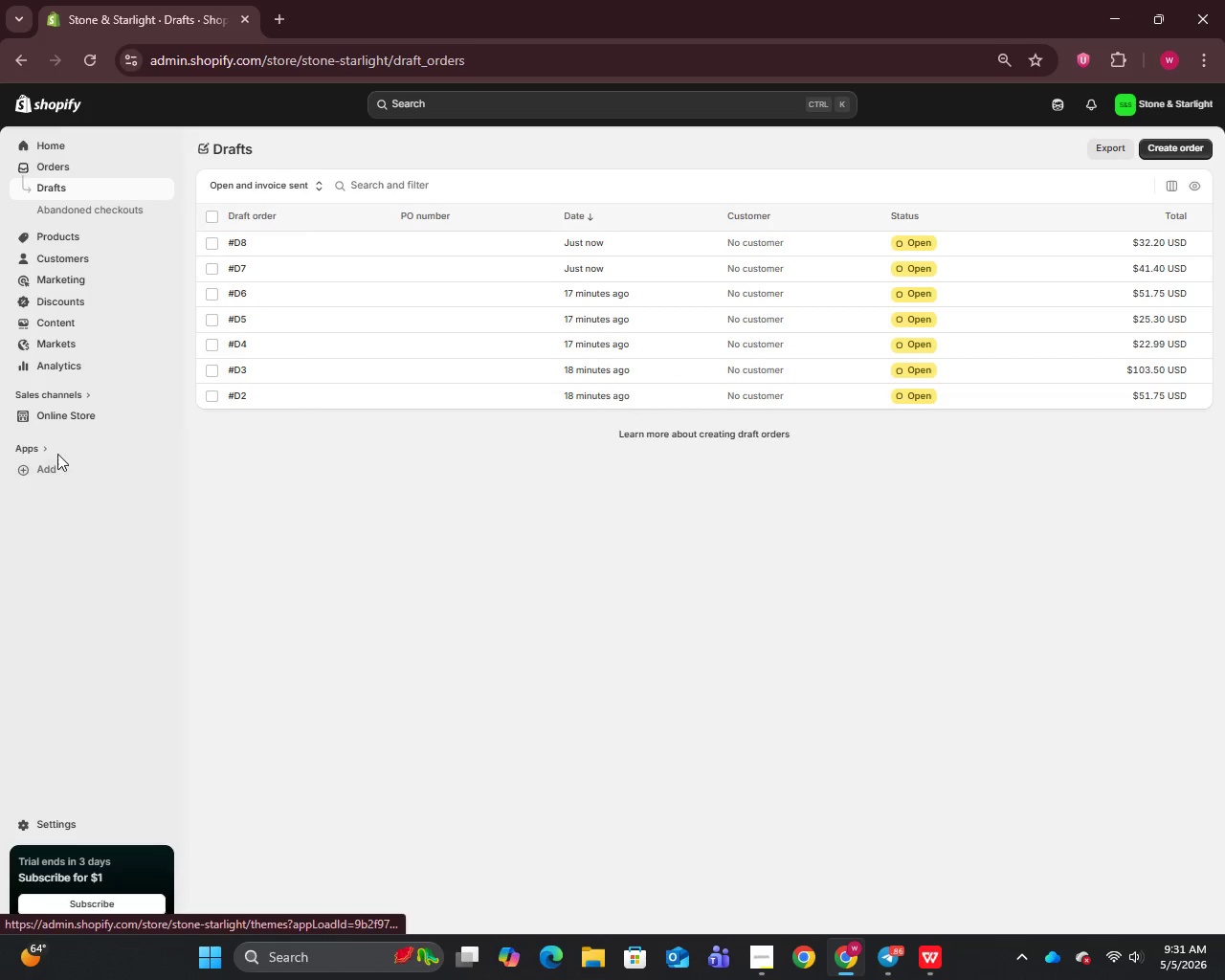 
left_click([53, 365])
 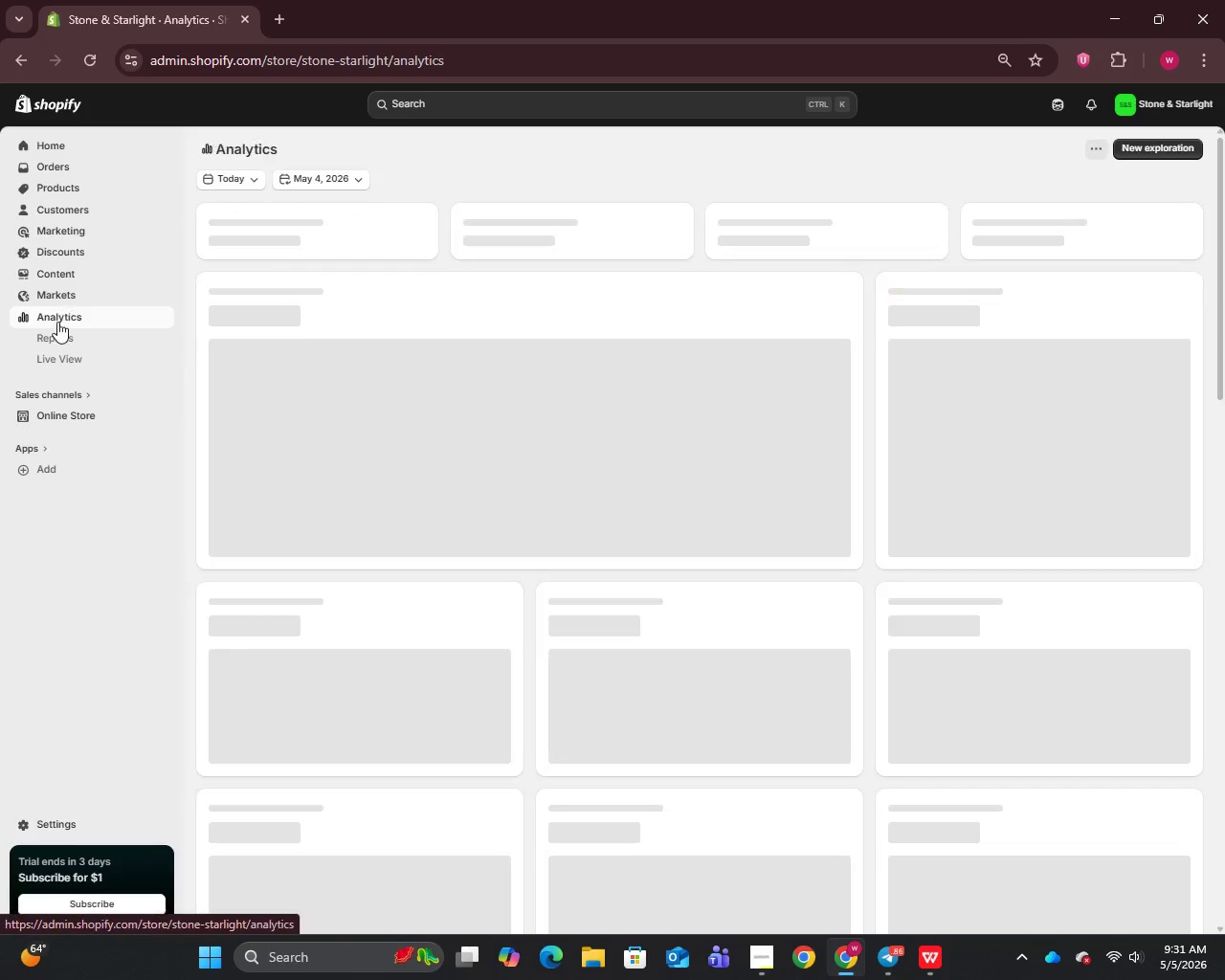 
left_click([51, 340])
 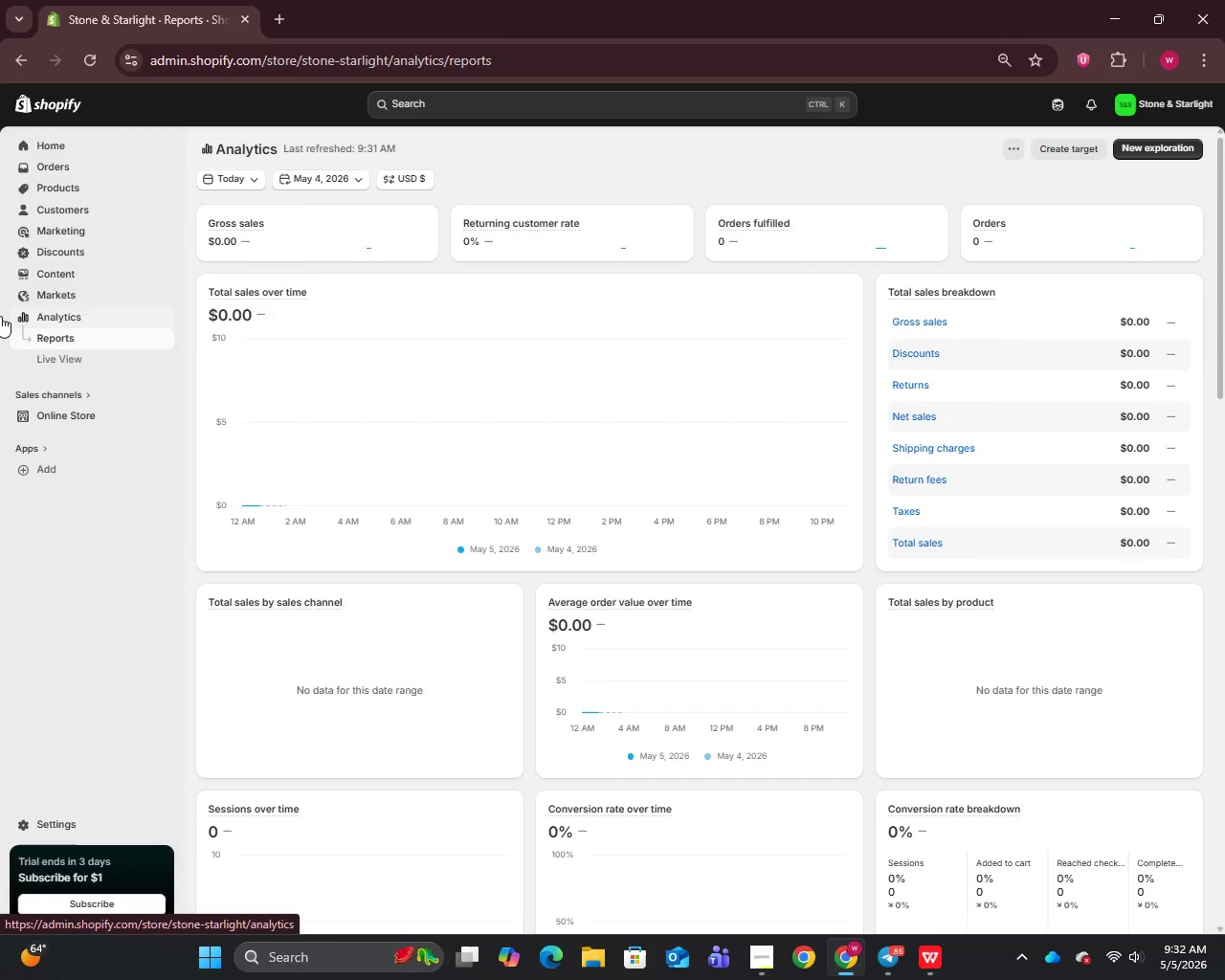 
left_click([56, 333])
 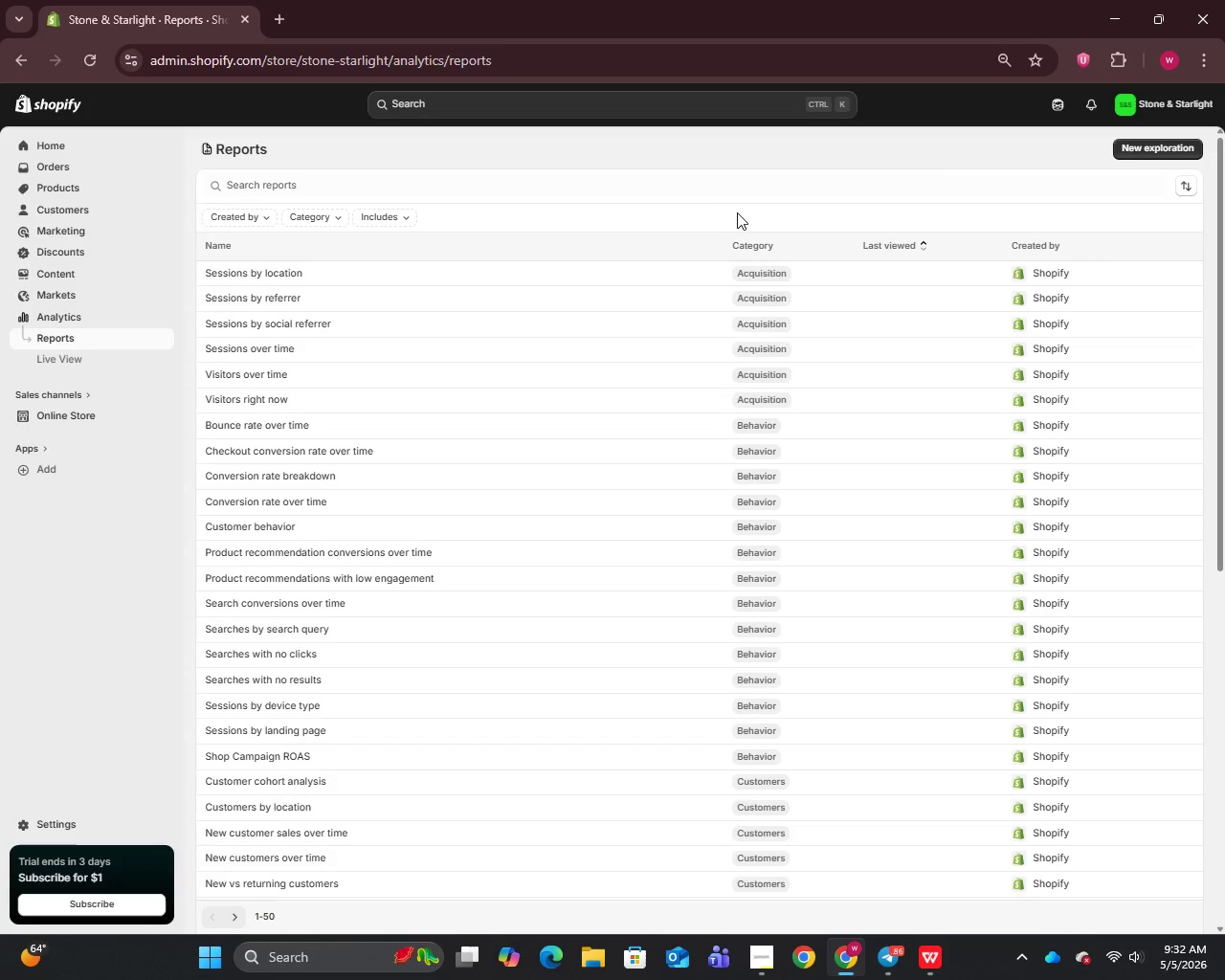 
left_click([691, 179])
 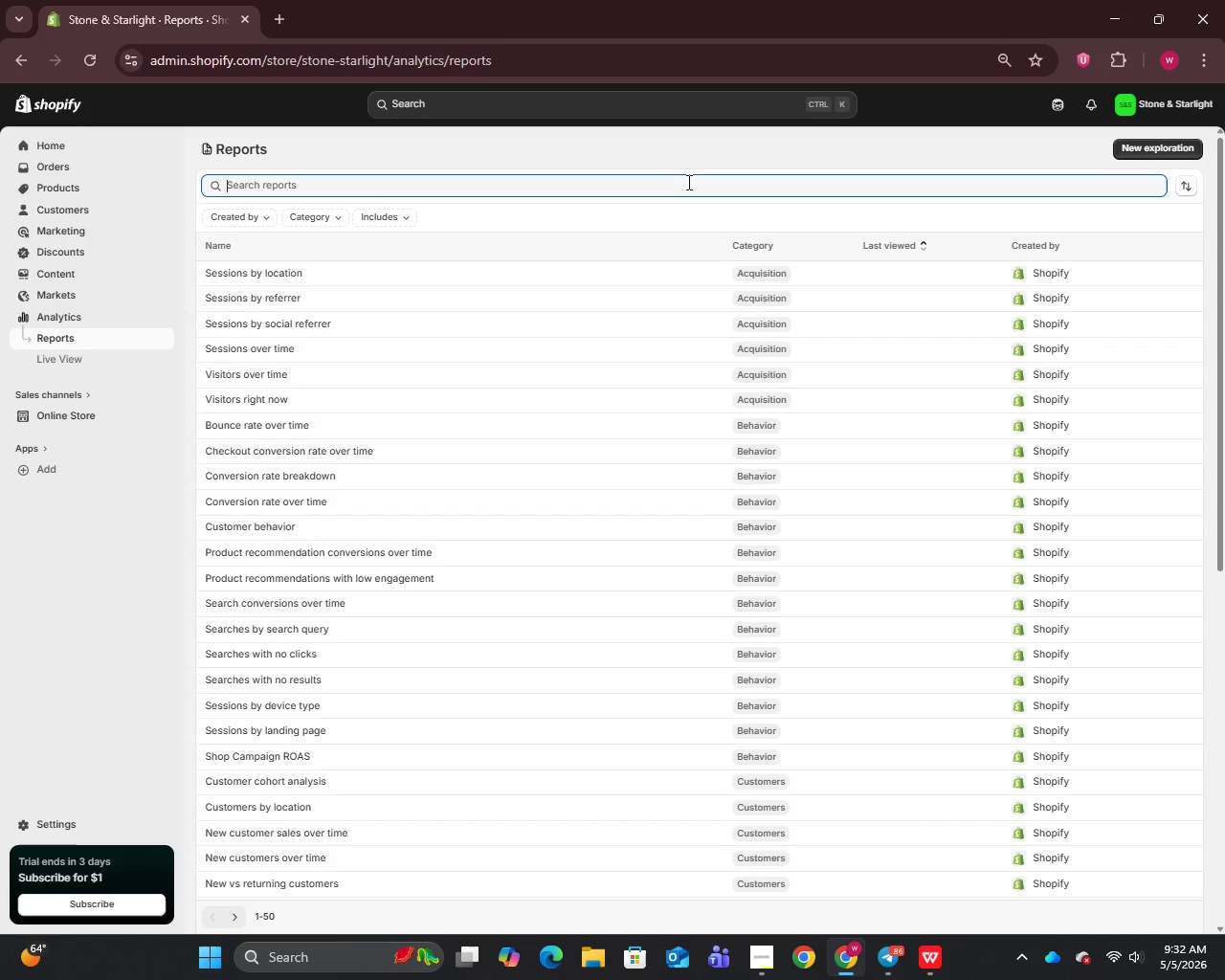 
type(vendor)
 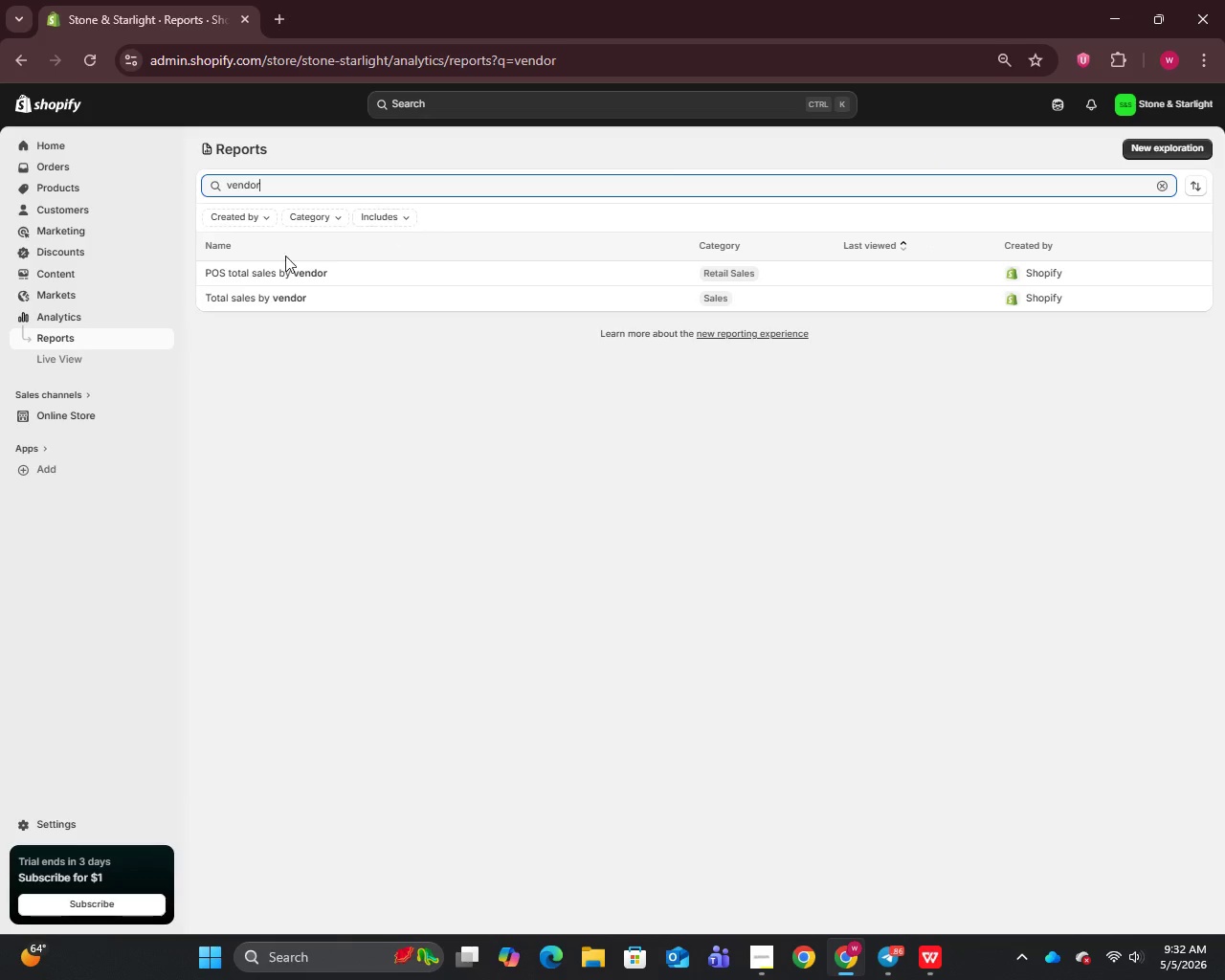 
left_click([270, 297])
 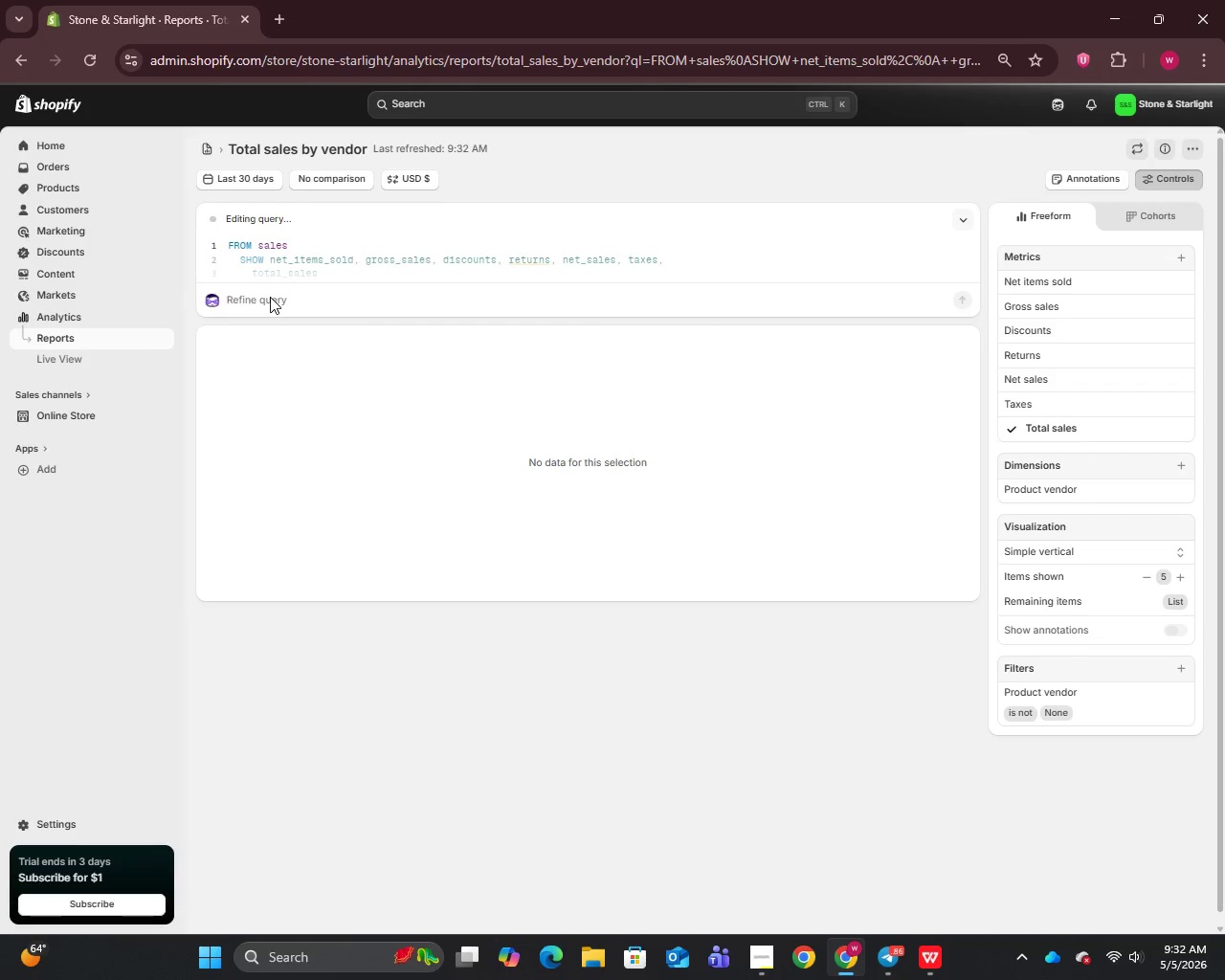 
wait(5.67)
 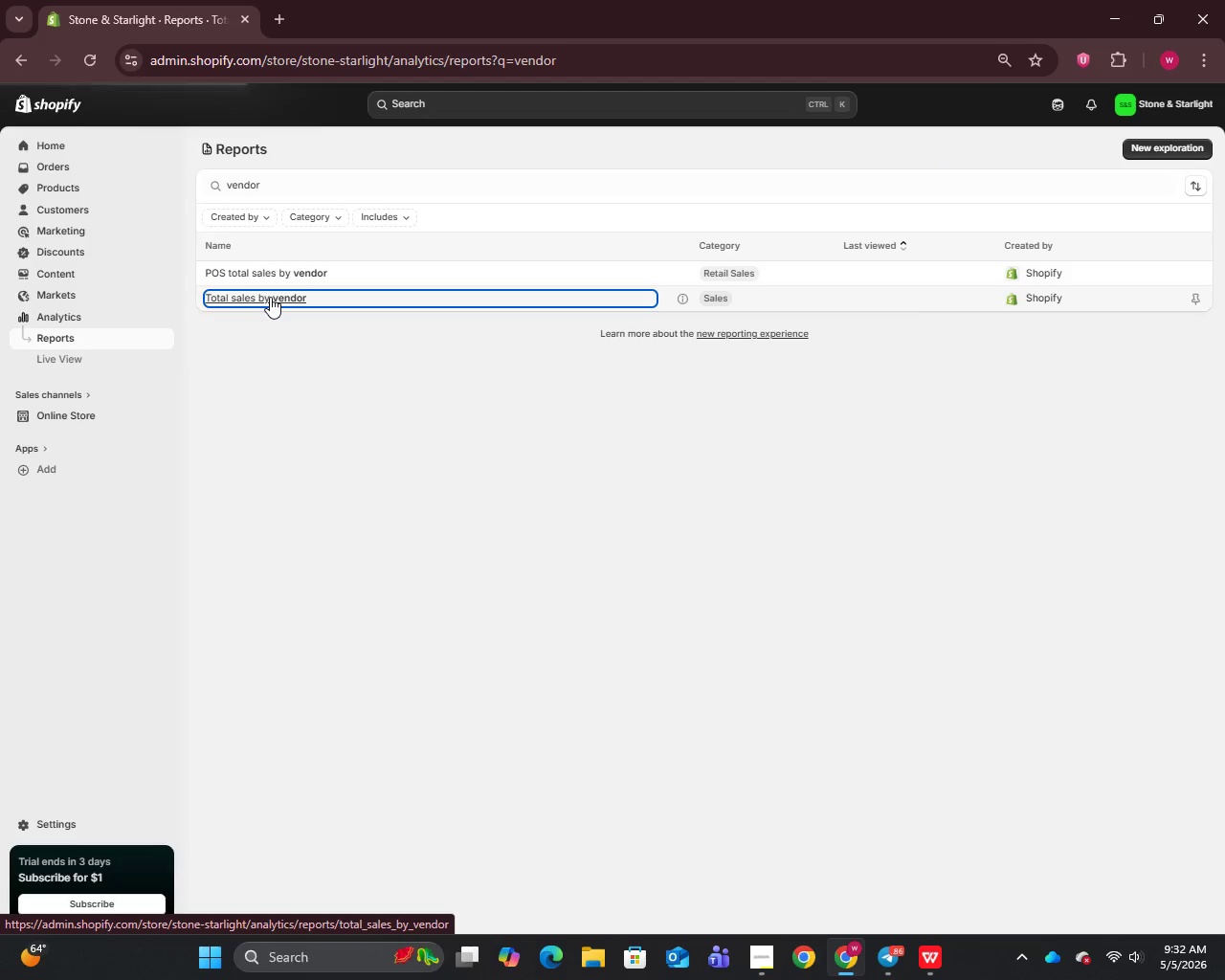 
left_click([423, 420])
 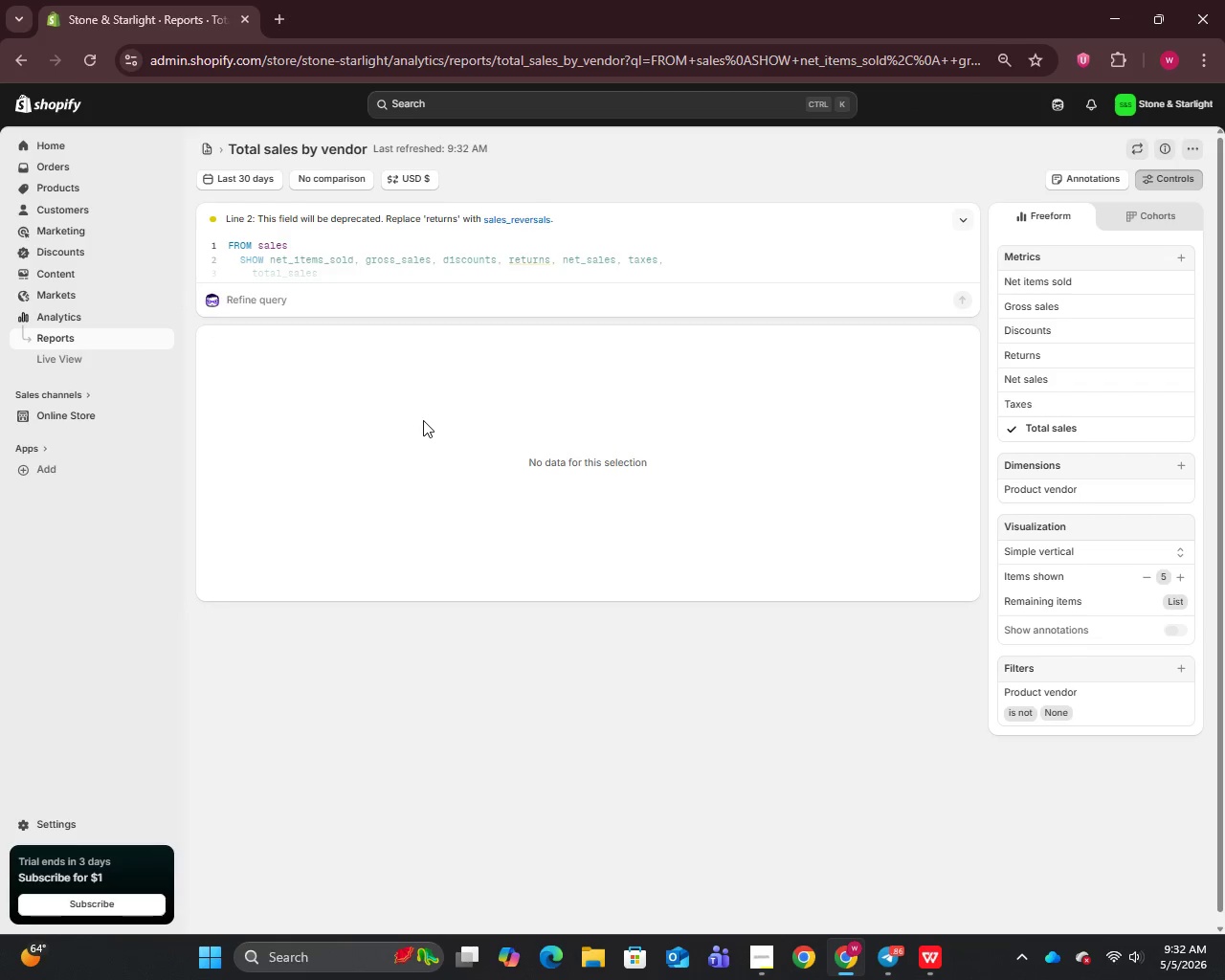 
left_click_drag(start_coordinate=[423, 420], to_coordinate=[431, 423])
 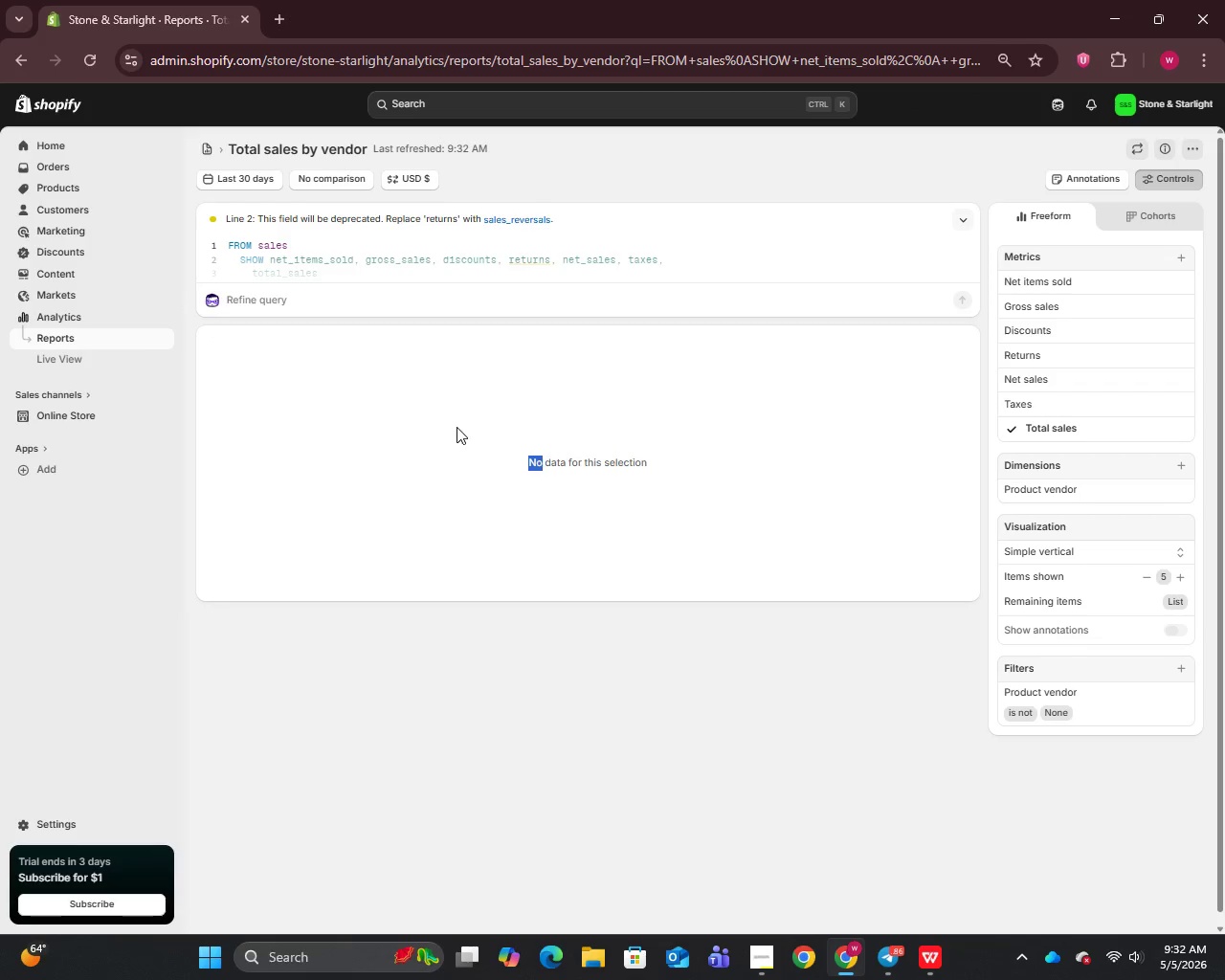 
triple_click([457, 427])
 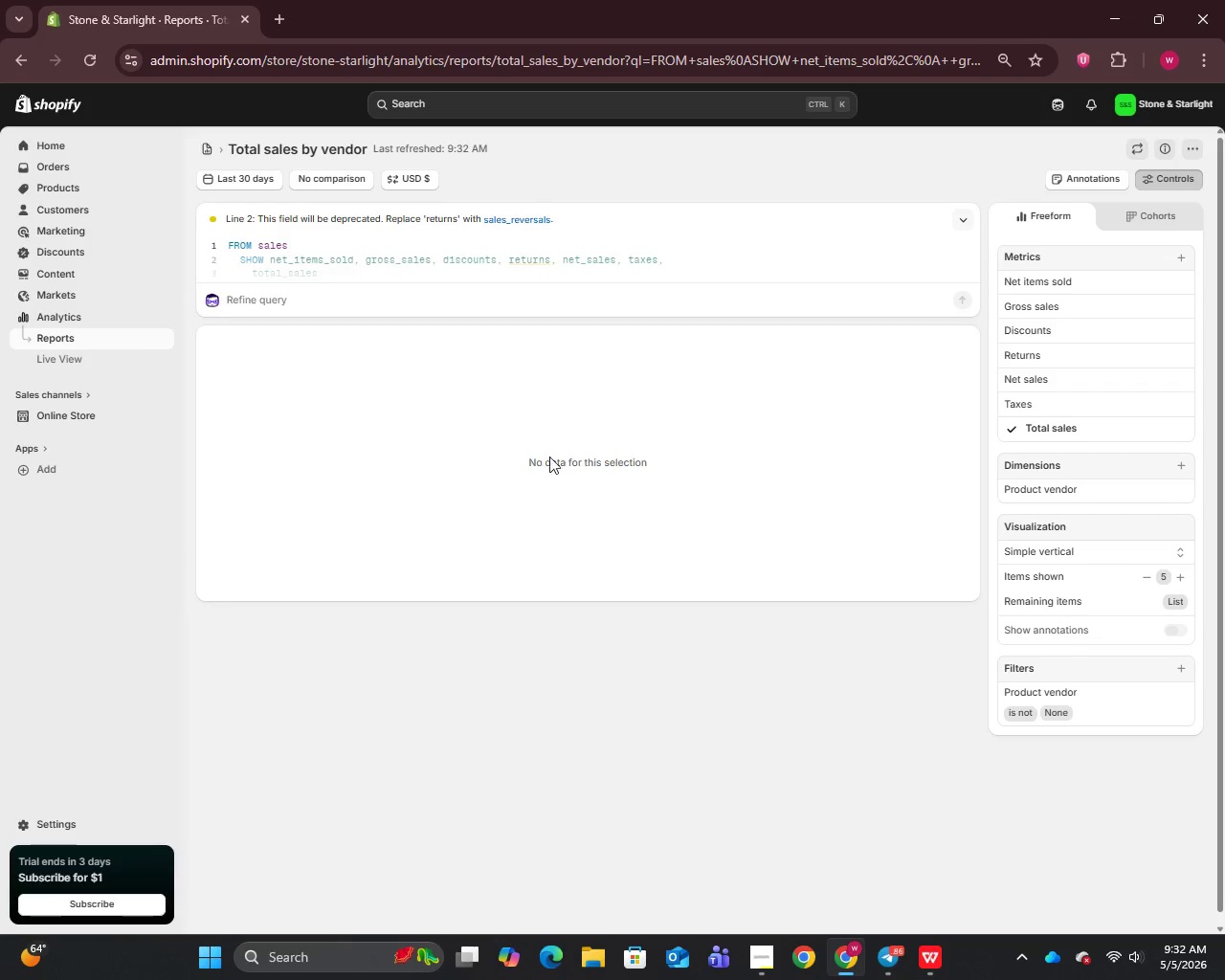 
left_click_drag(start_coordinate=[549, 457], to_coordinate=[560, 463])
 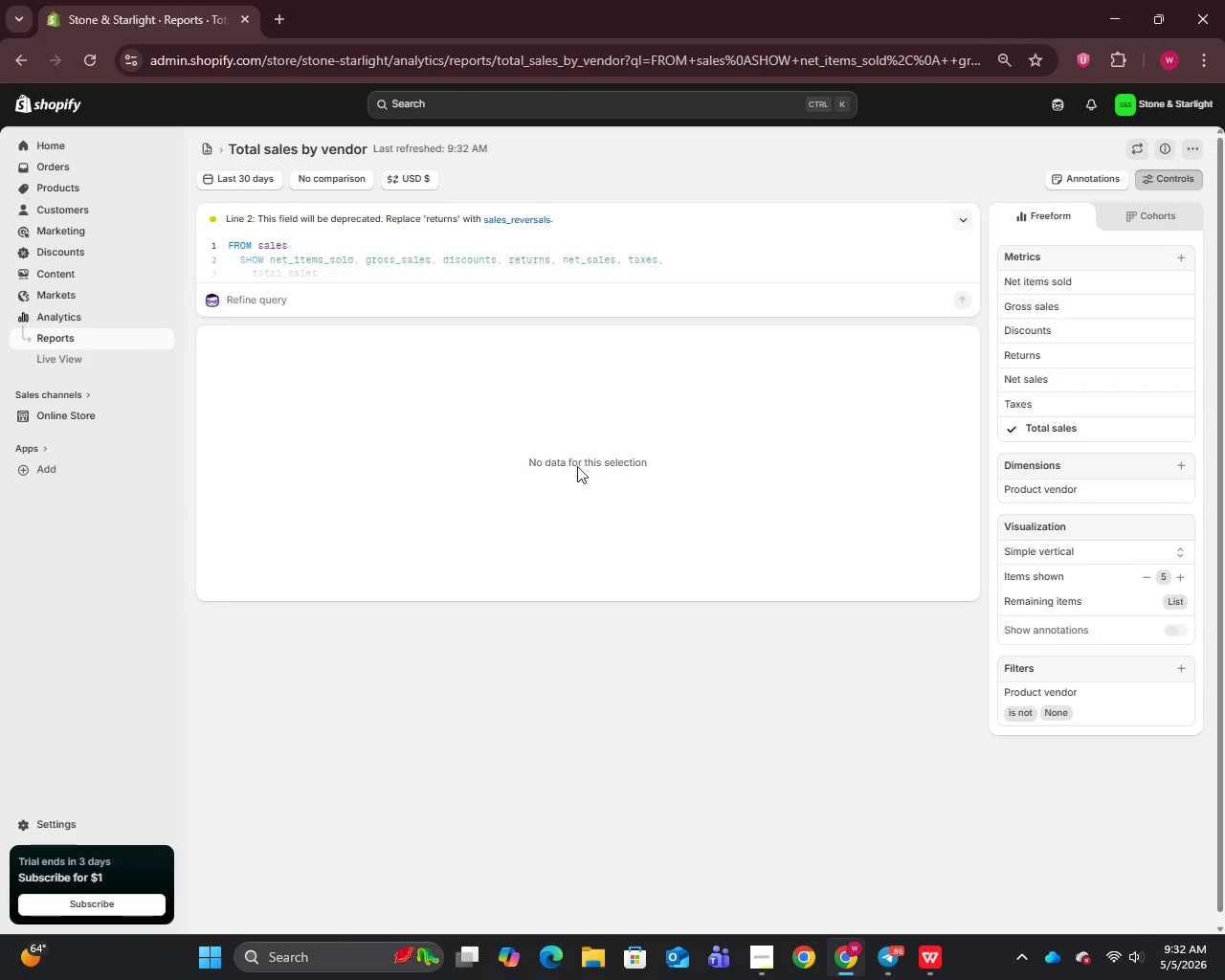 
triple_click([577, 466])
 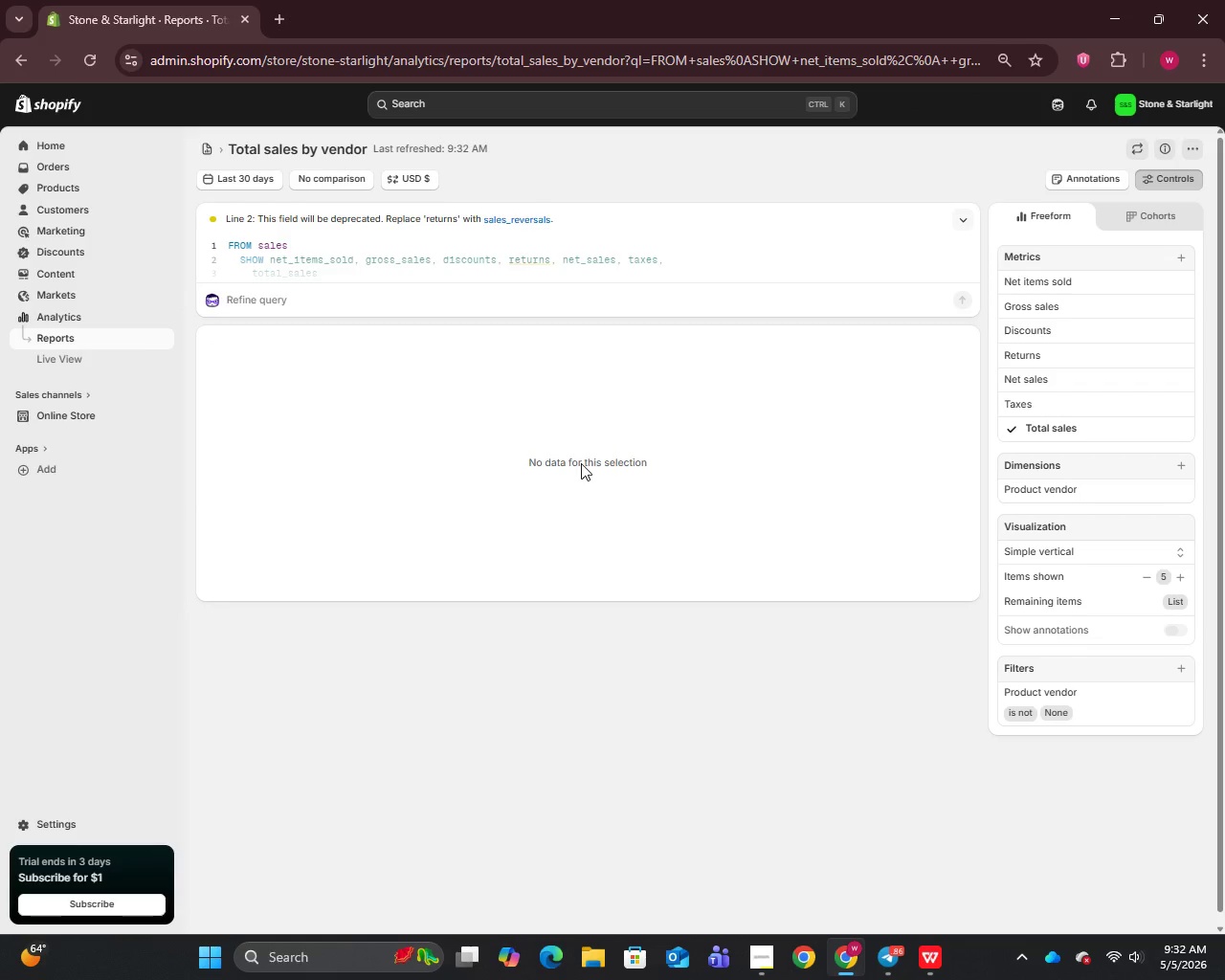 
triple_click([581, 463])
 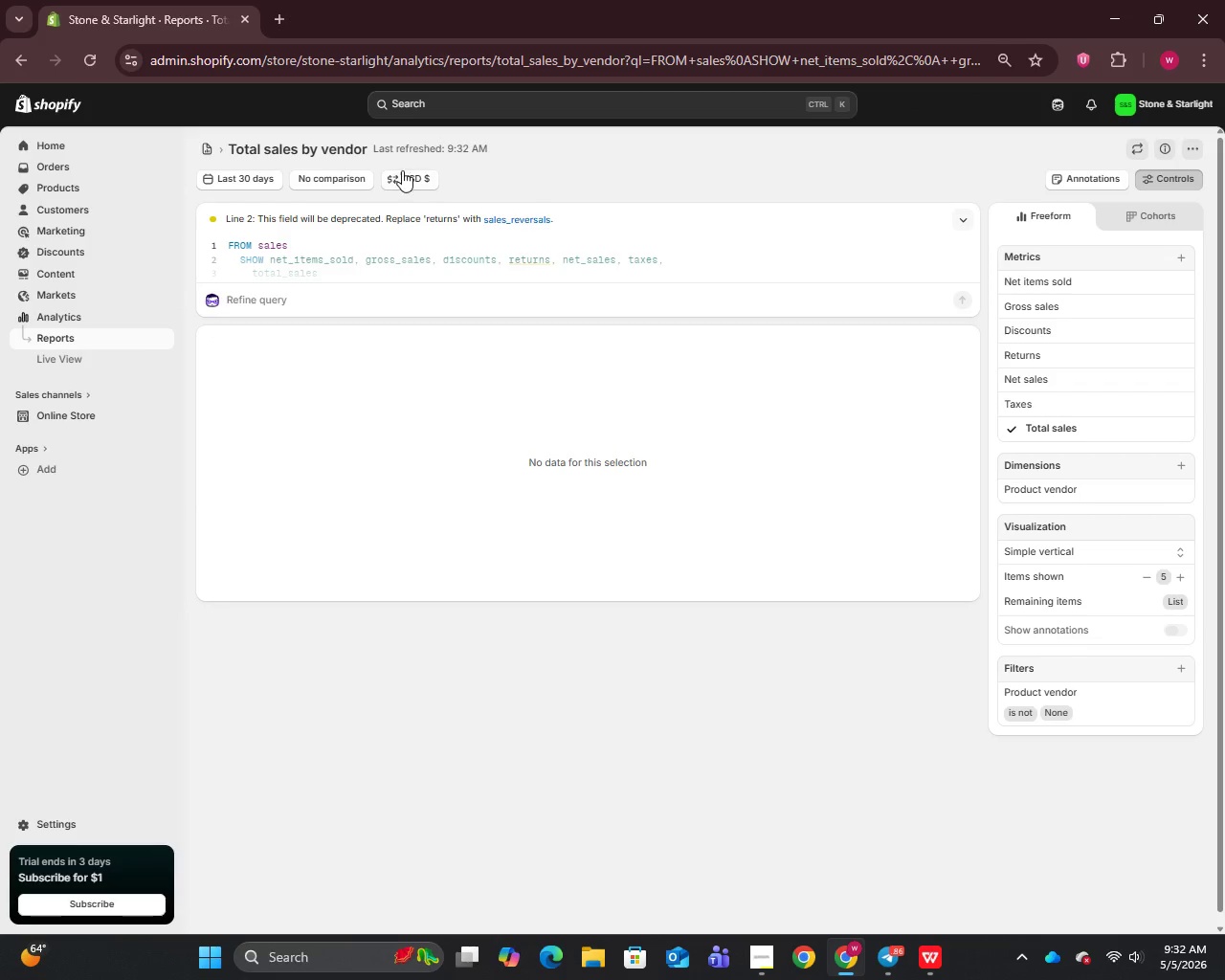 
left_click([402, 177])
 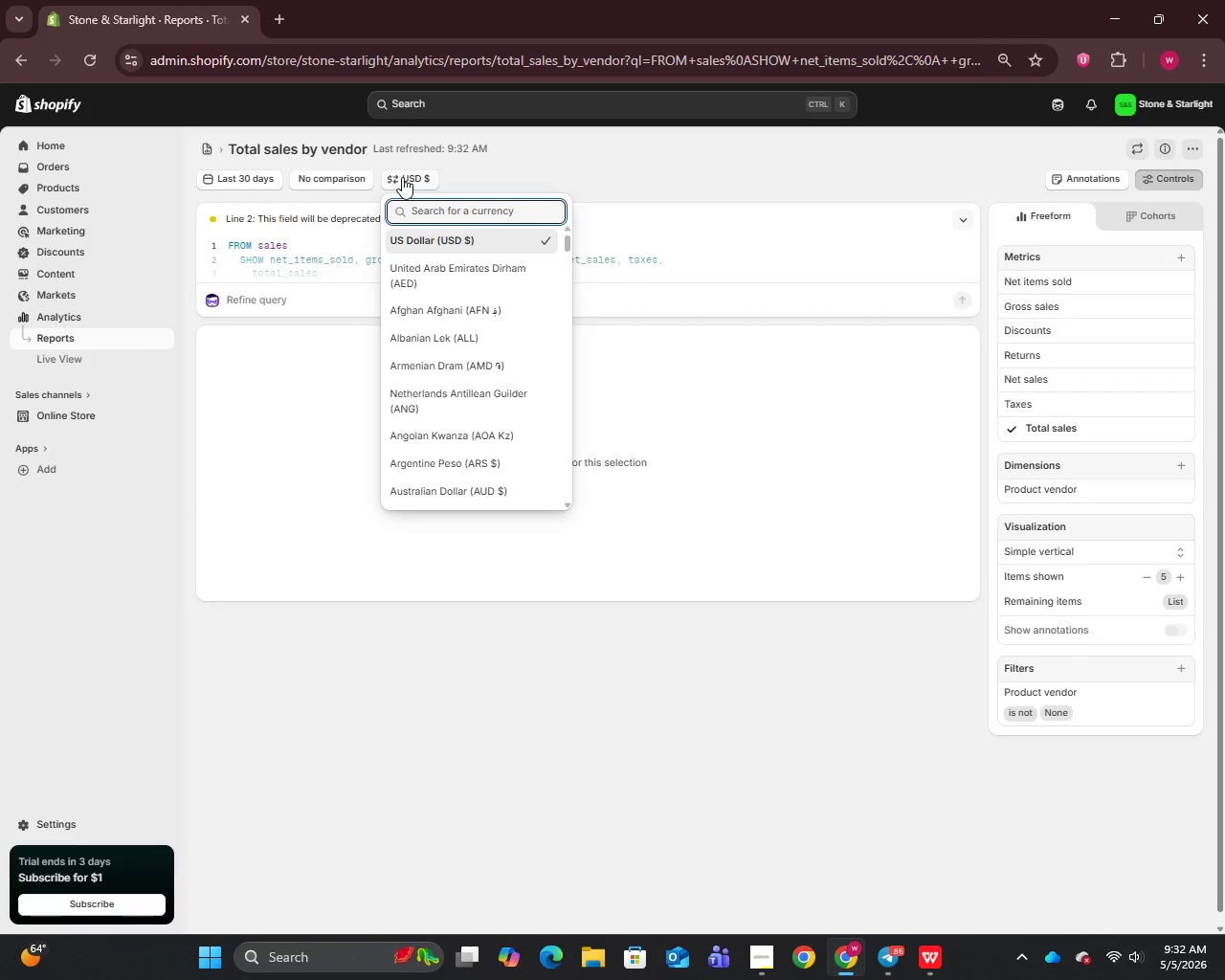 
left_click([402, 177])
 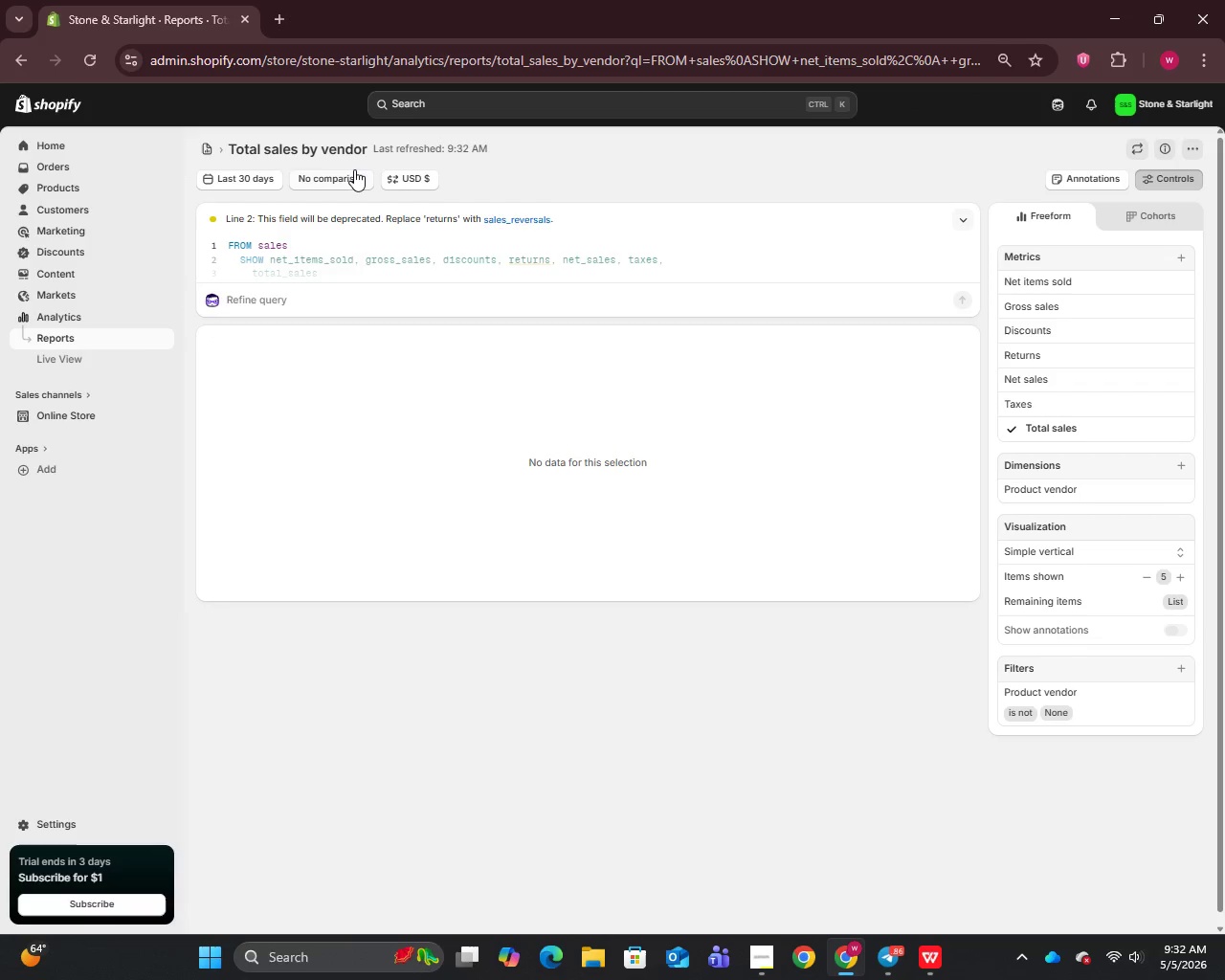 
left_click([353, 169])
 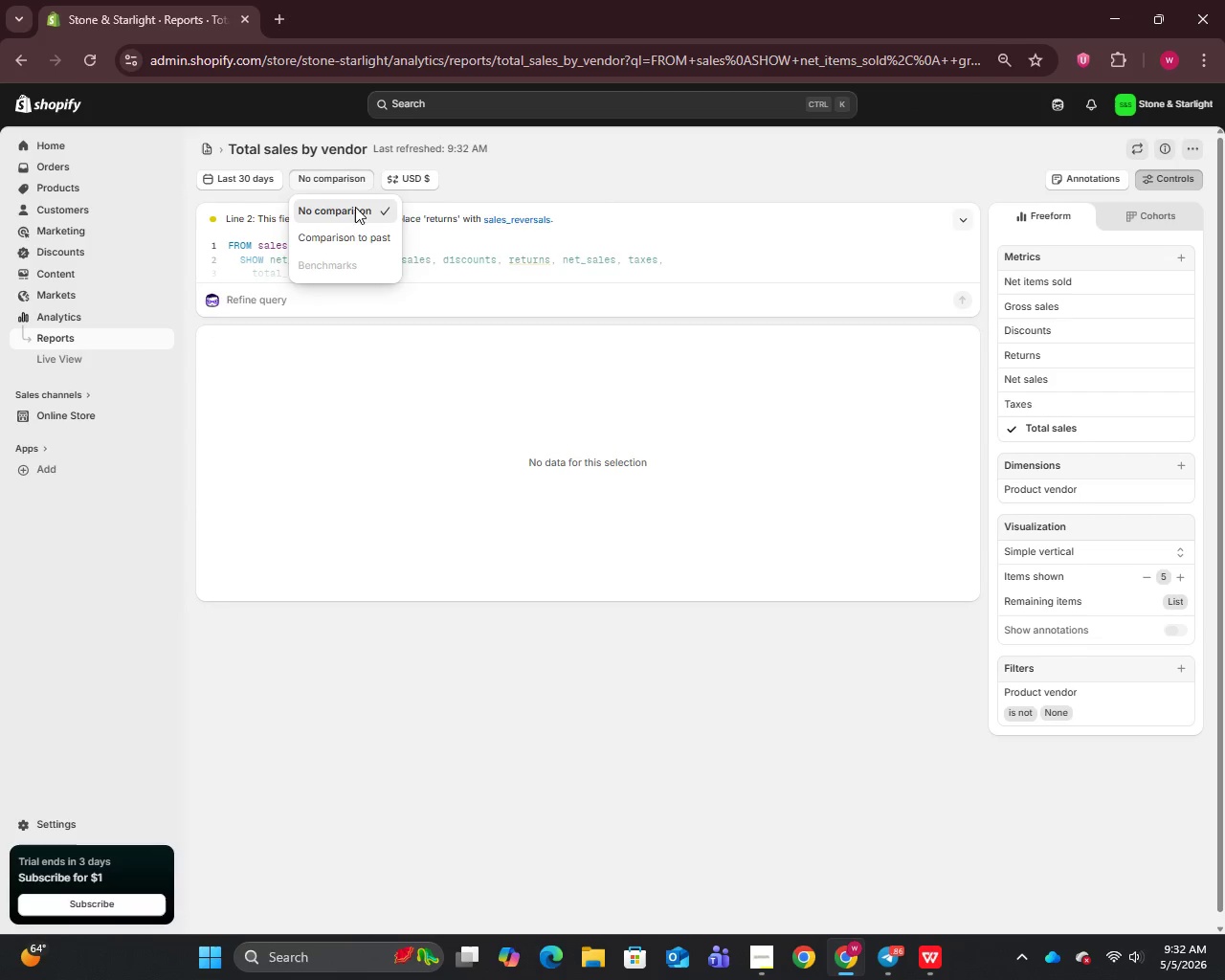 
left_click([350, 239])
 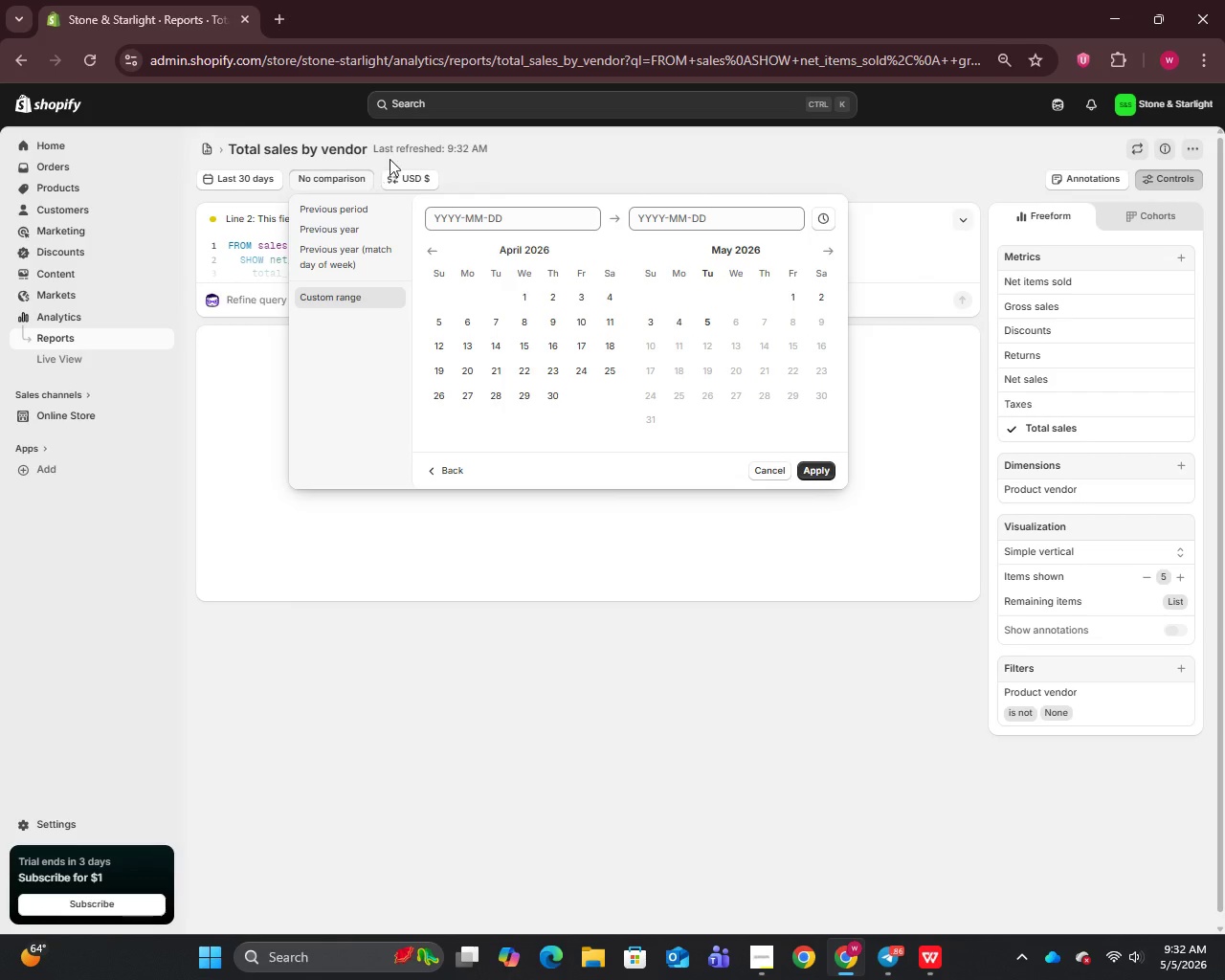 
left_click([329, 185])
 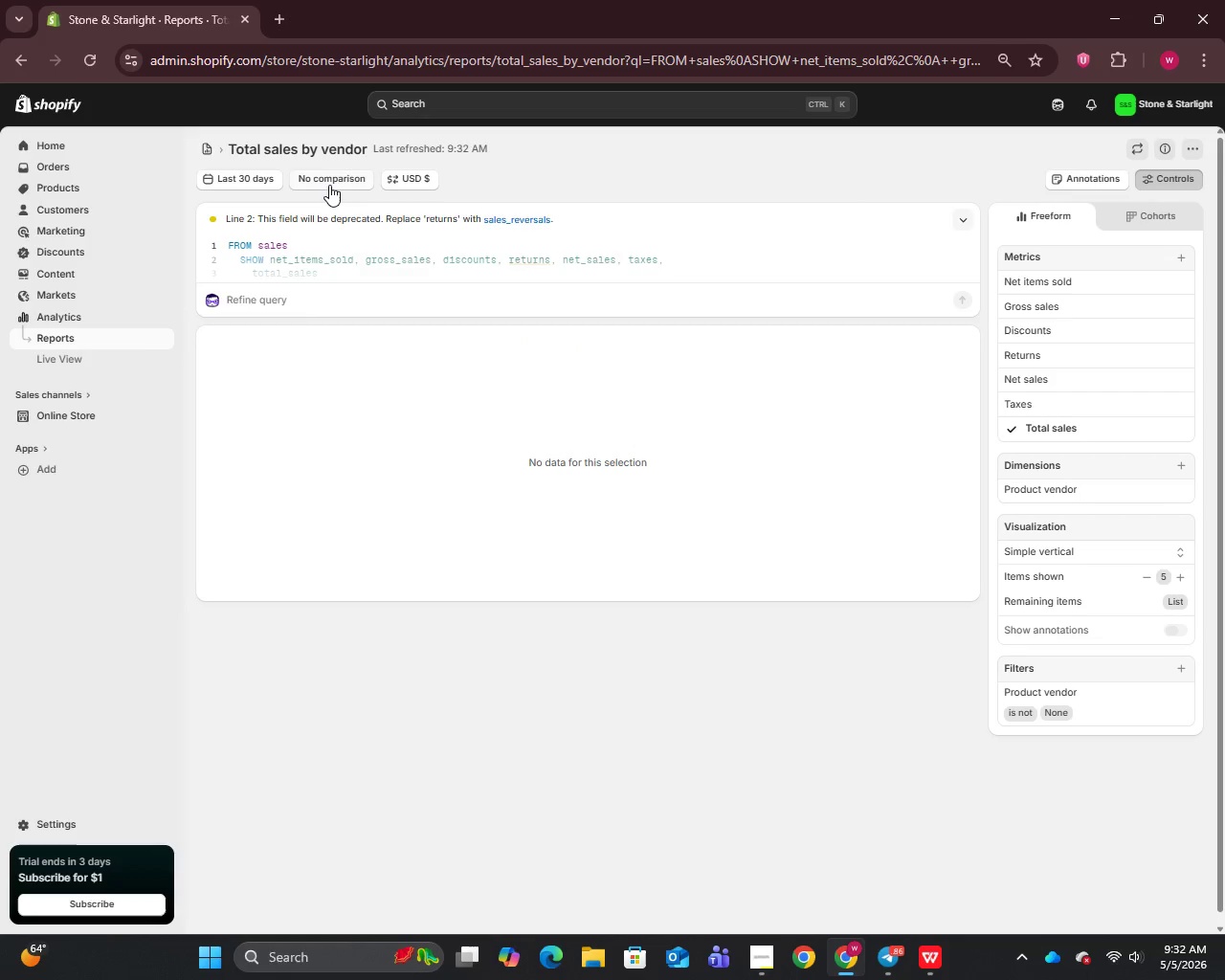 
left_click([329, 185])
 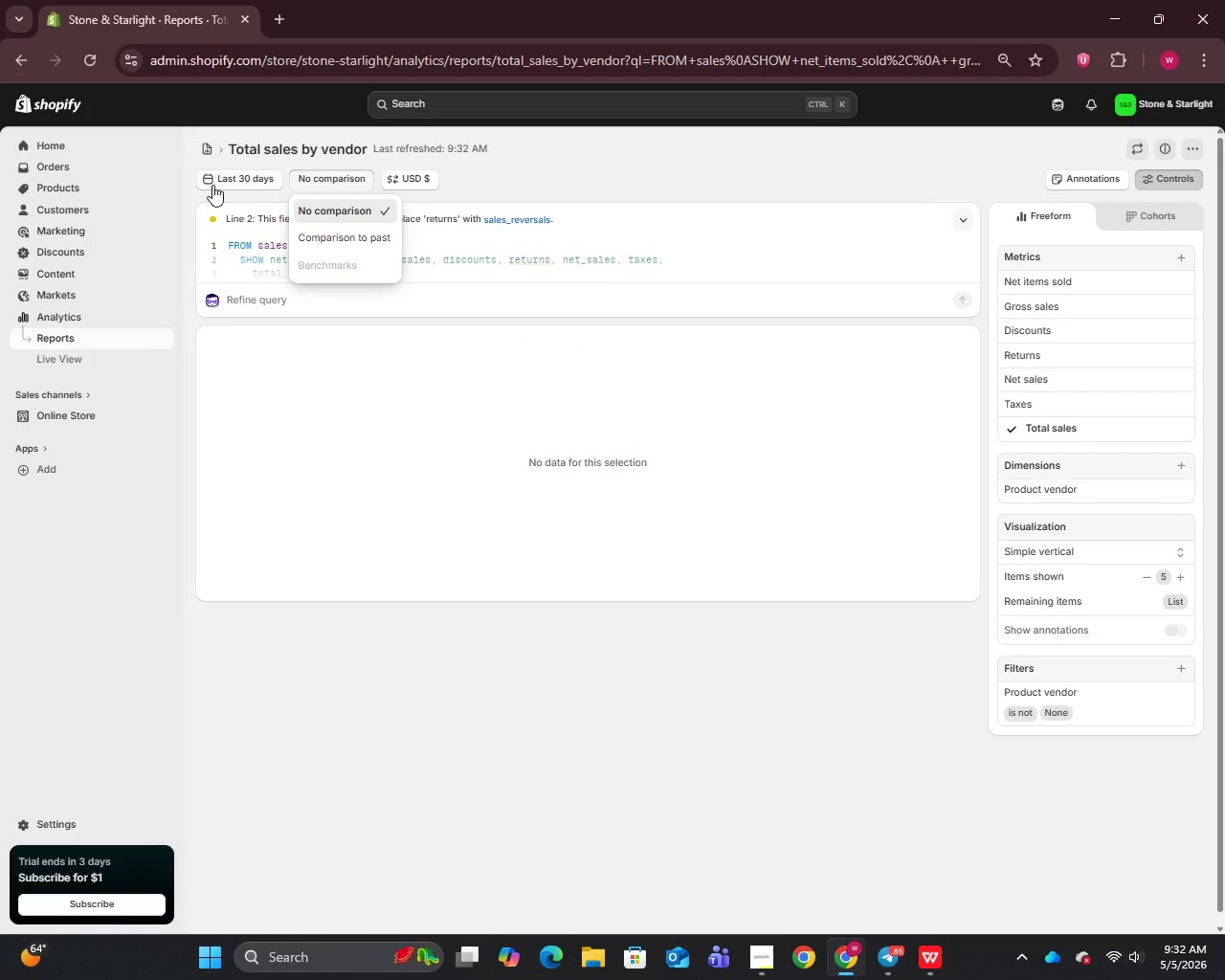 
left_click([228, 184])
 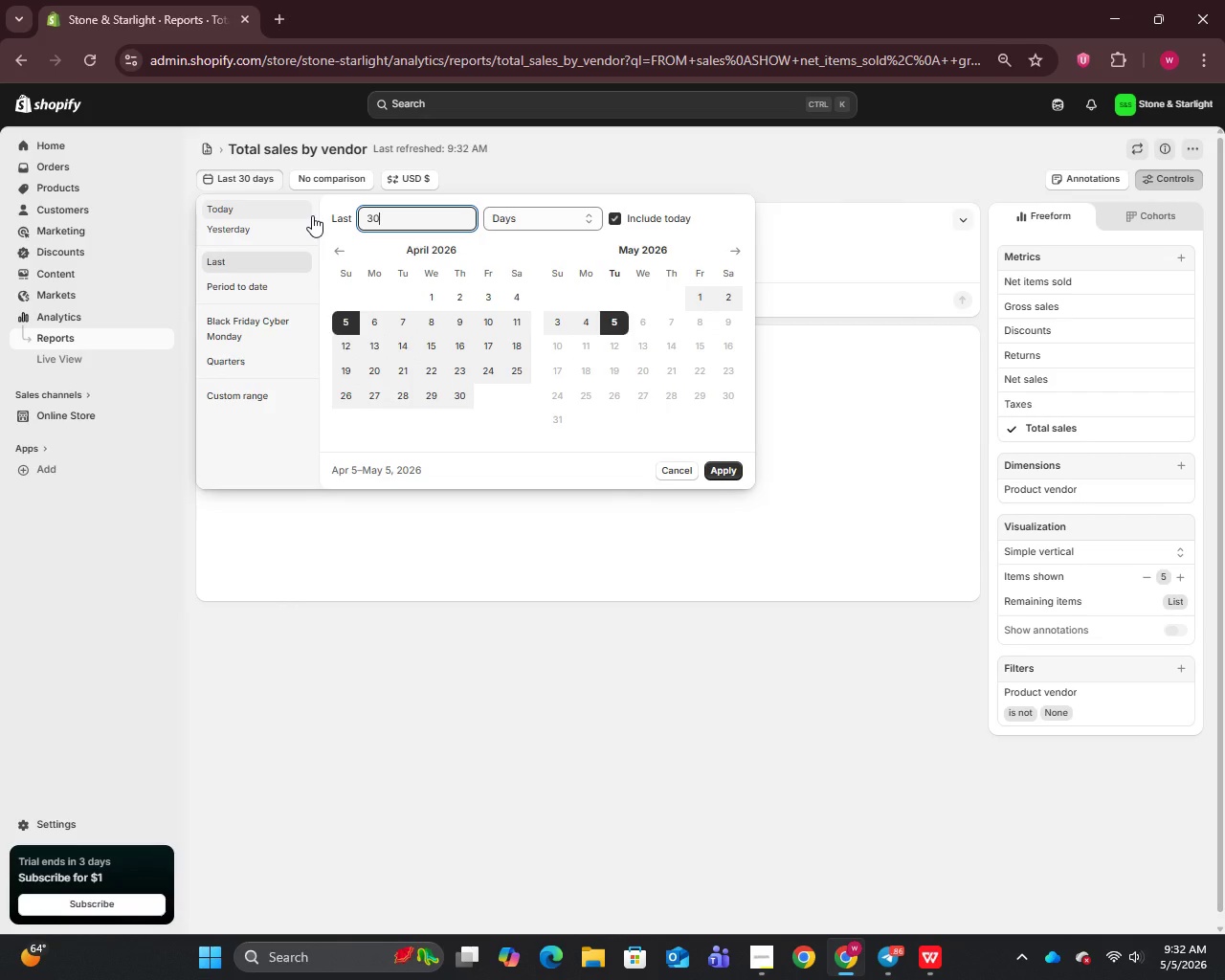 
wait(9.0)
 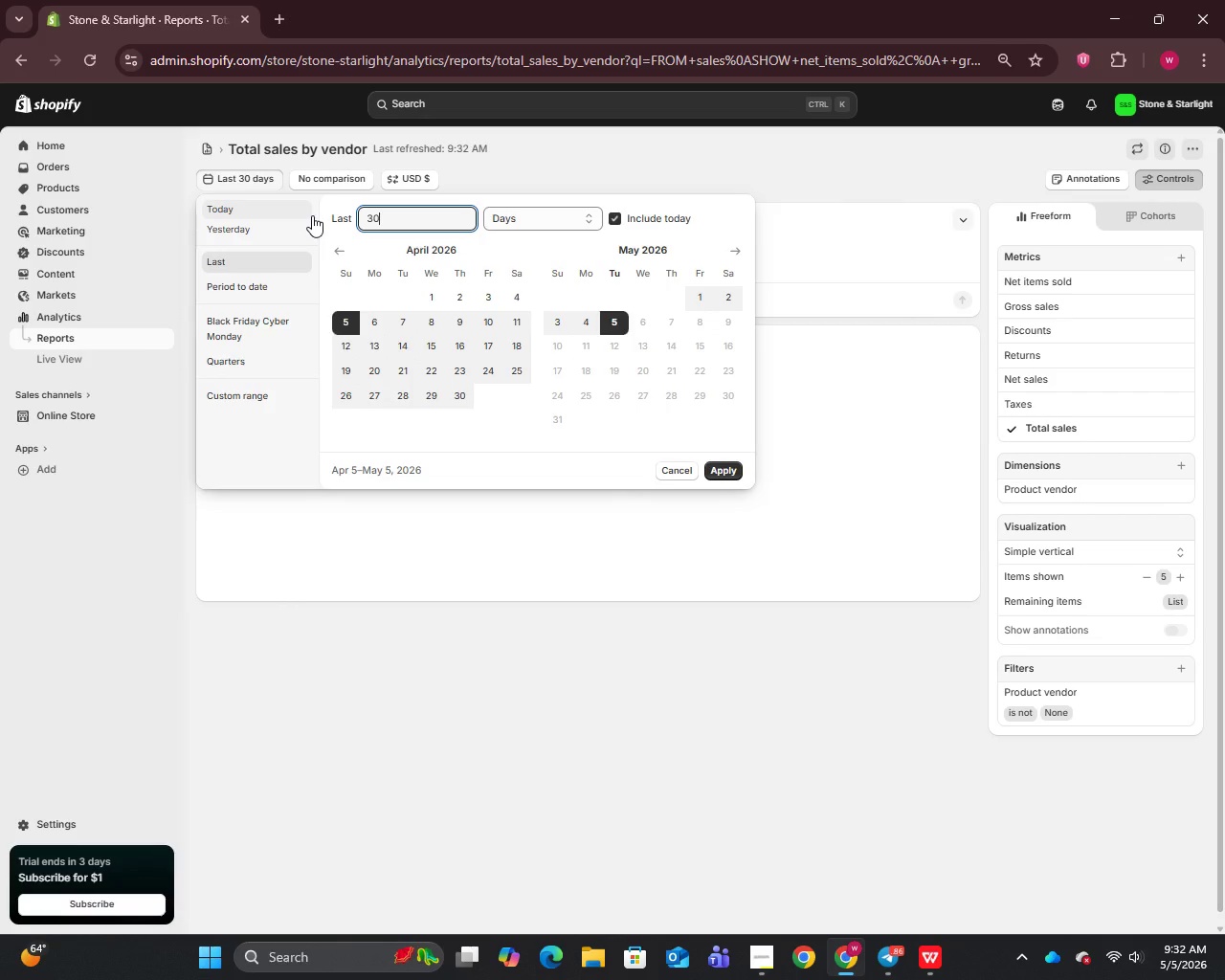 
left_click([645, 323])
 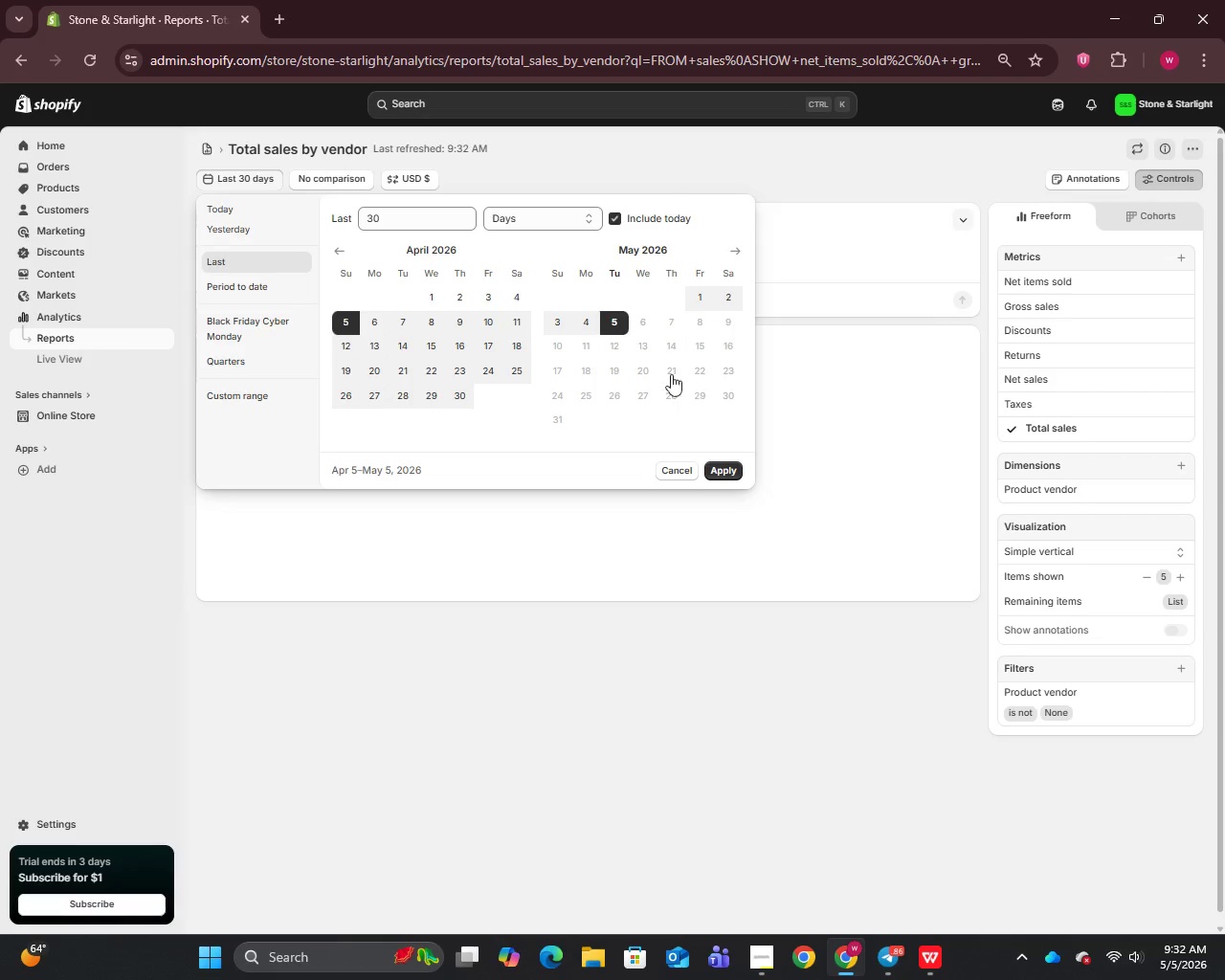 
left_click([656, 310])
 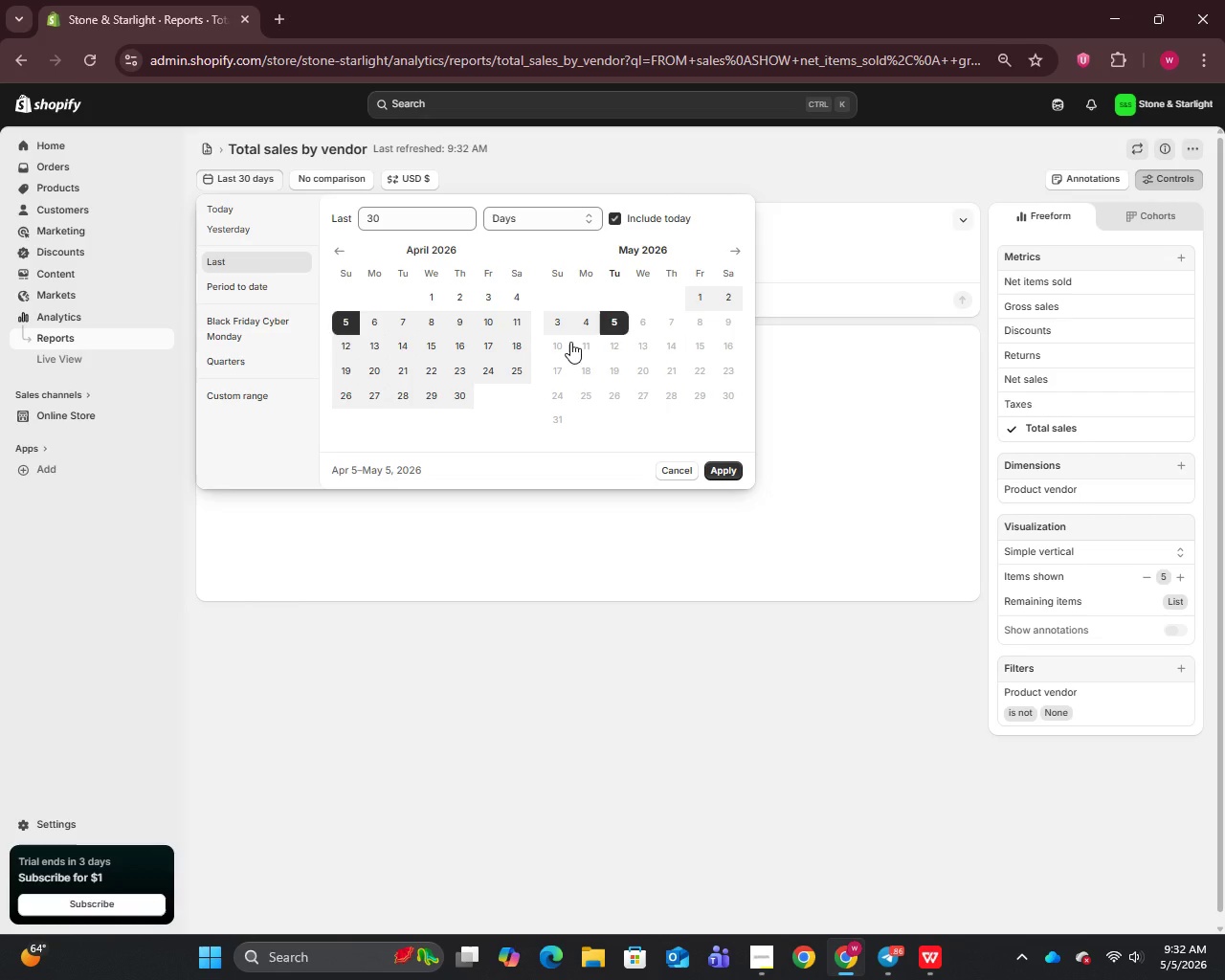 
wait(6.17)
 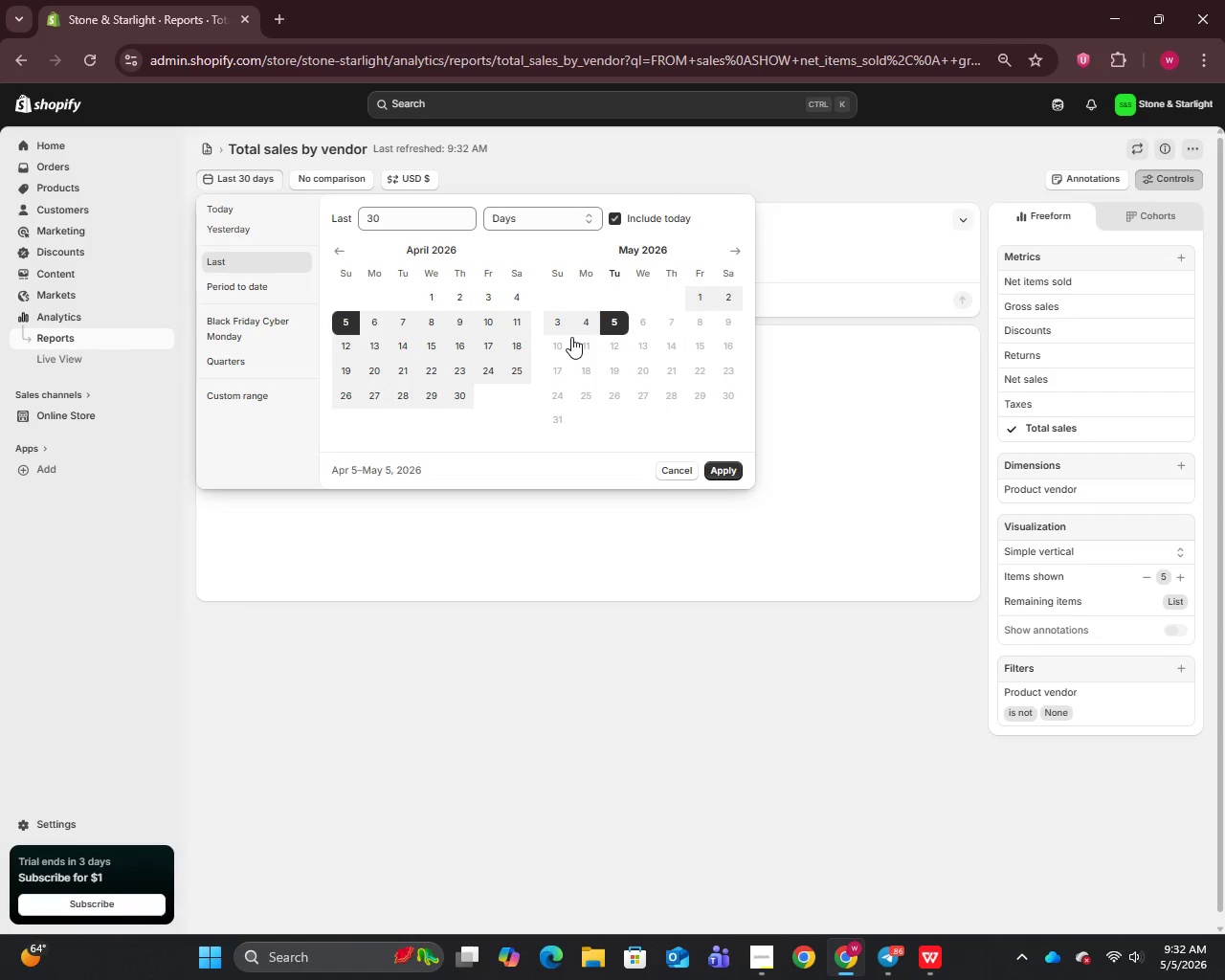 
left_click([736, 473])
 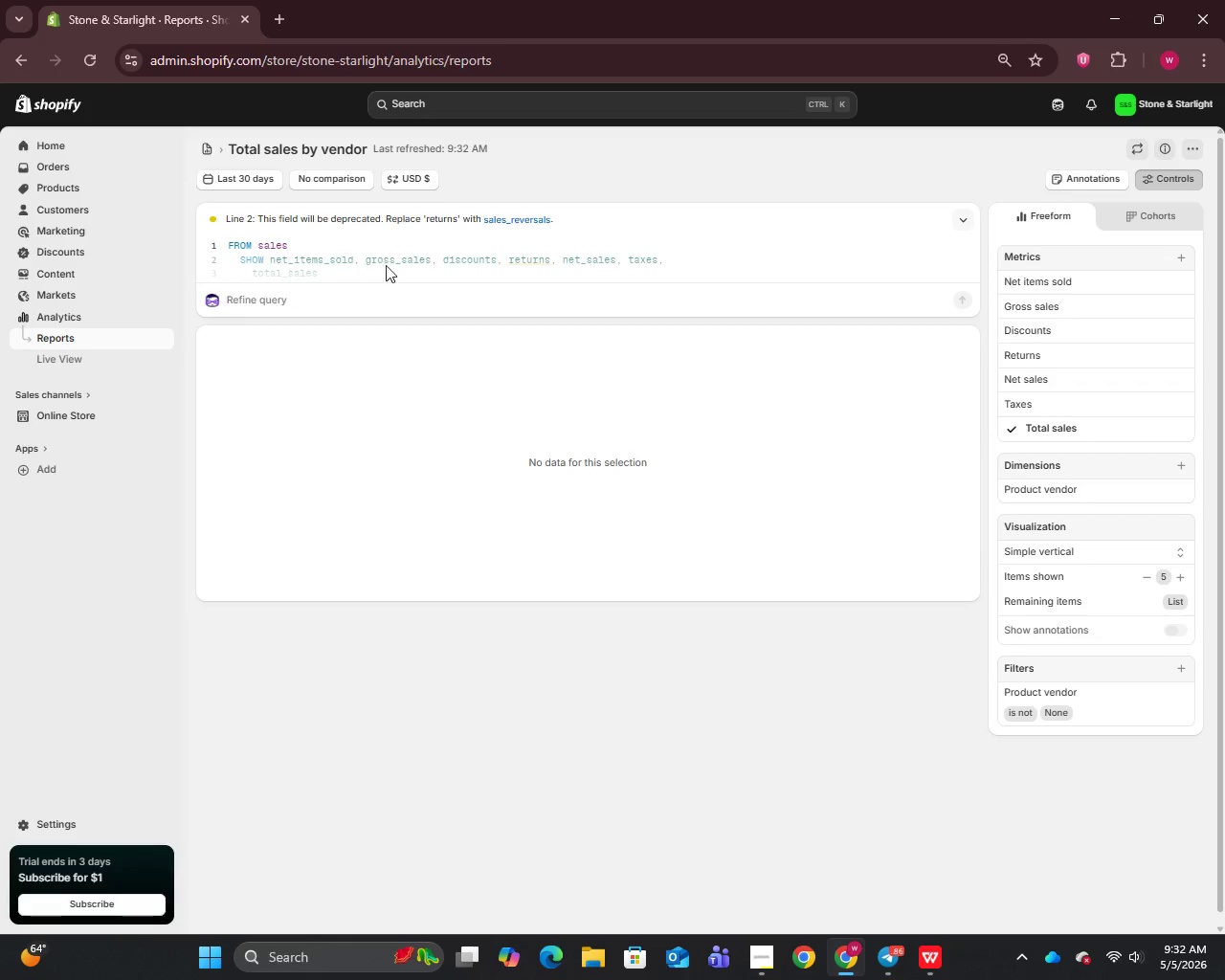 
wait(5.3)
 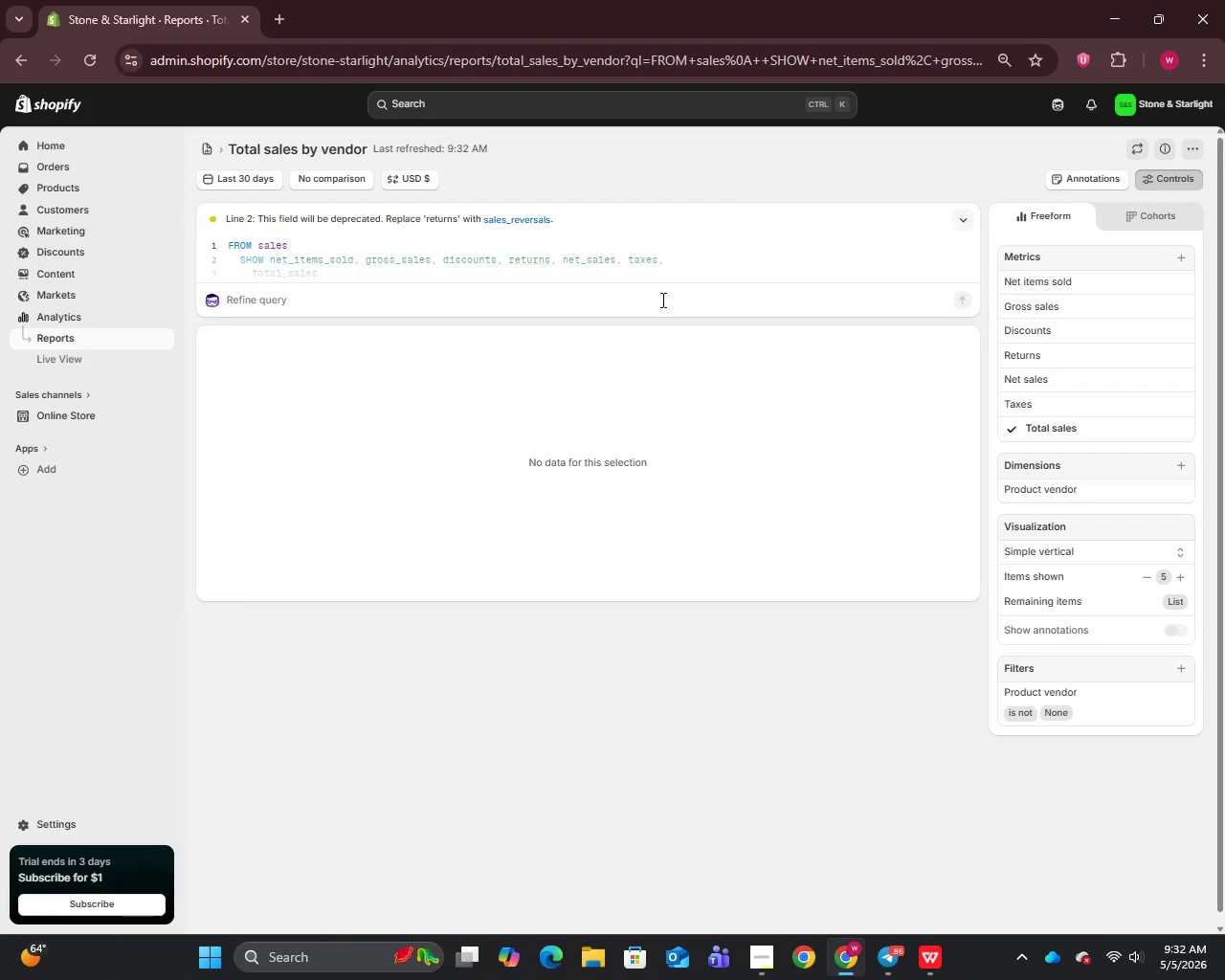 
left_click([56, 335])
 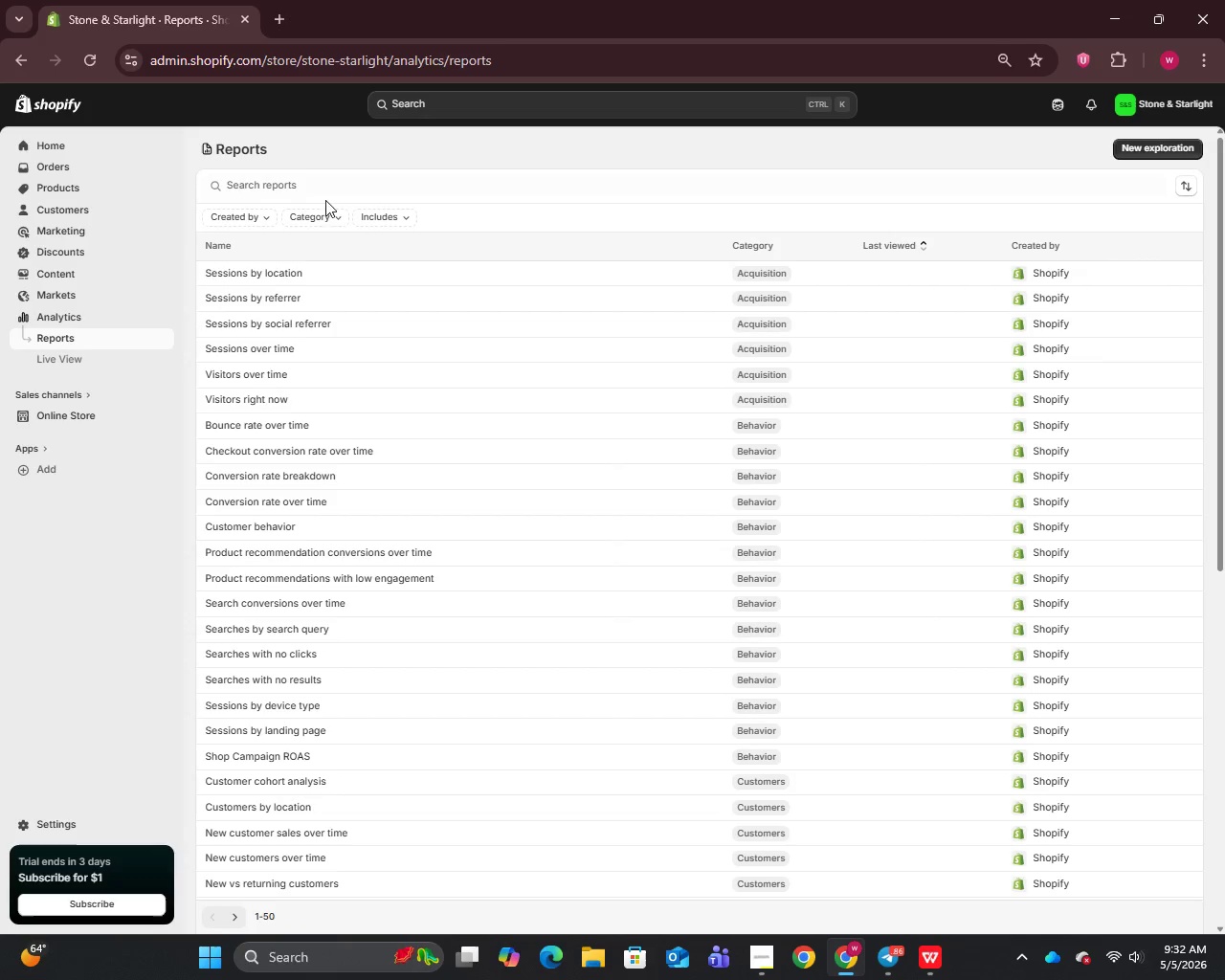 
double_click([325, 194])
 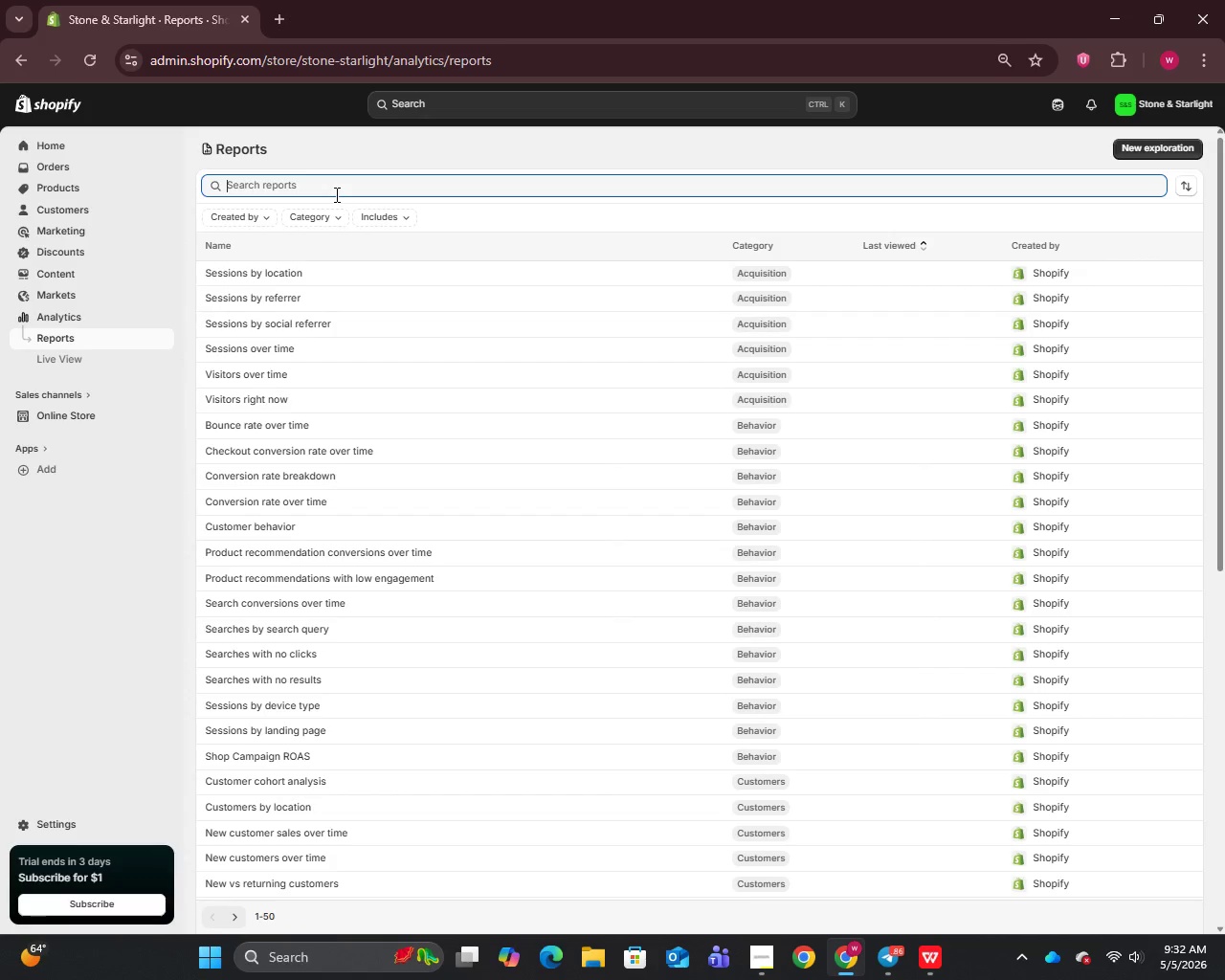 
type(v)
key(Backspace)
type(type)
 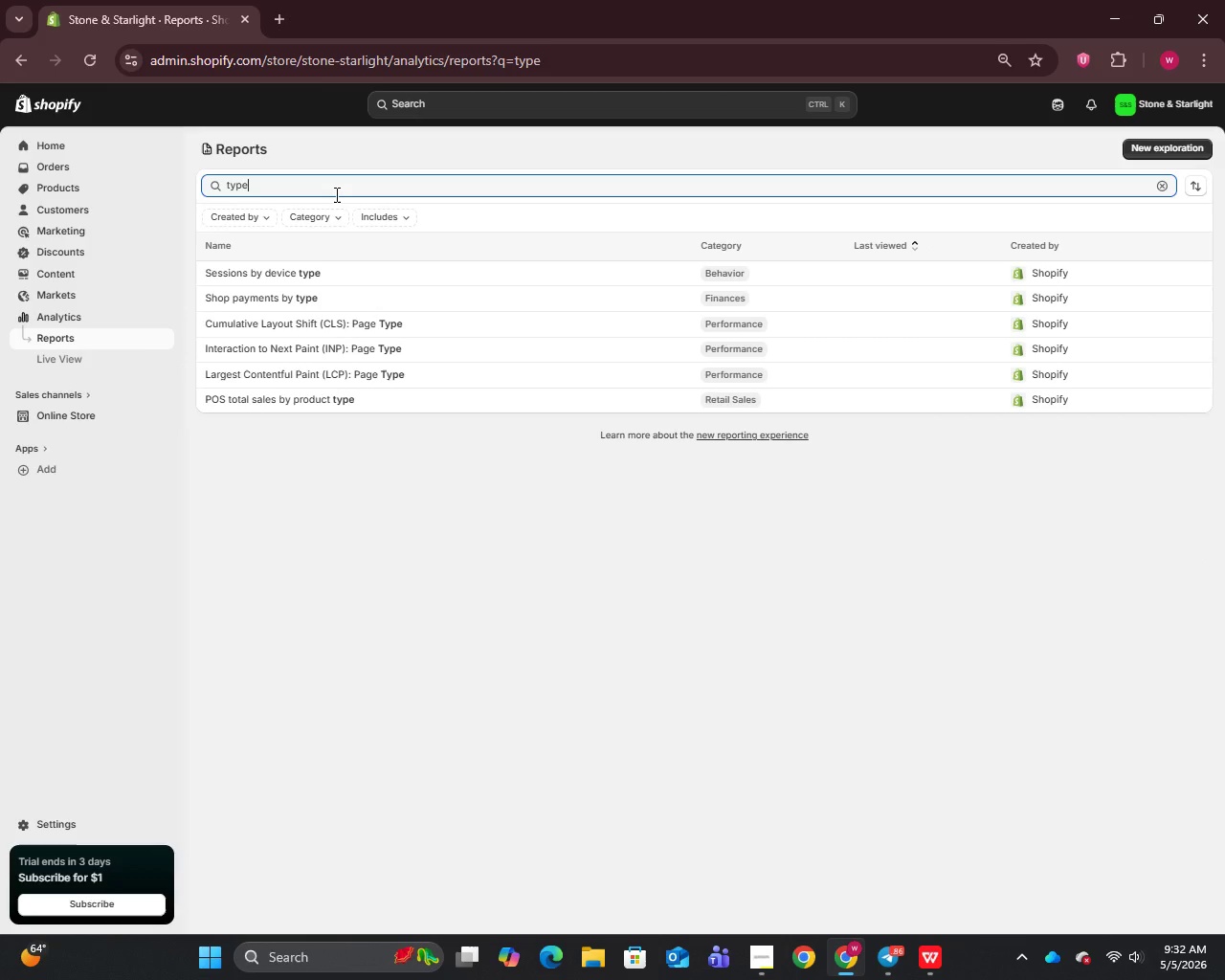 
wait(7.45)
 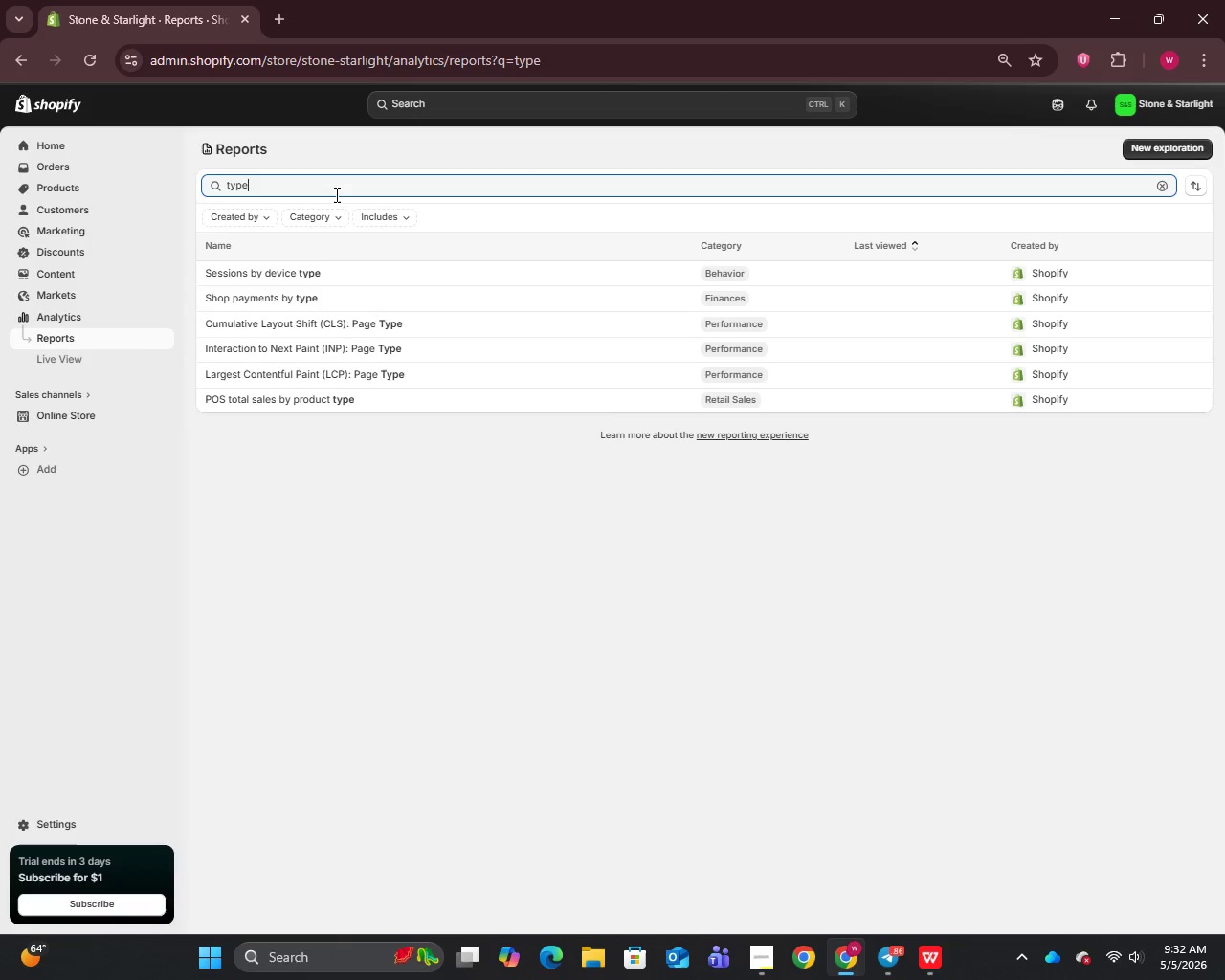 
left_click([267, 298])
 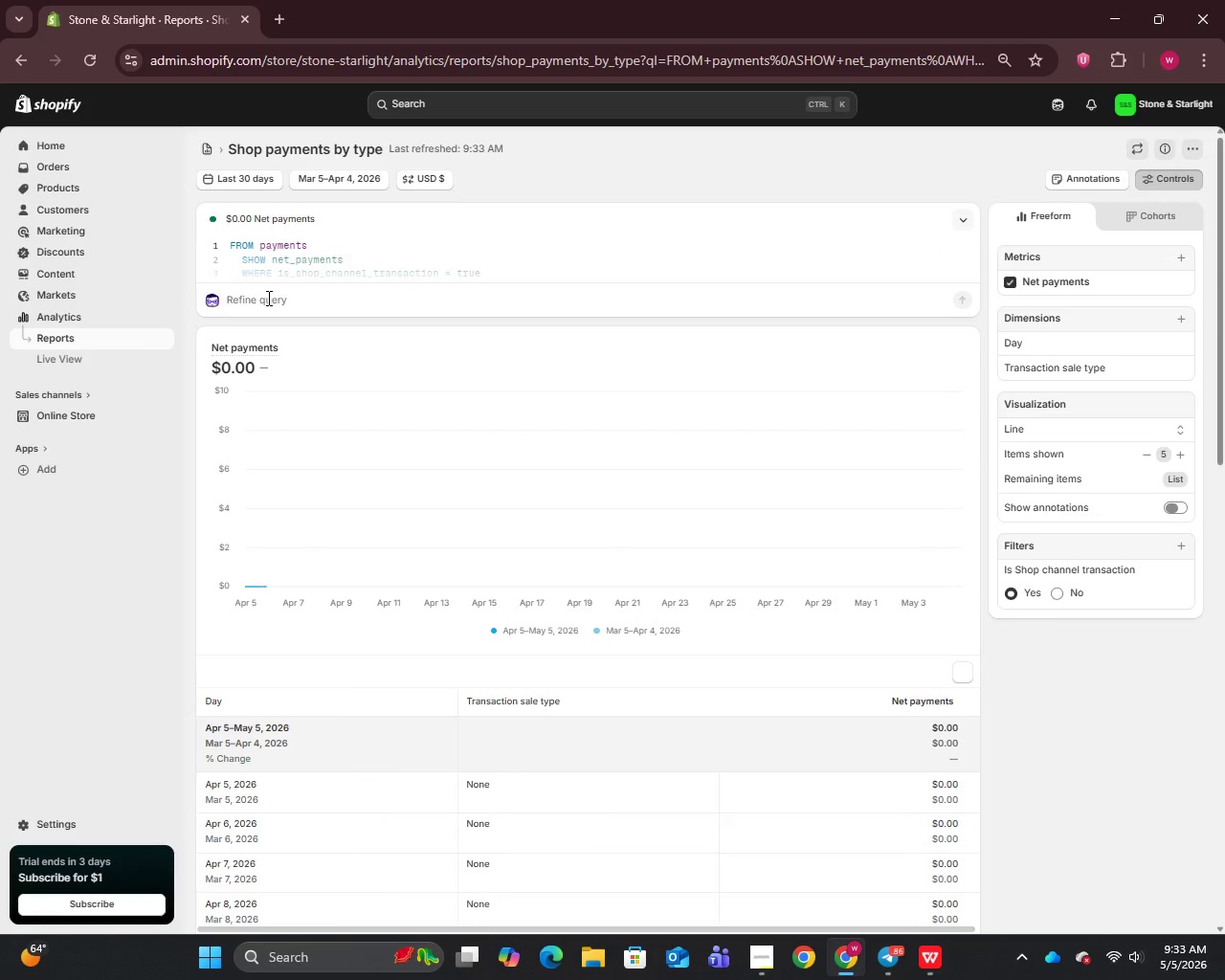 
wait(6.47)
 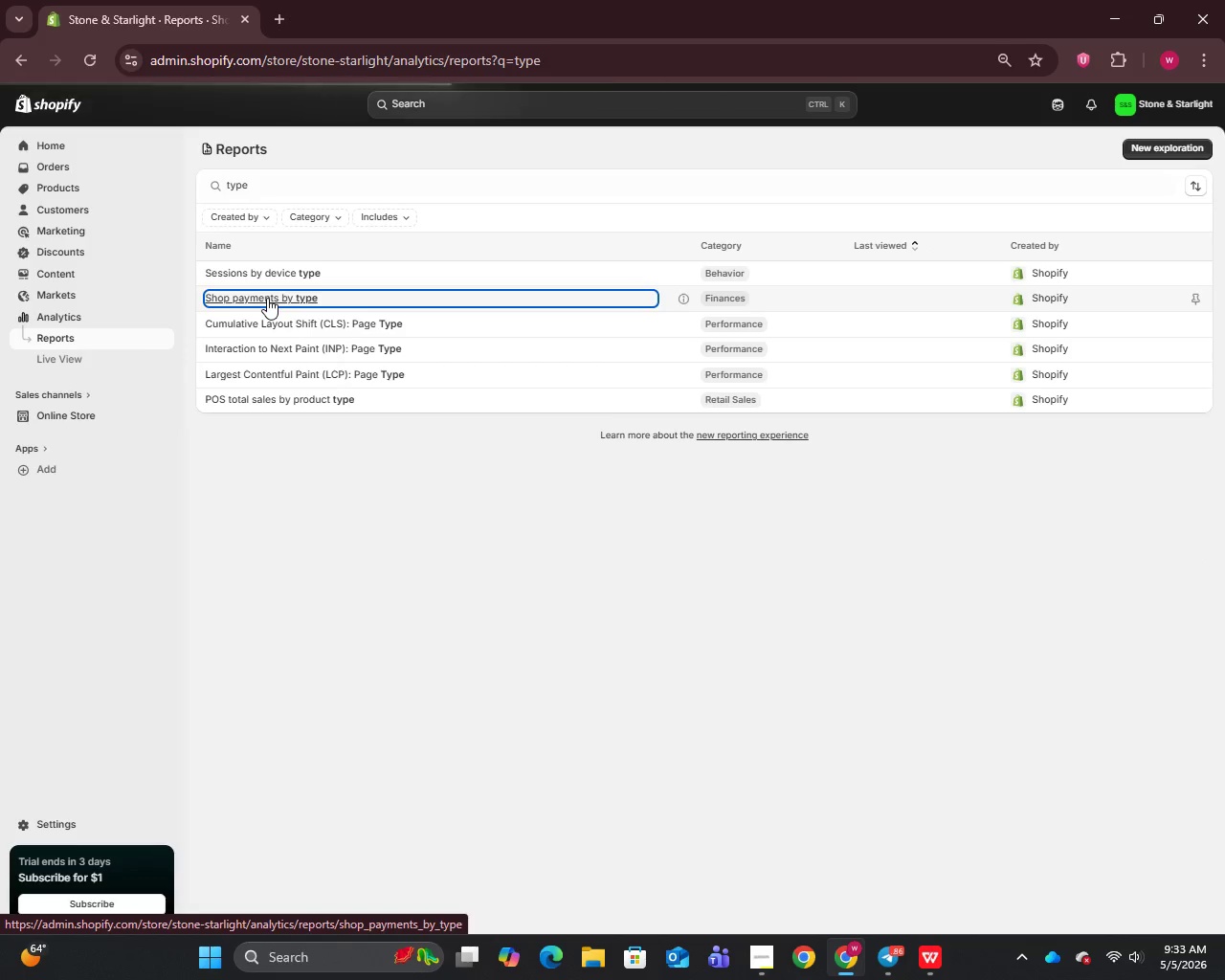 
scroll: coordinate [392, 572], scroll_direction: down, amount: 3.0
 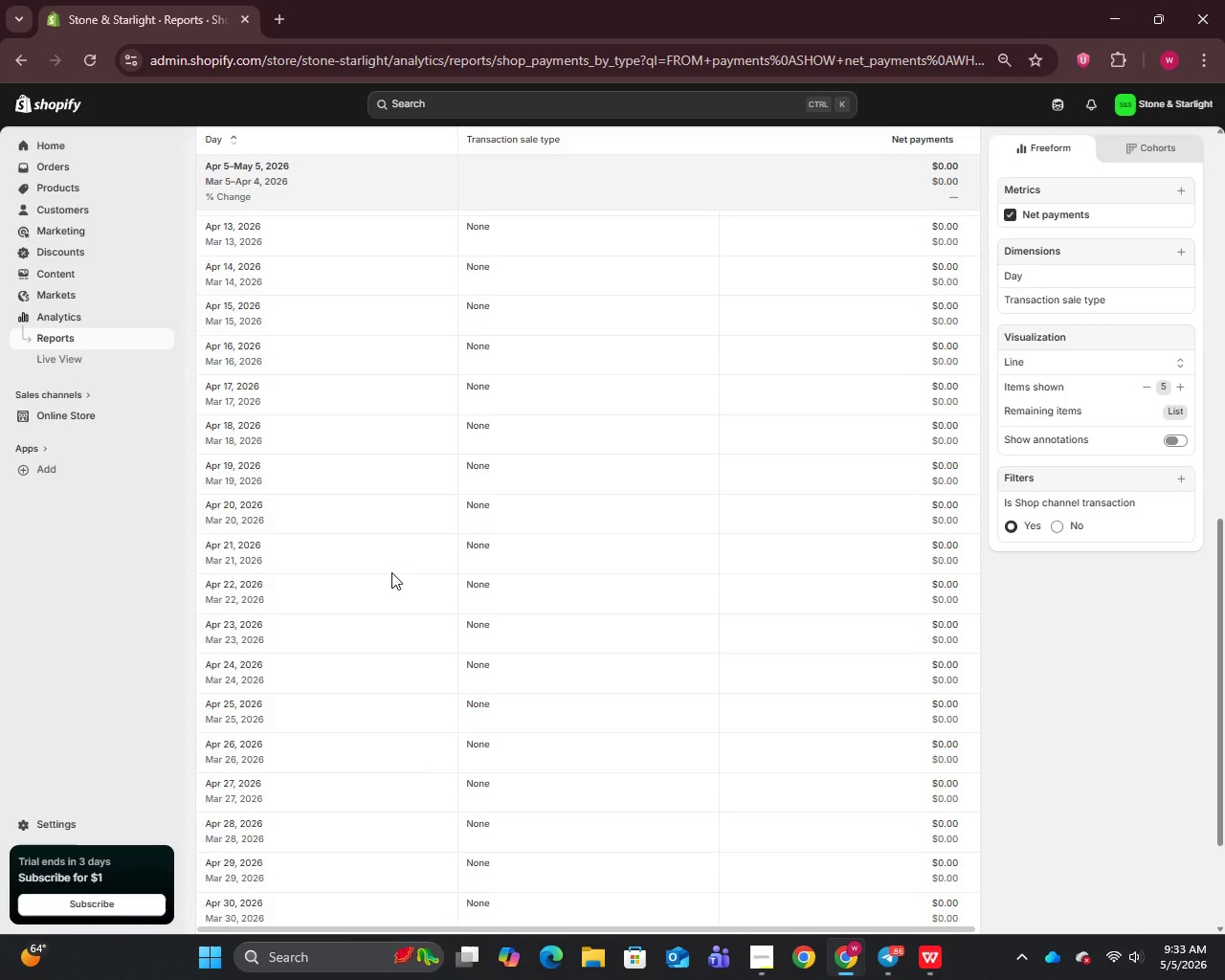 
scroll: coordinate [390, 570], scroll_direction: up, amount: 7.0
 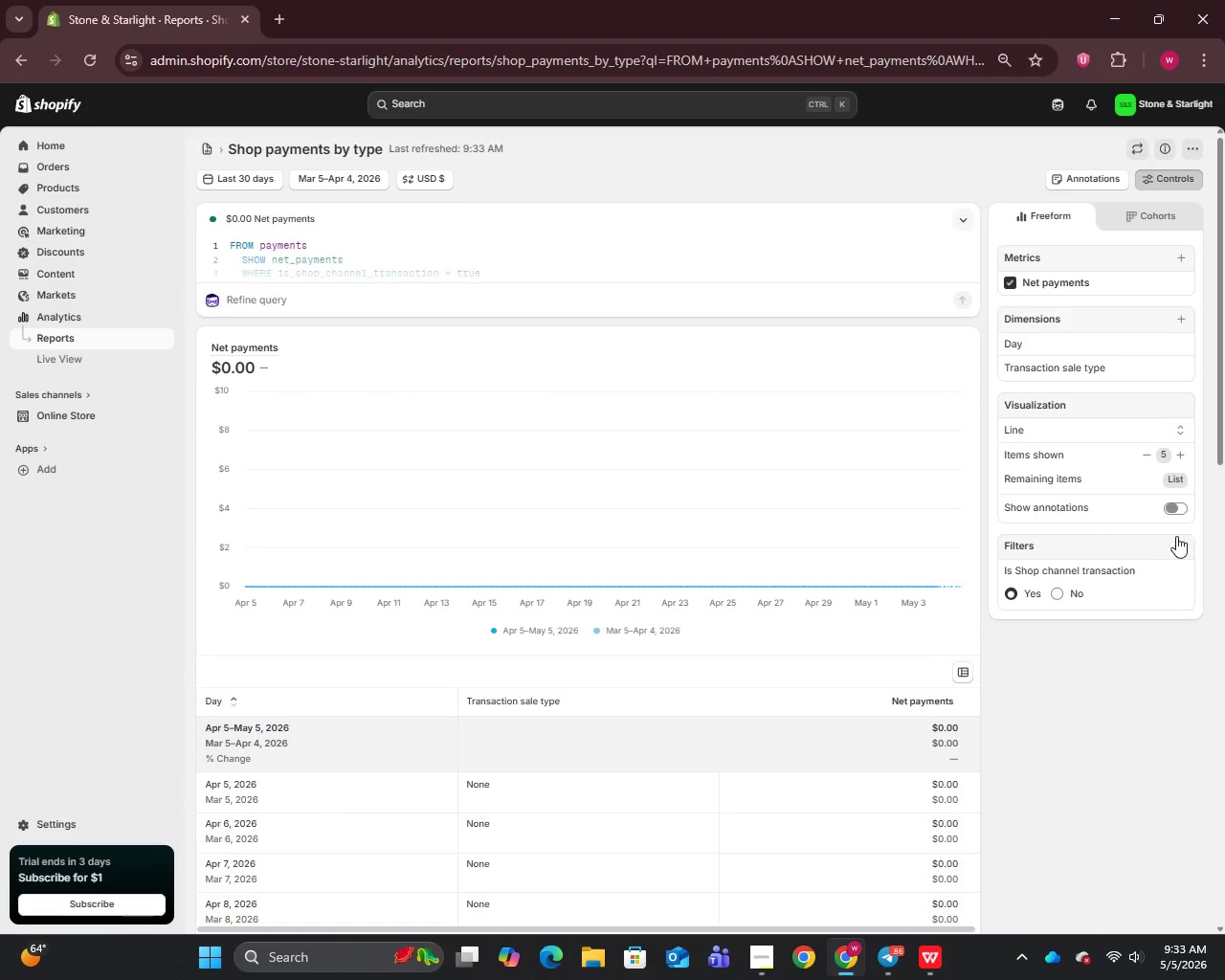 
left_click([1174, 506])
 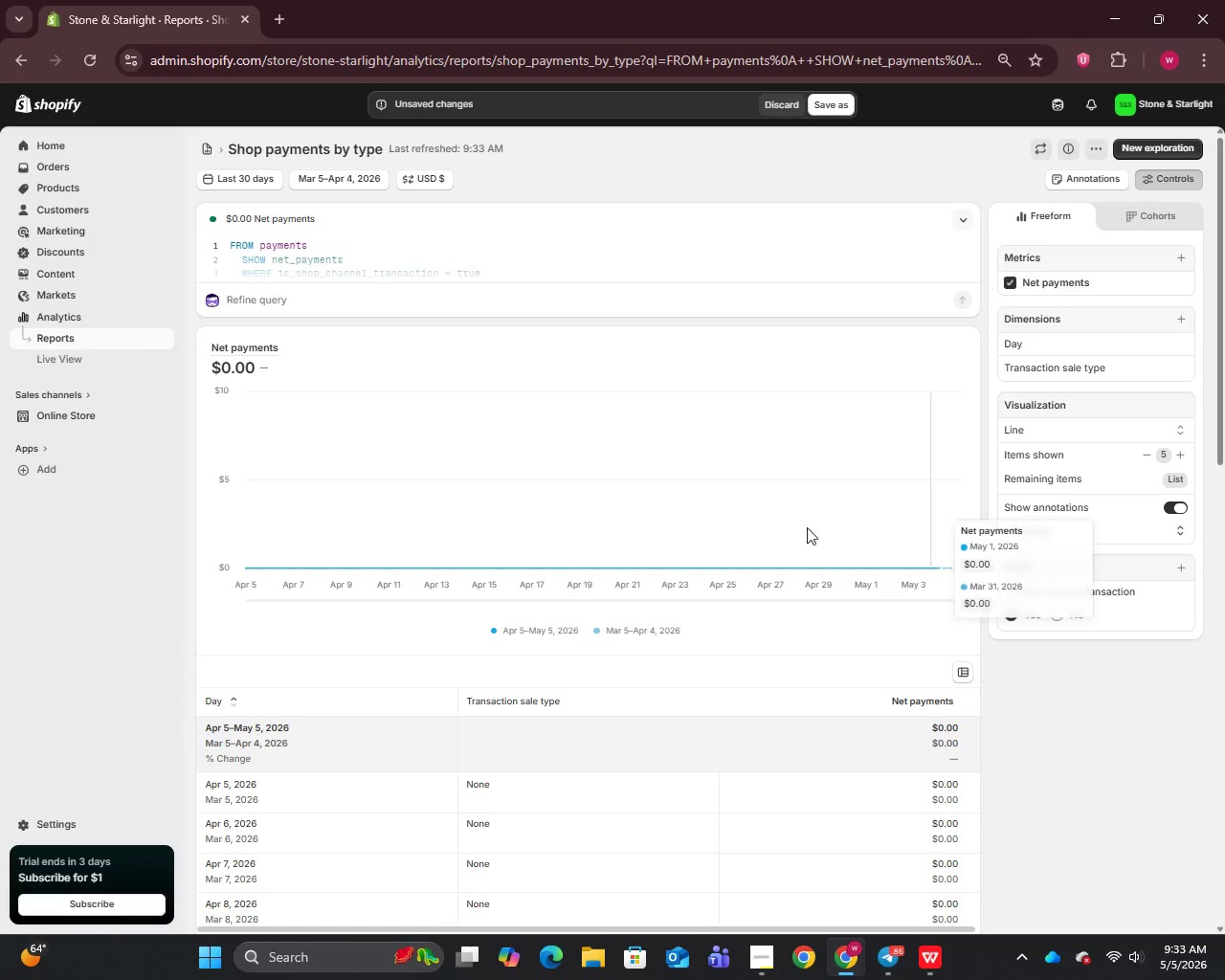 
scroll: coordinate [508, 806], scroll_direction: down, amount: 7.0
 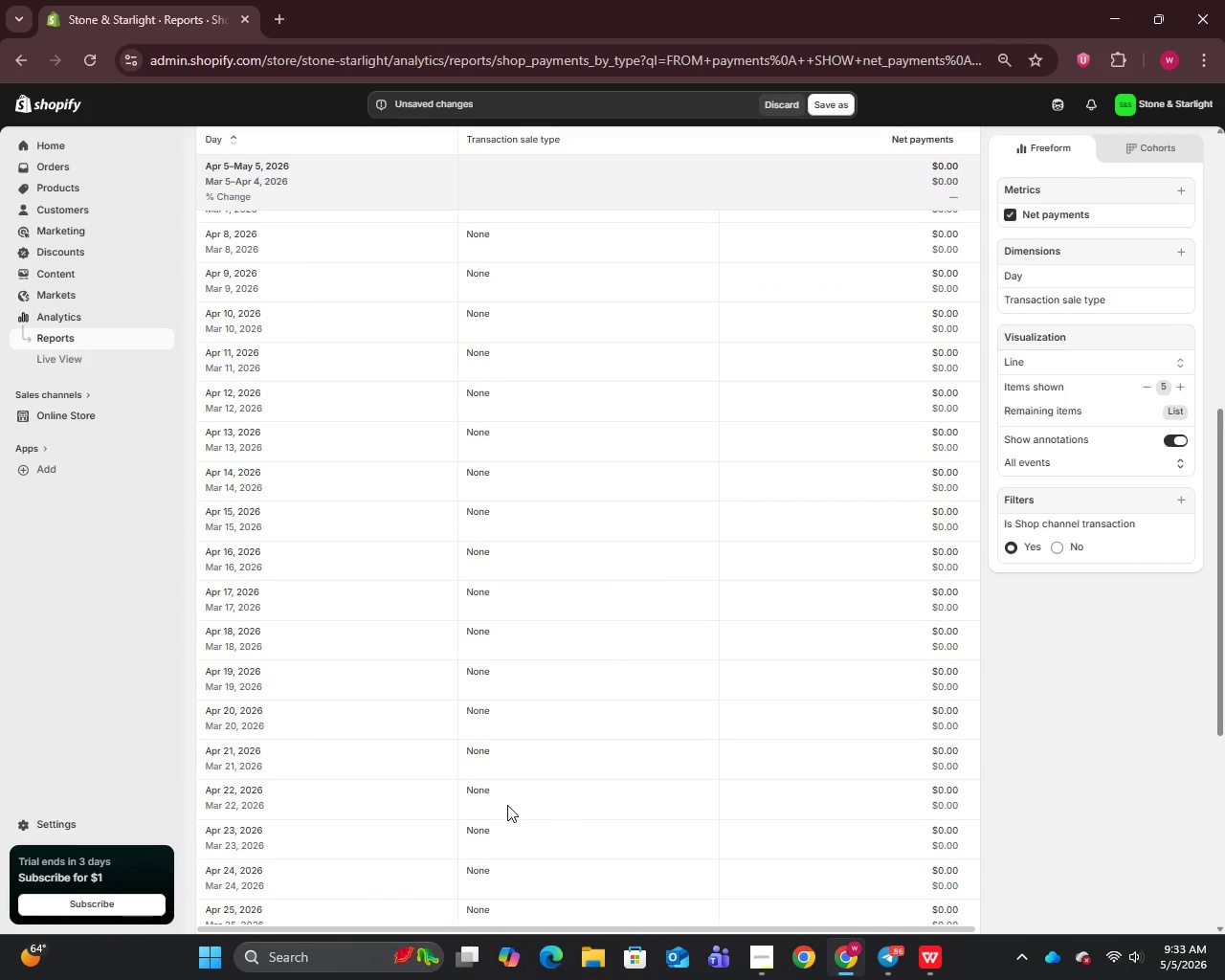 
scroll: coordinate [504, 801], scroll_direction: up, amount: 6.0
 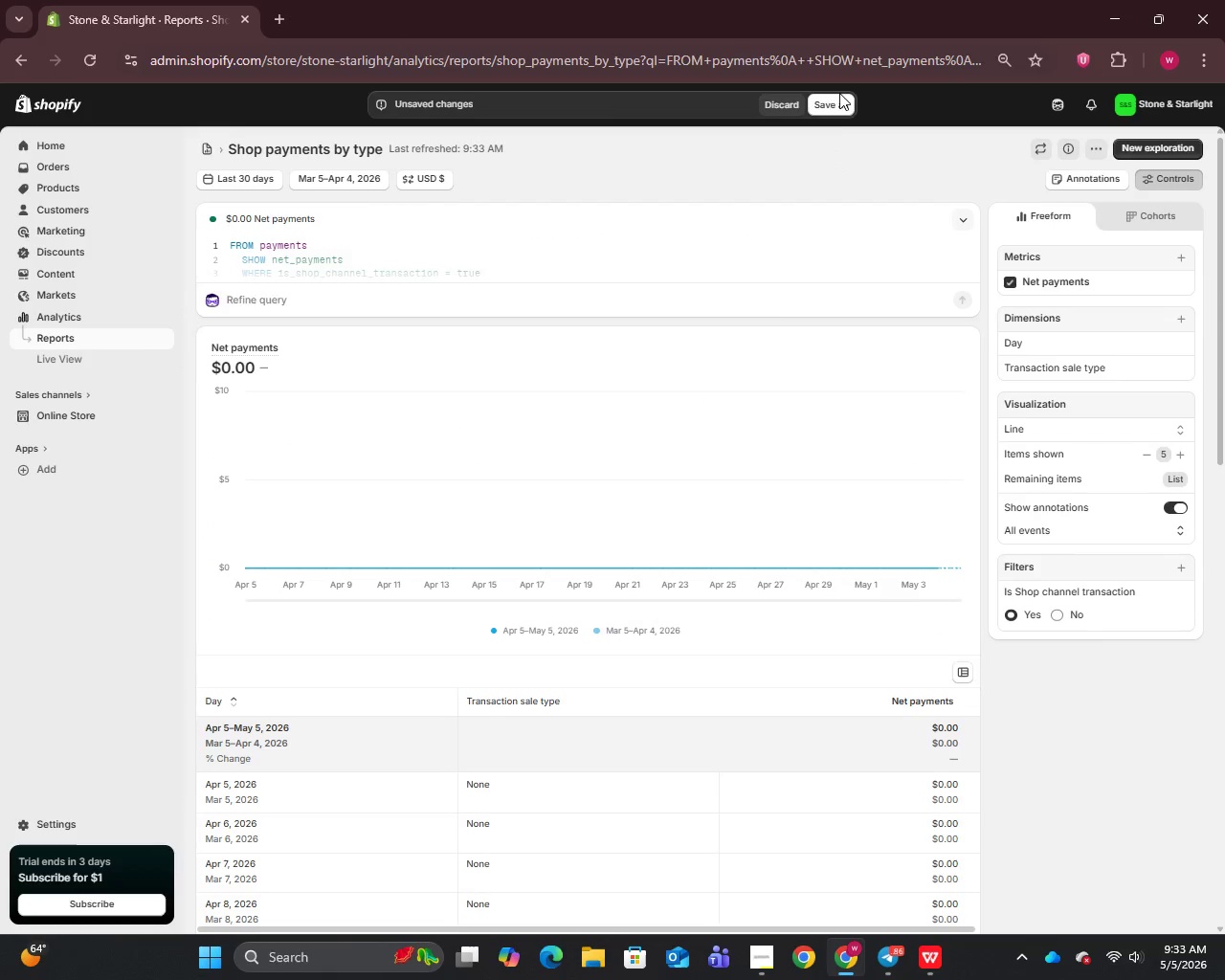 
left_click([839, 103])
 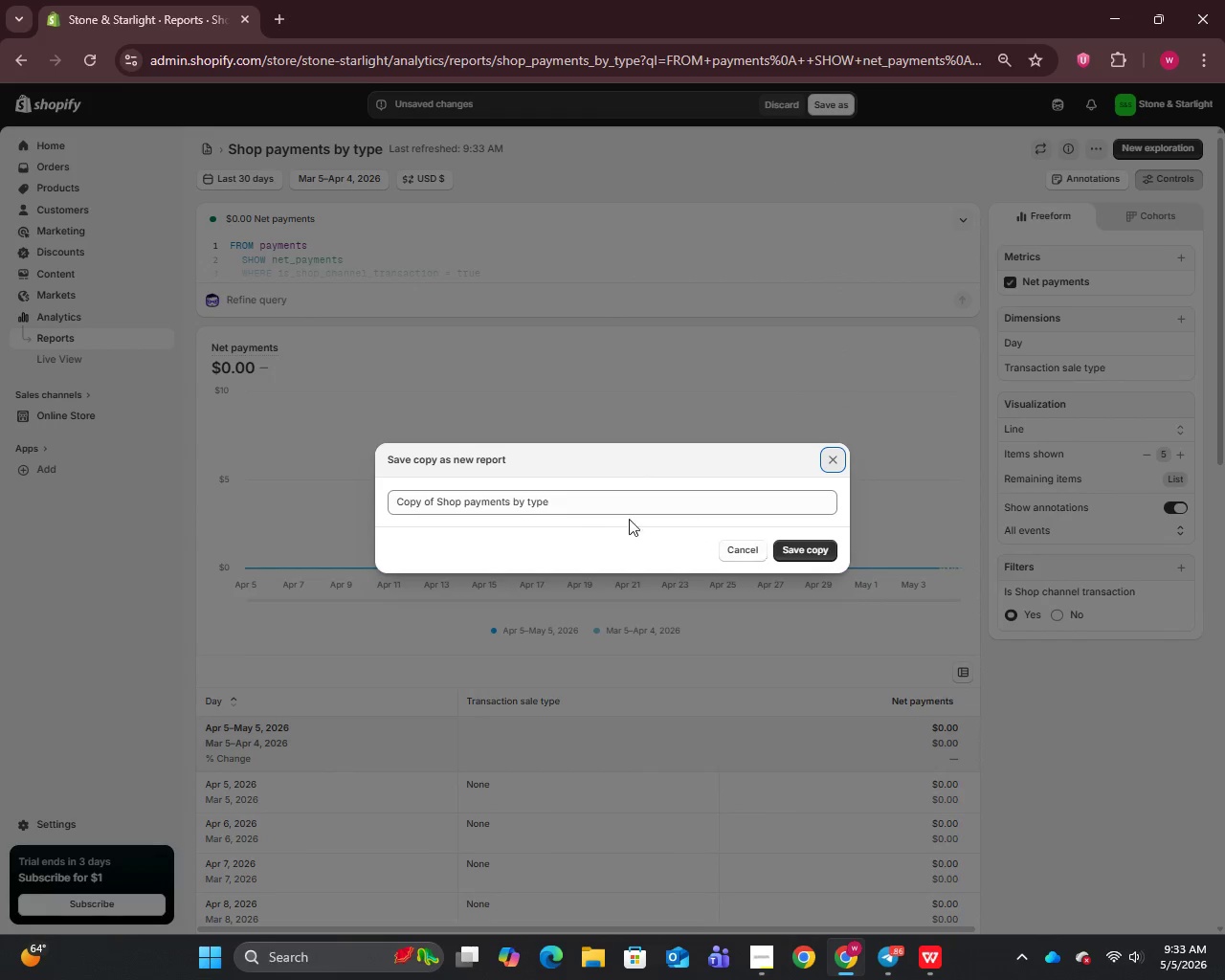 
mouse_move([798, 523])
 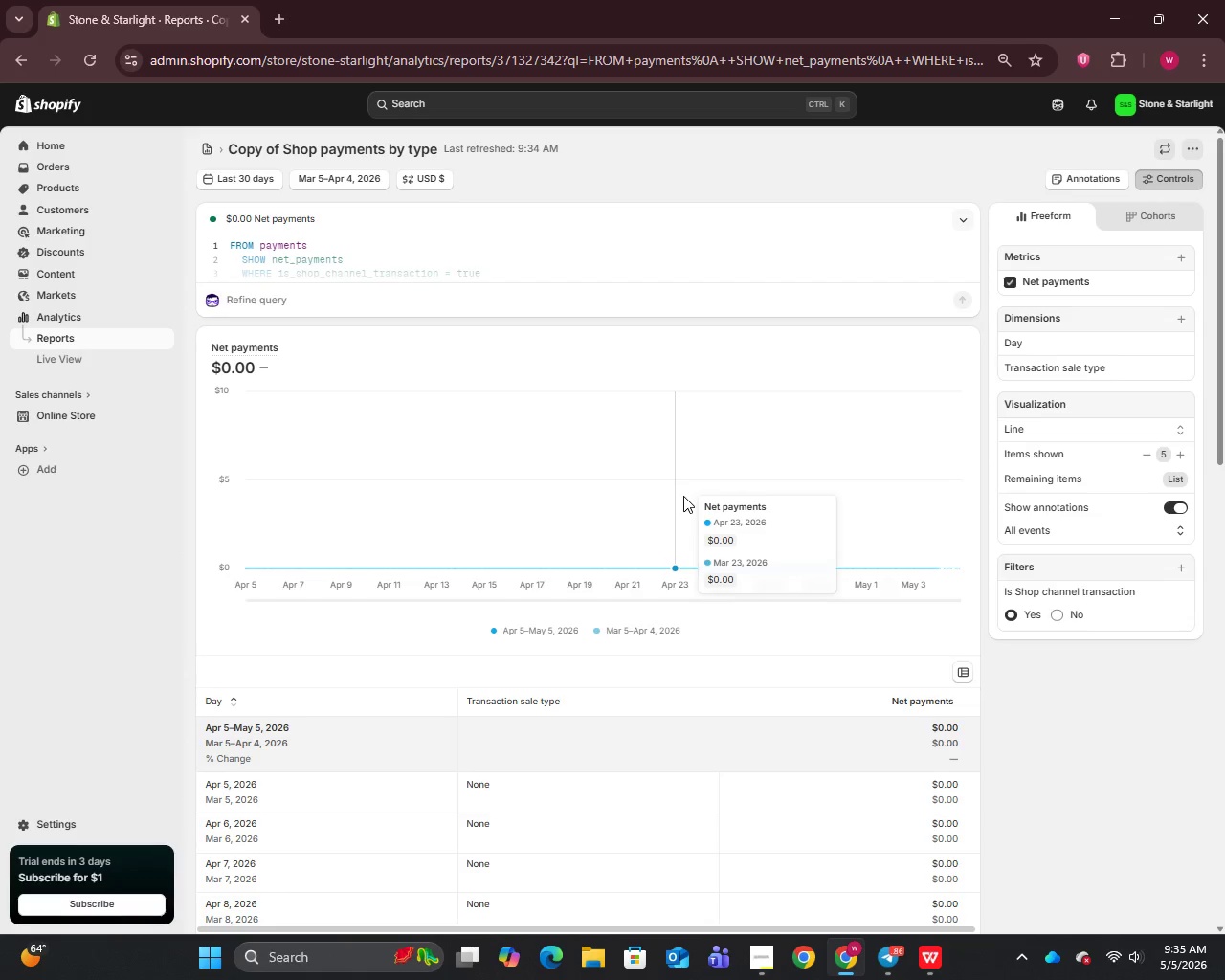 
wait(128.24)
 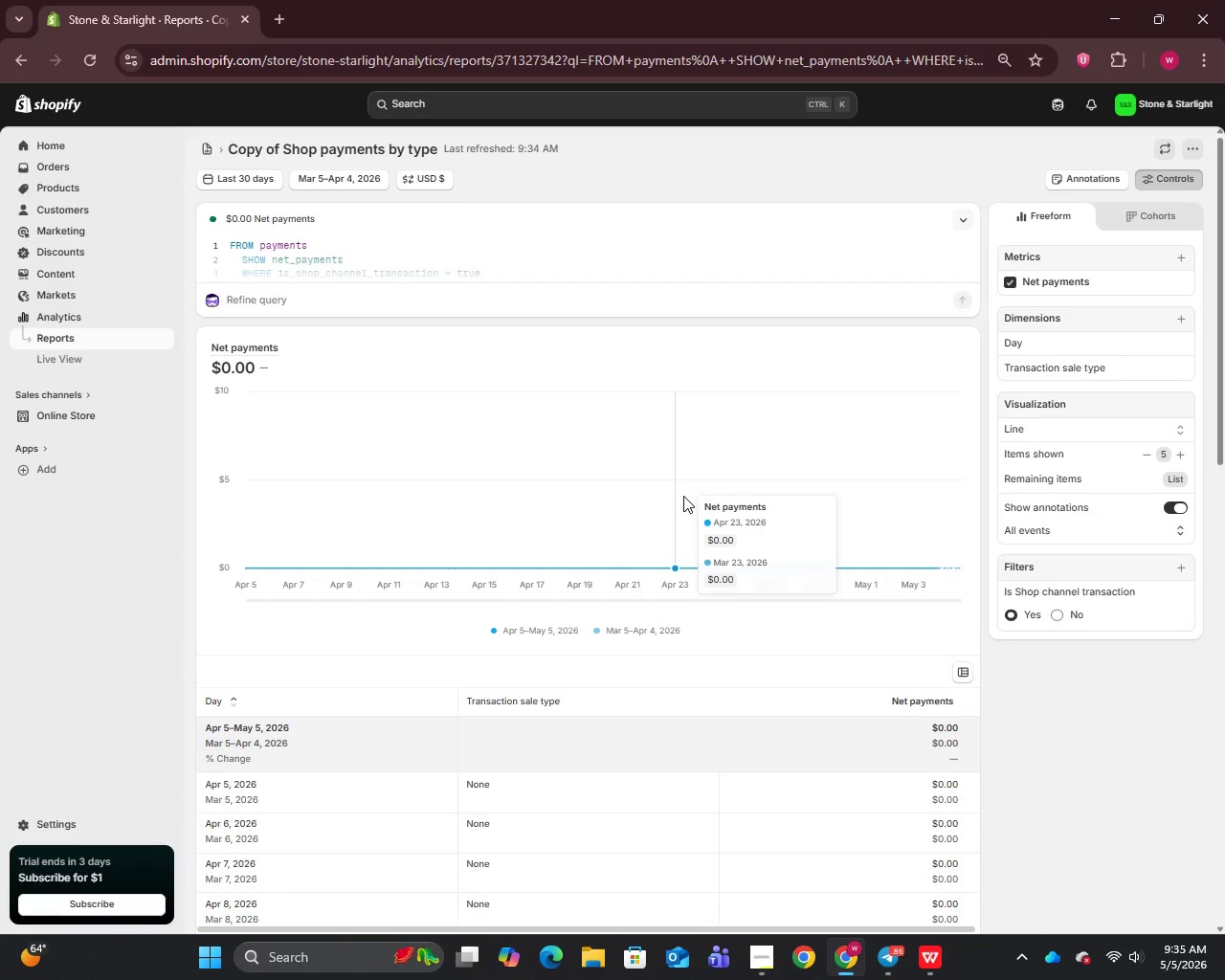 
left_click([61, 340])
 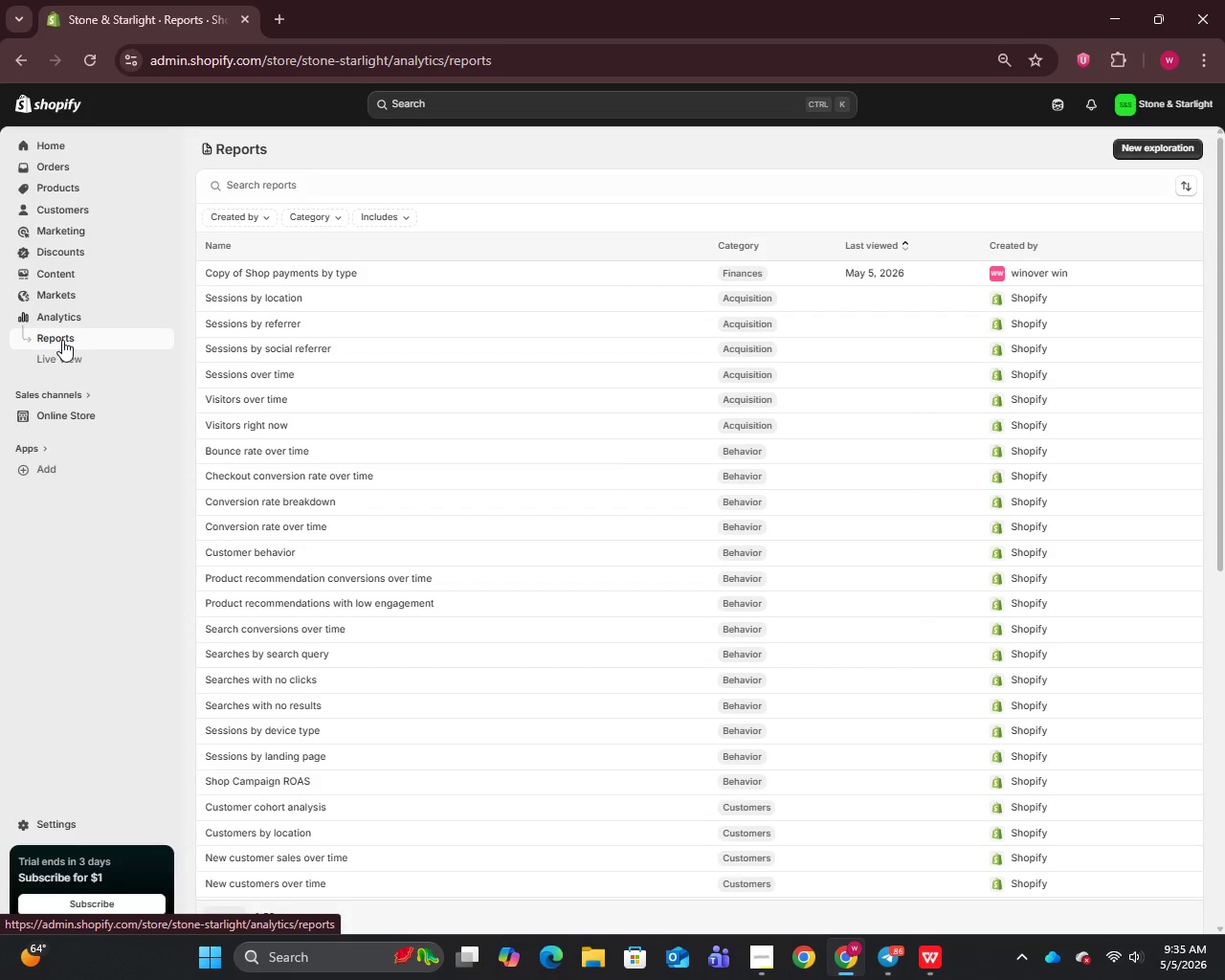 
left_click([337, 189])
 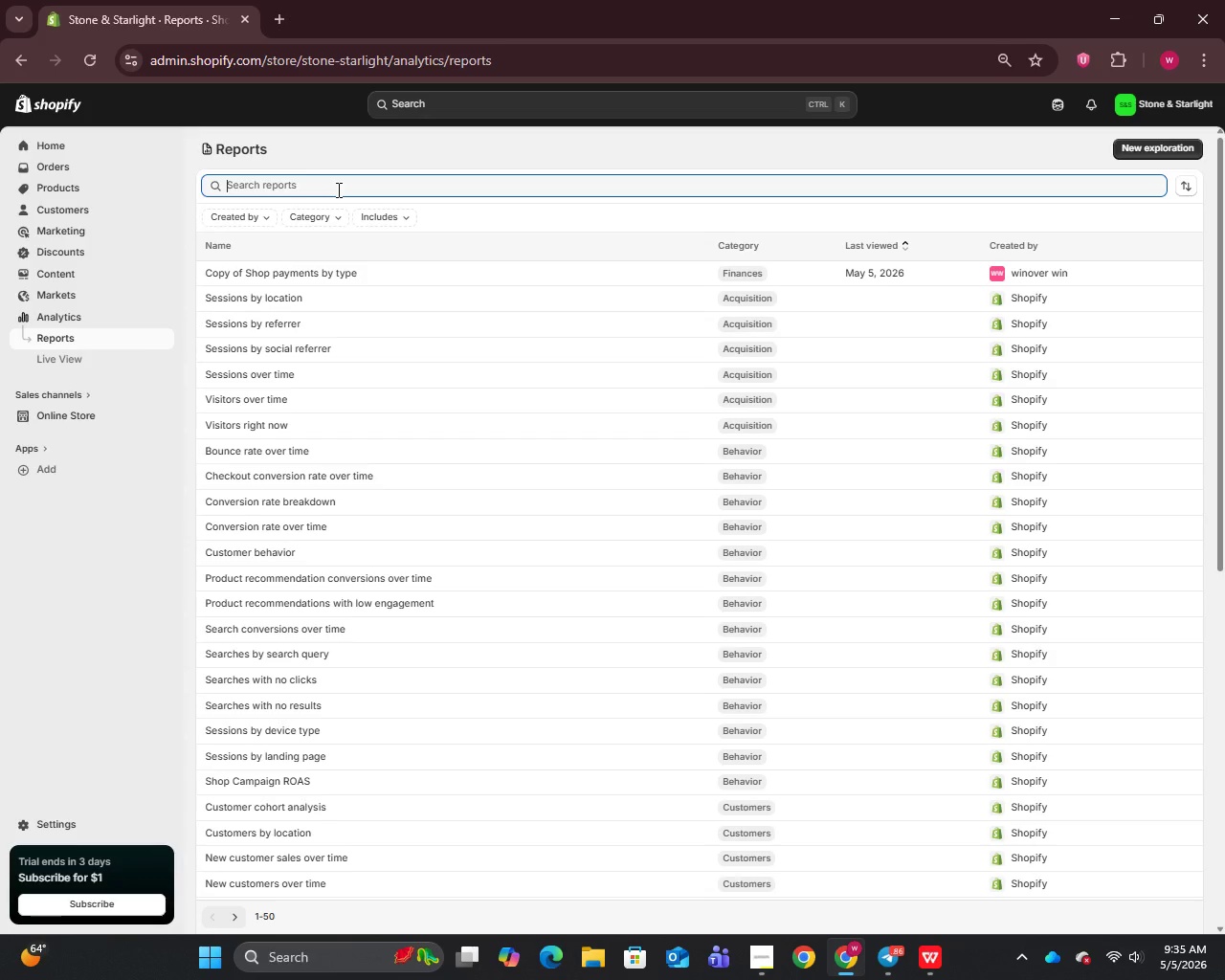 
type(vendor)
 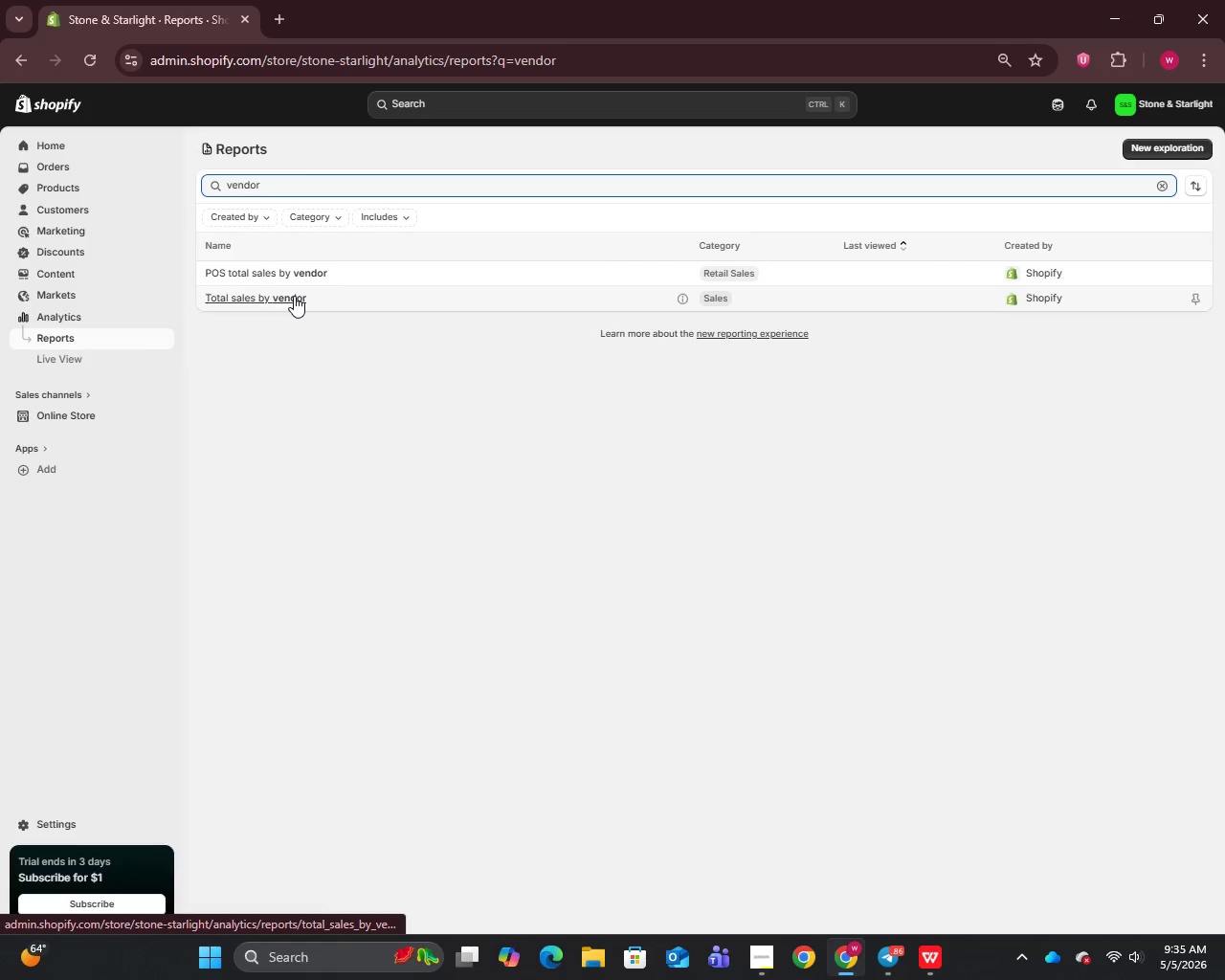 
left_click([294, 296])
 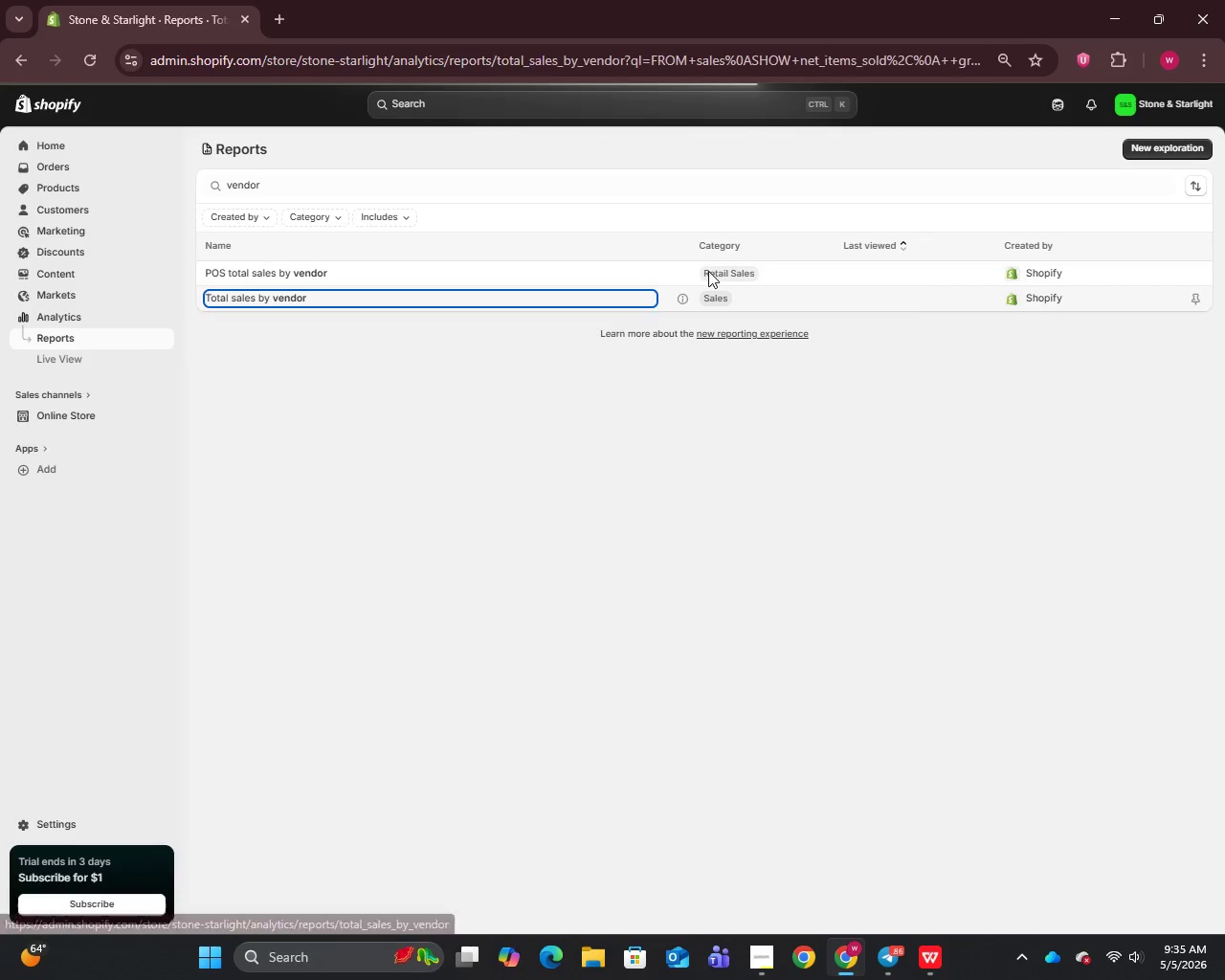 
left_click_drag(start_coordinate=[709, 296], to_coordinate=[698, 302])
 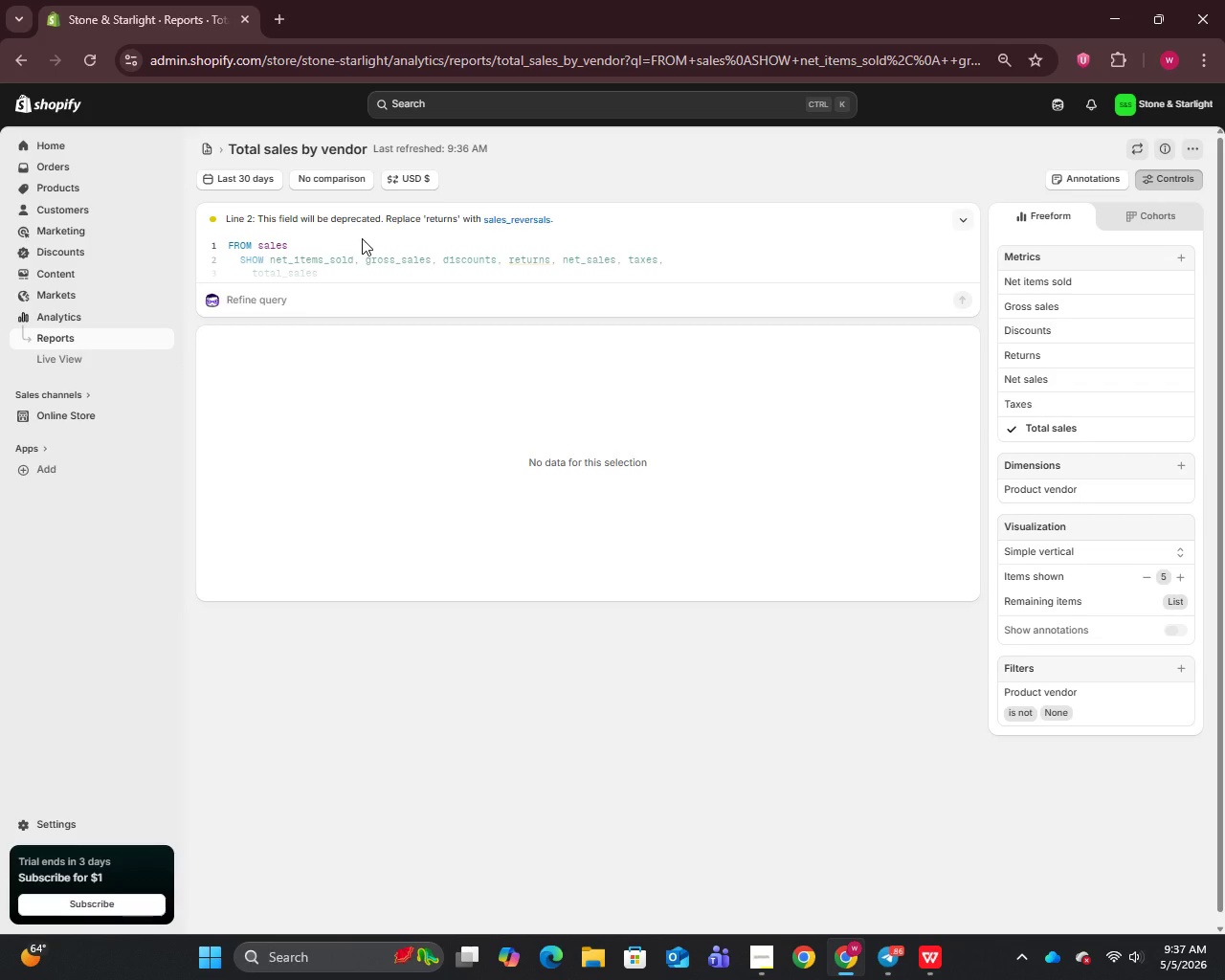 
wait(120.8)
 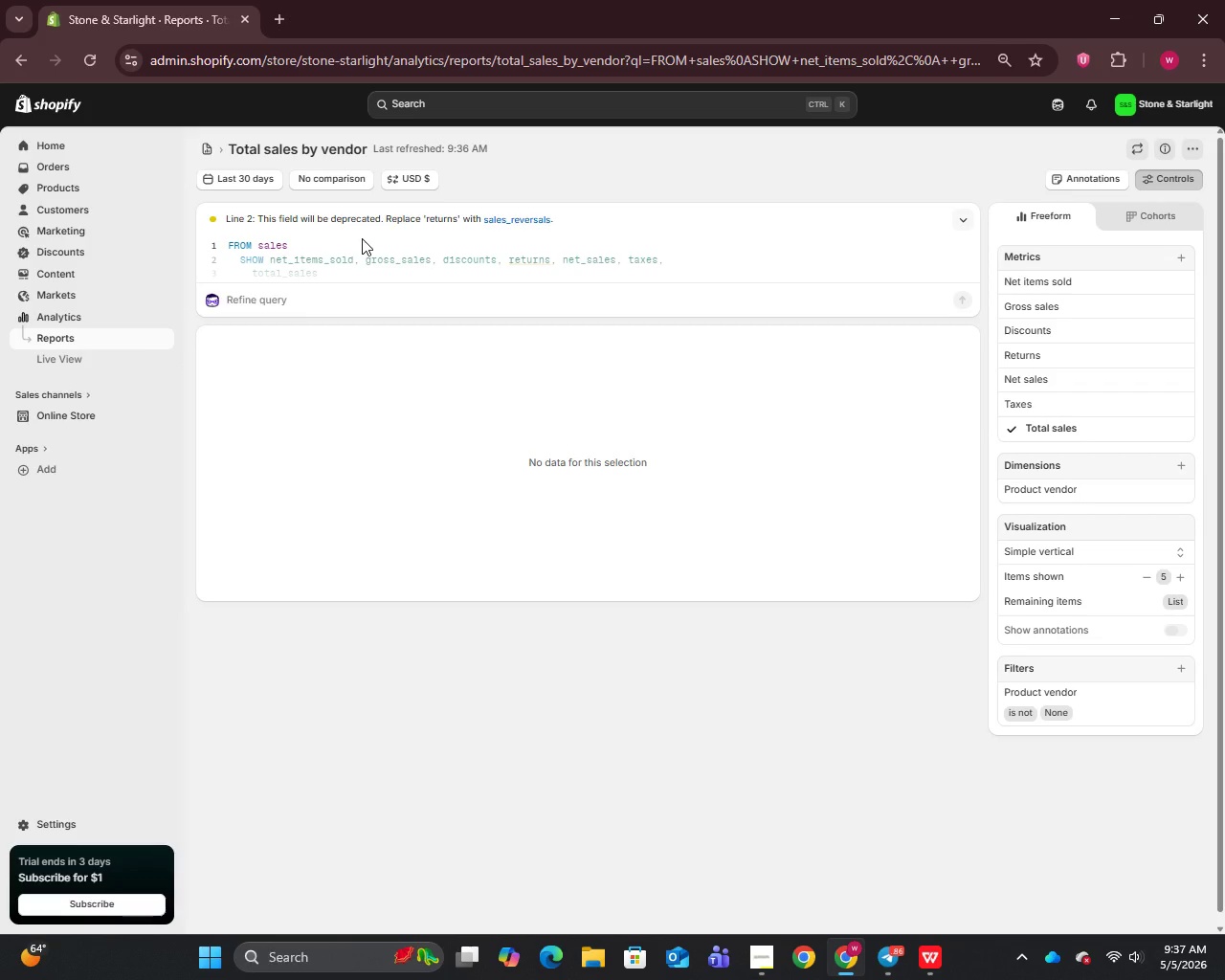 
left_click([64, 176])
 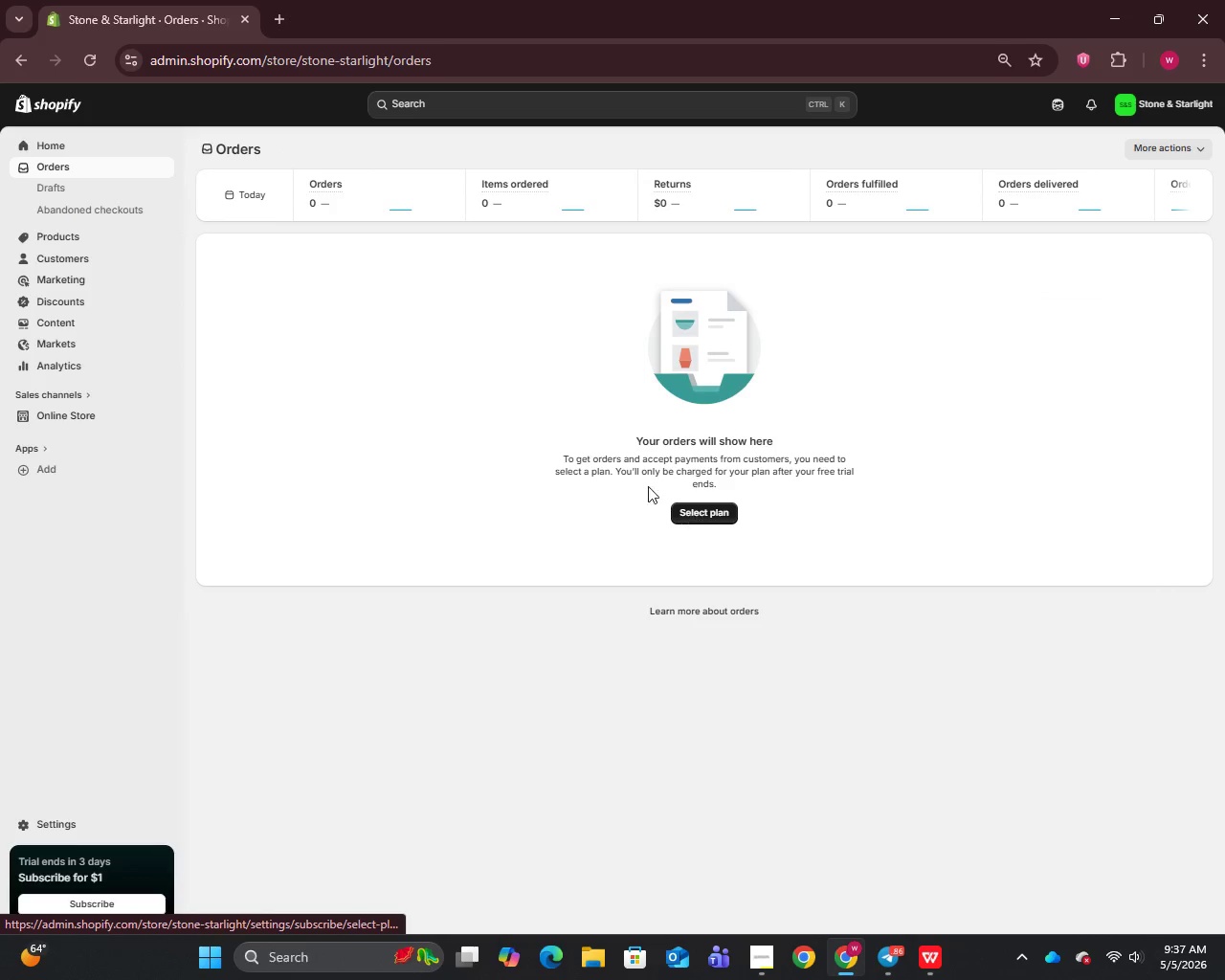 
wait(5.38)
 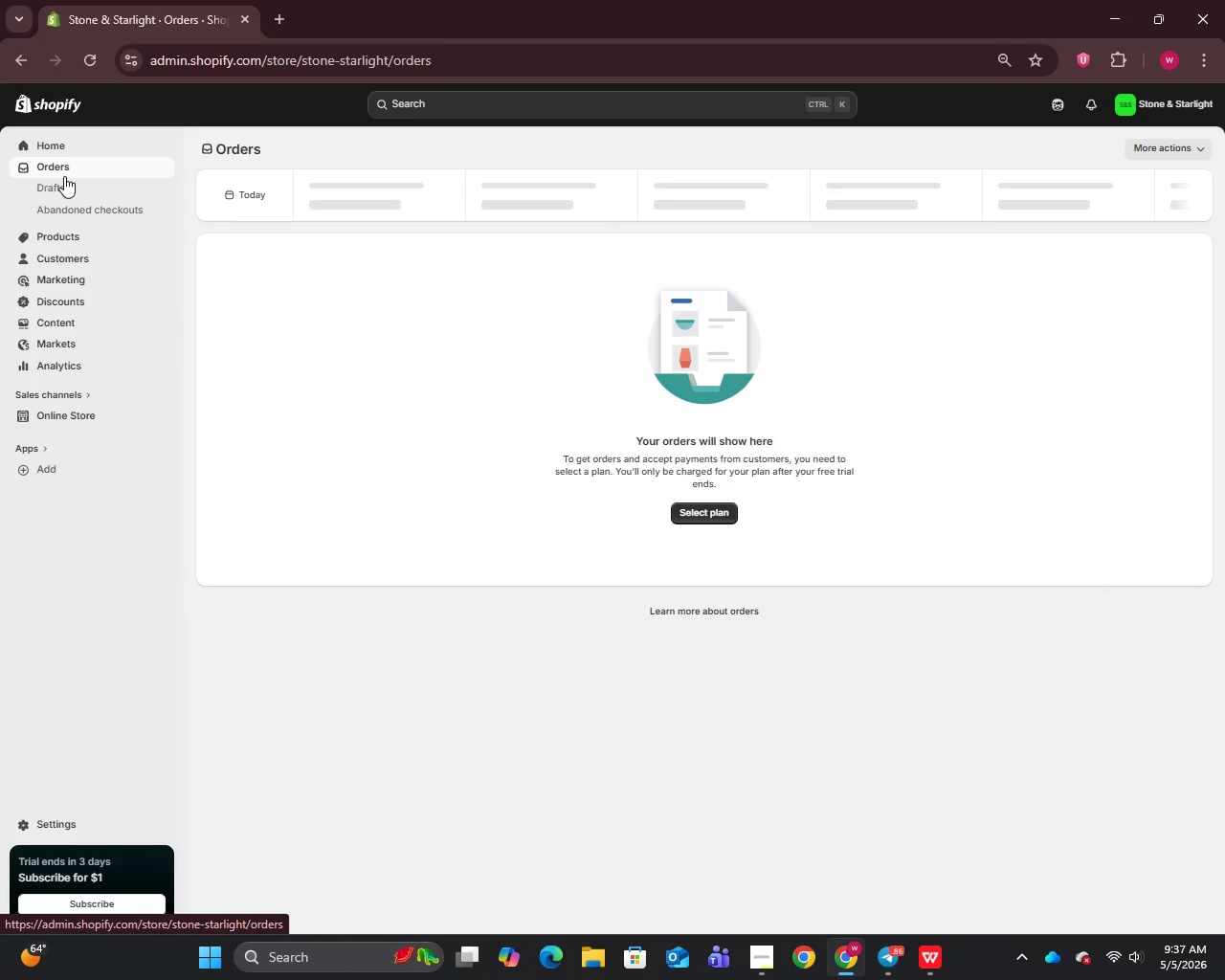 
left_click([71, 206])
 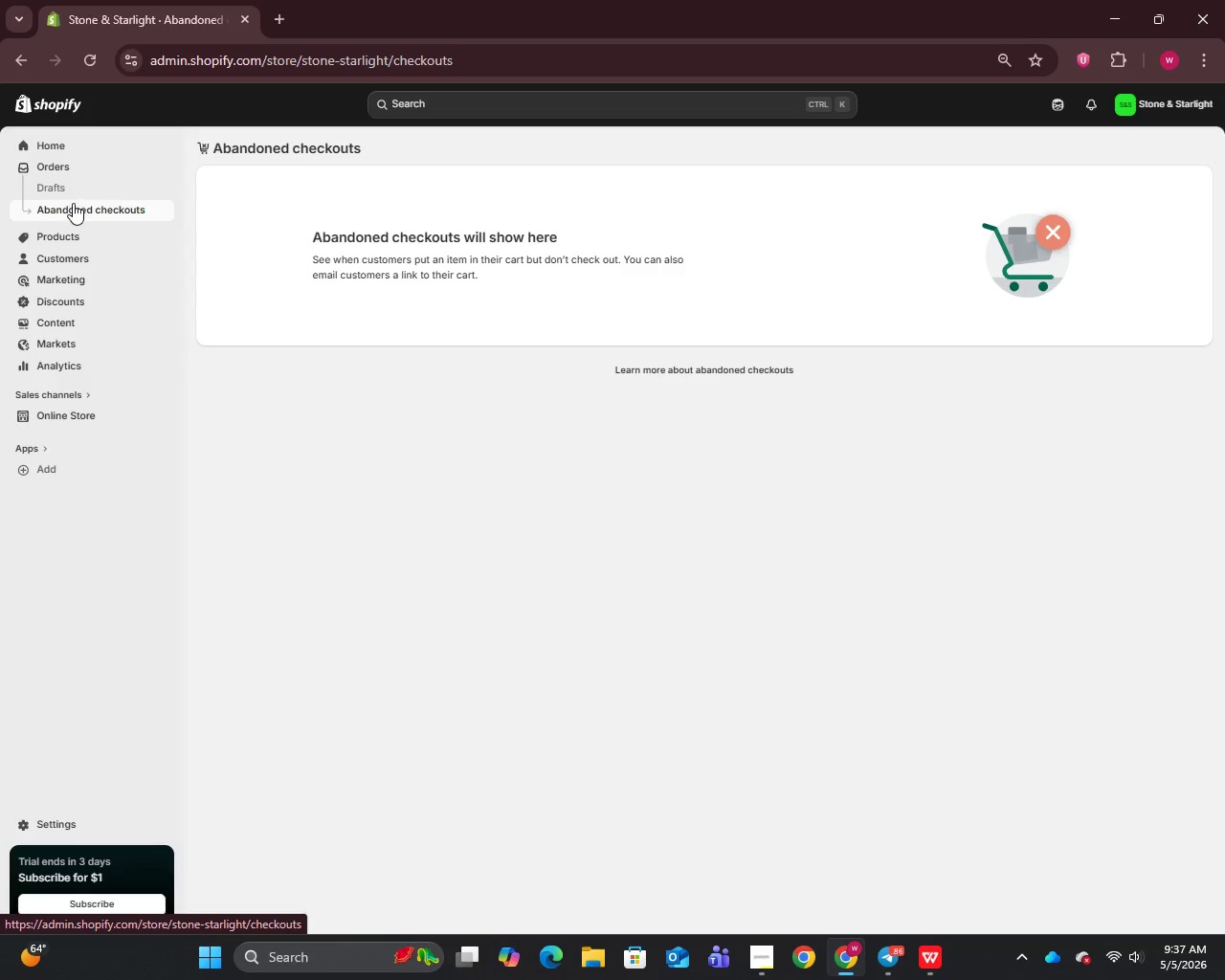 
left_click([64, 181])
 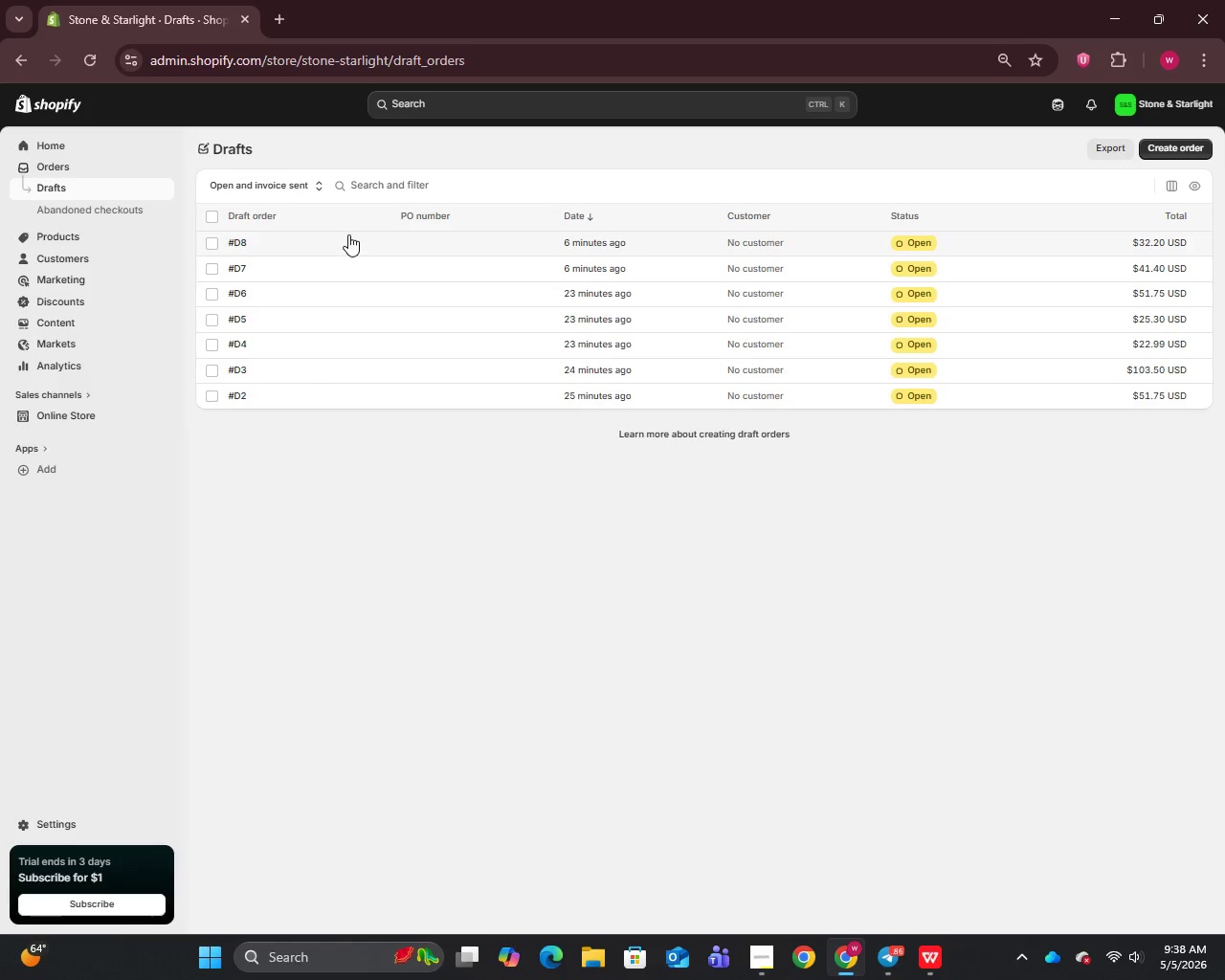 
wait(10.53)
 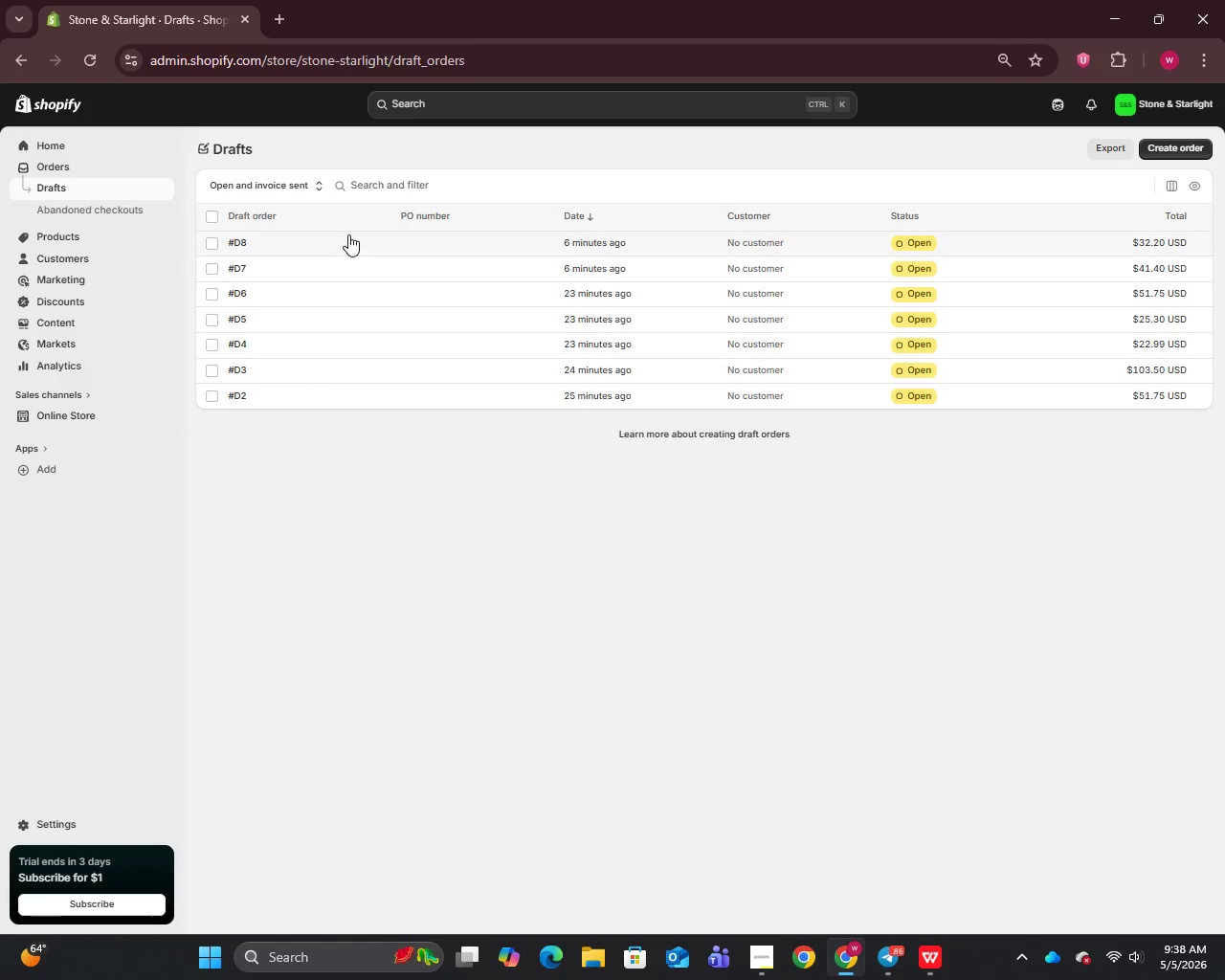 
left_click([1164, 145])
 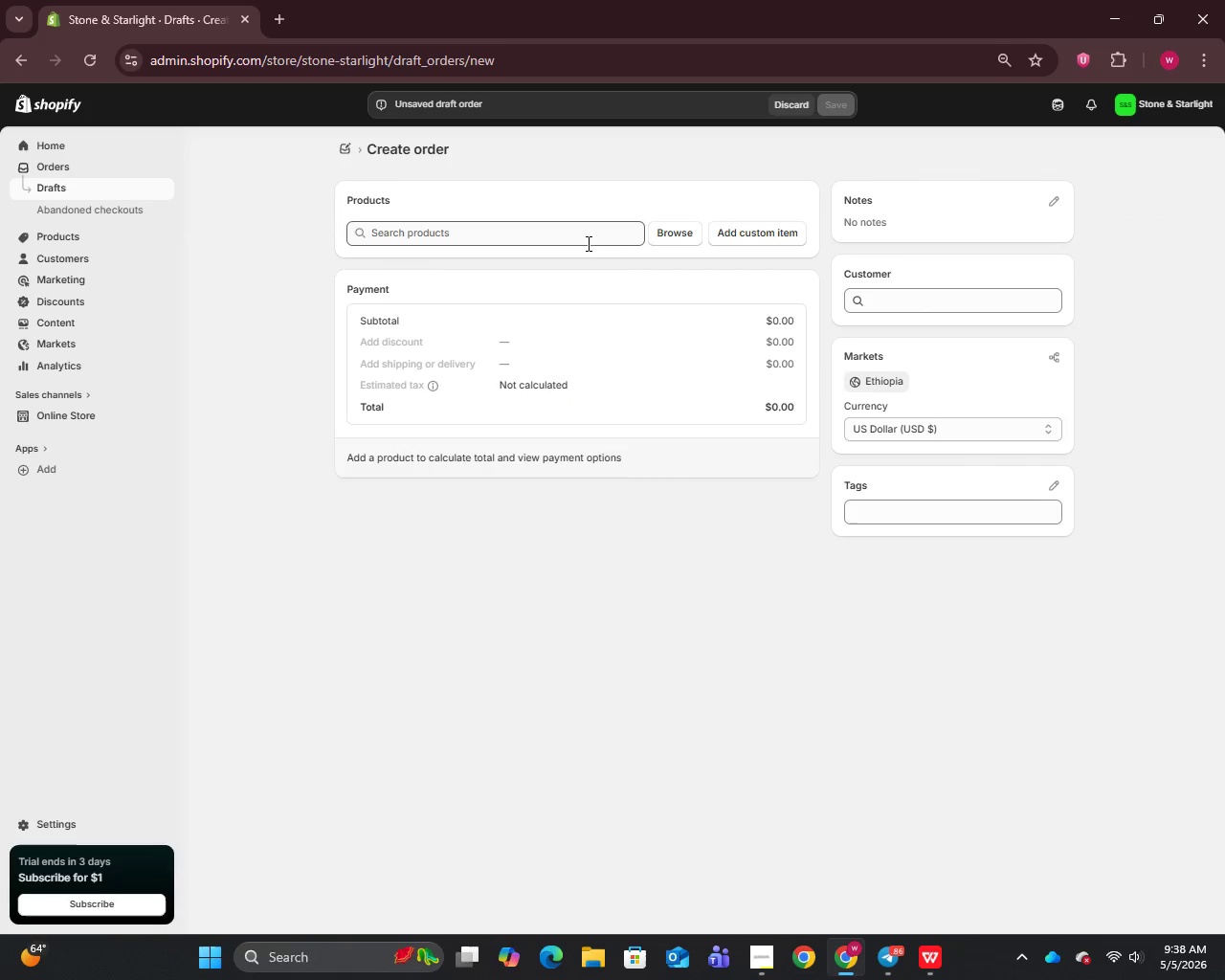 
left_click([700, 233])
 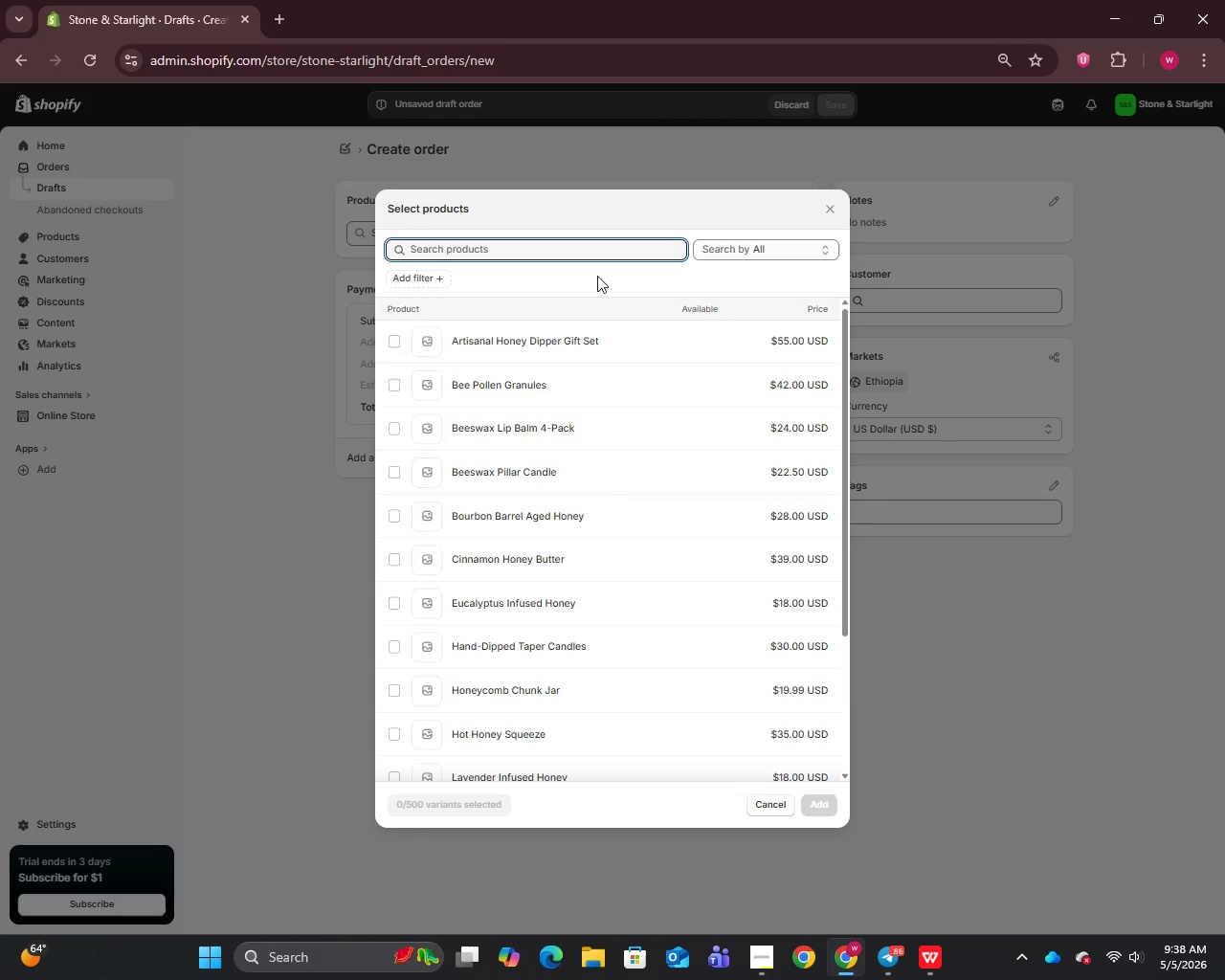 
wait(6.88)
 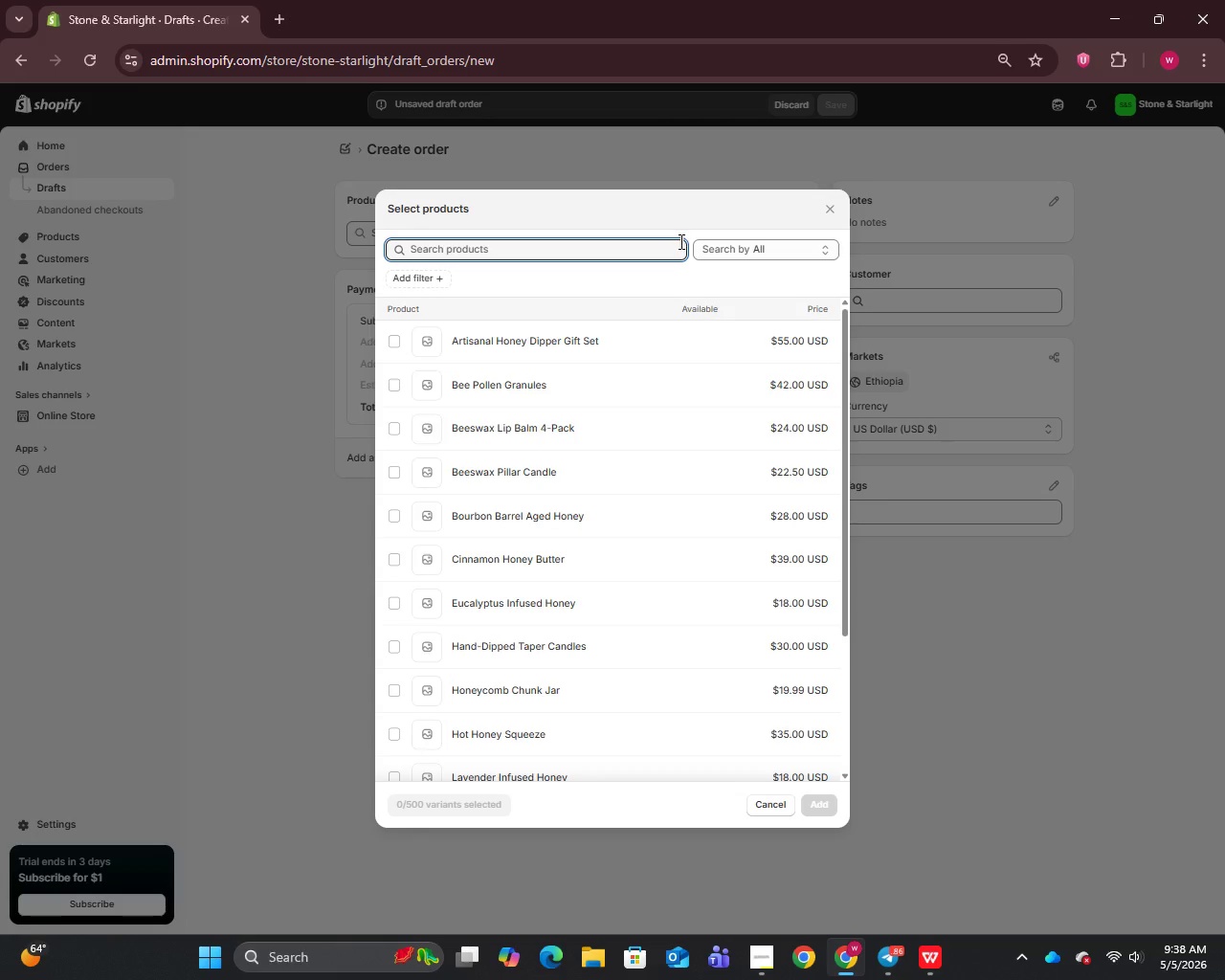 
left_click([402, 342])
 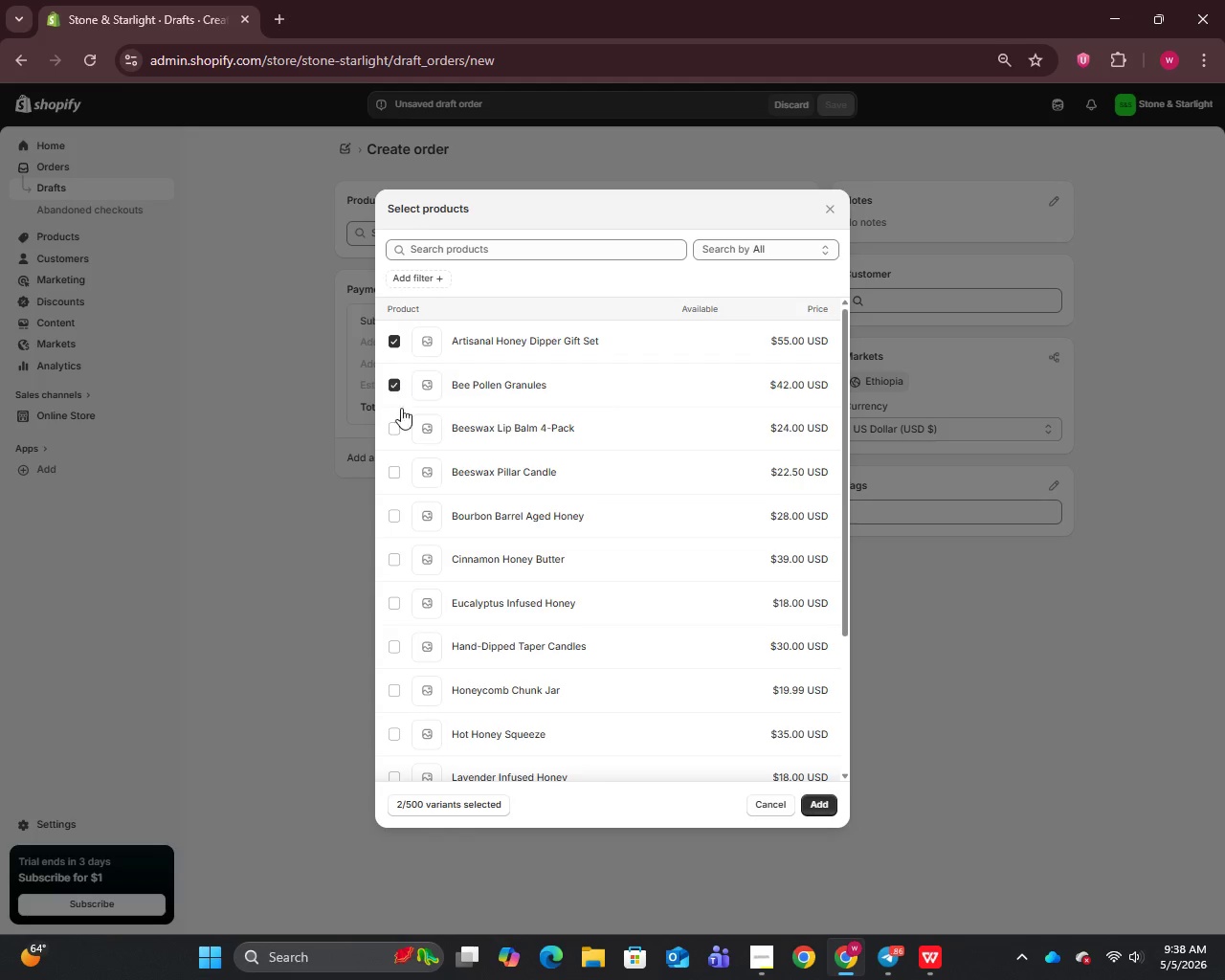 
left_click([401, 435])
 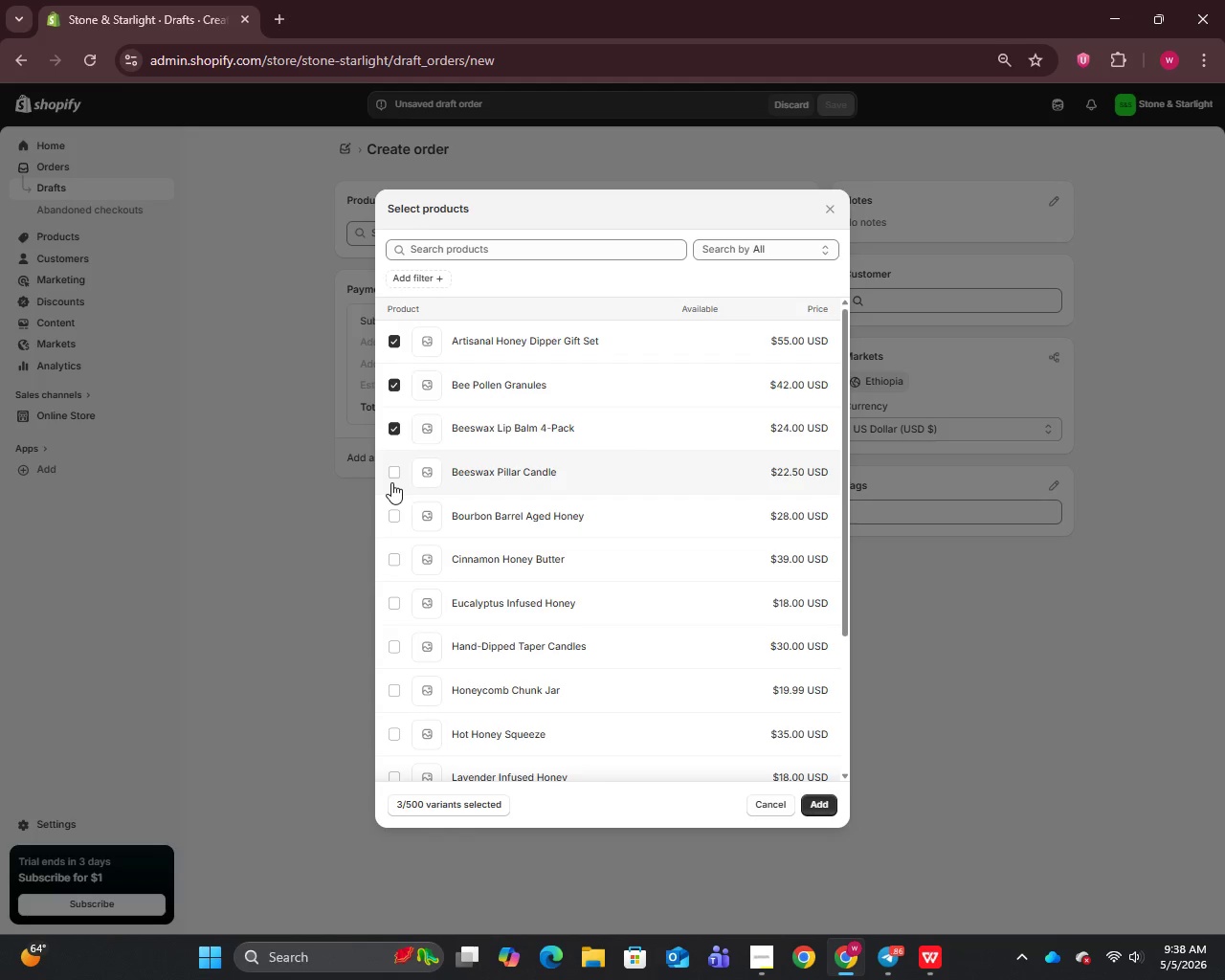 
left_click([391, 482])
 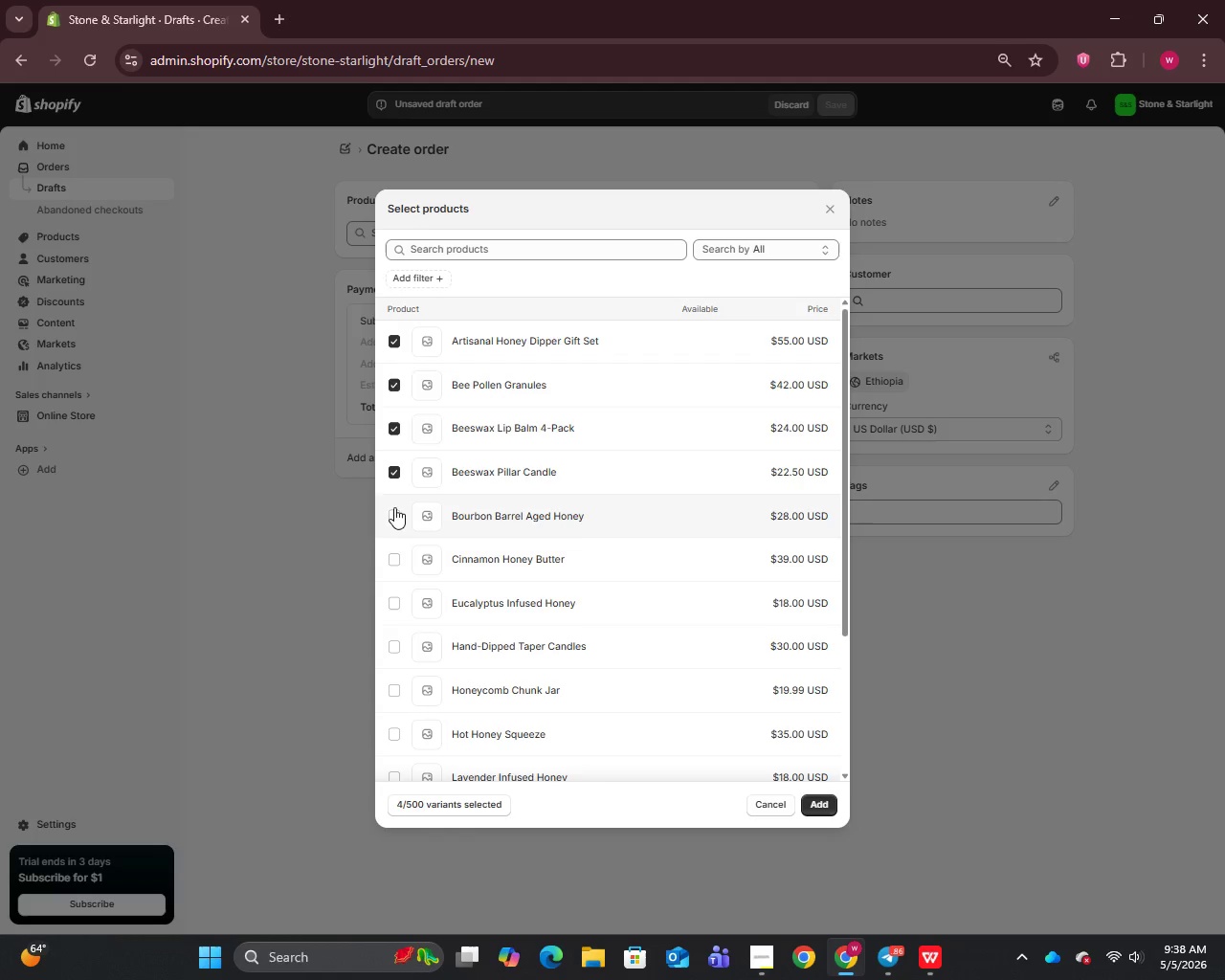 
left_click([394, 507])
 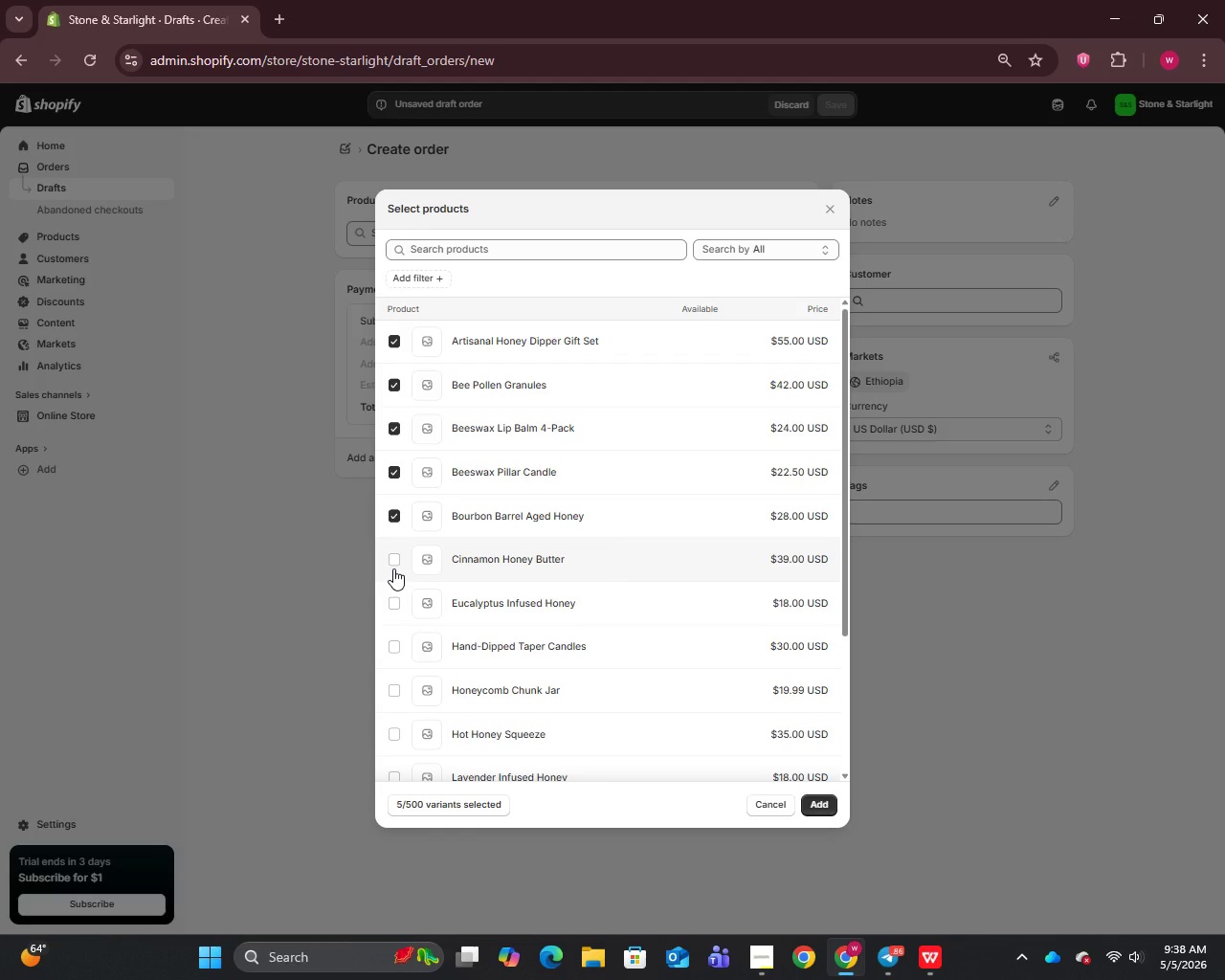 
left_click([393, 568])
 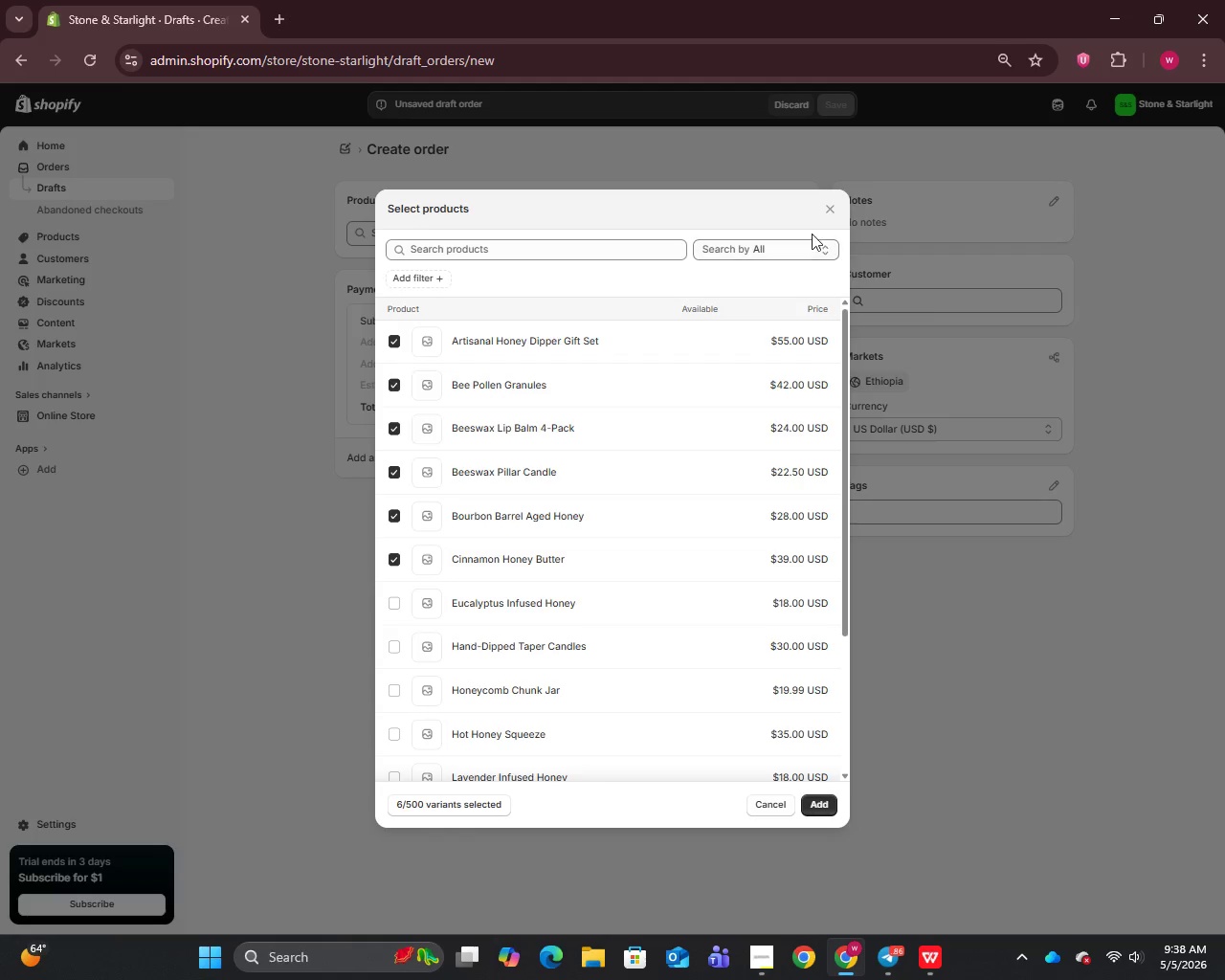 
left_click([834, 213])
 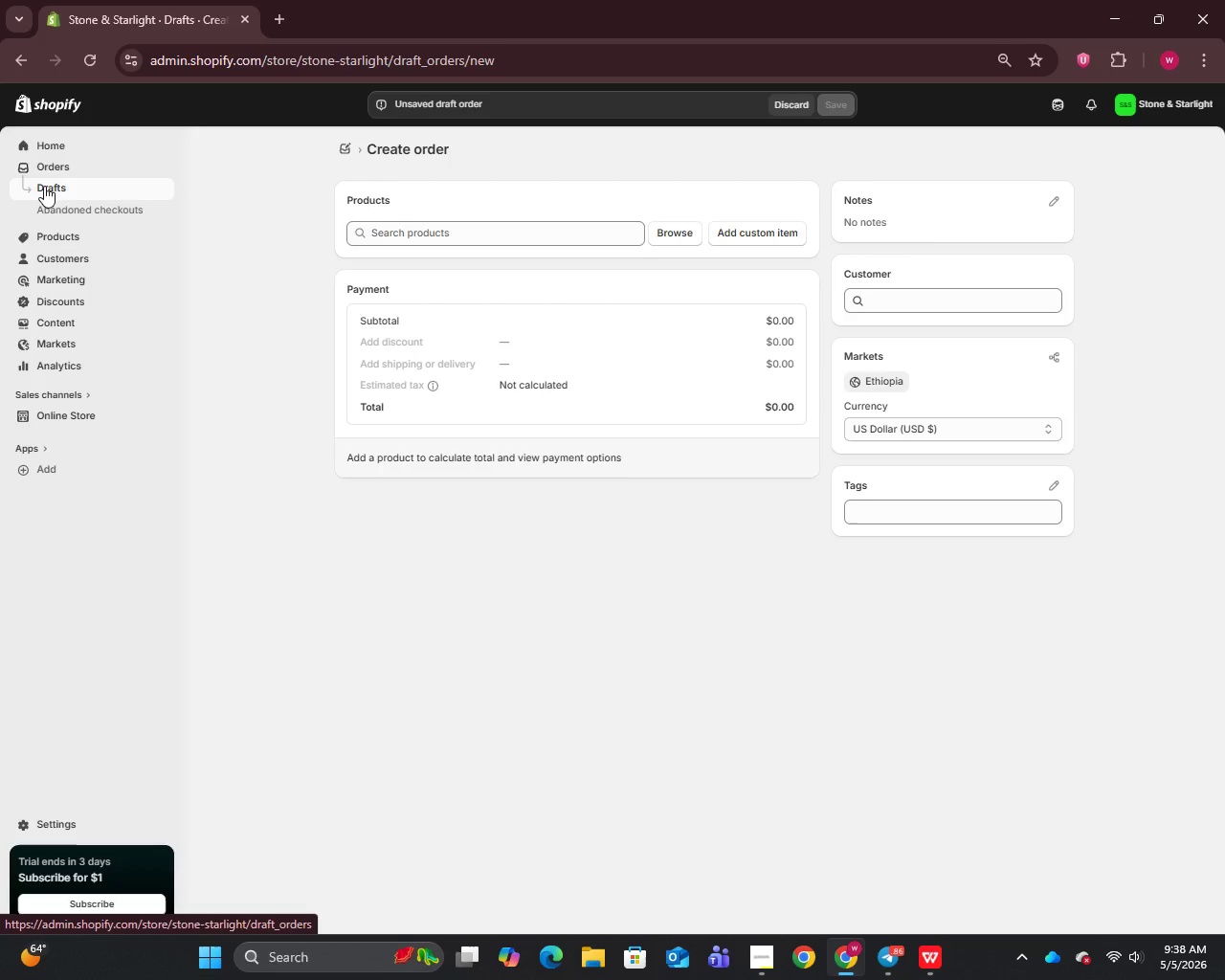 
left_click([464, 243])
 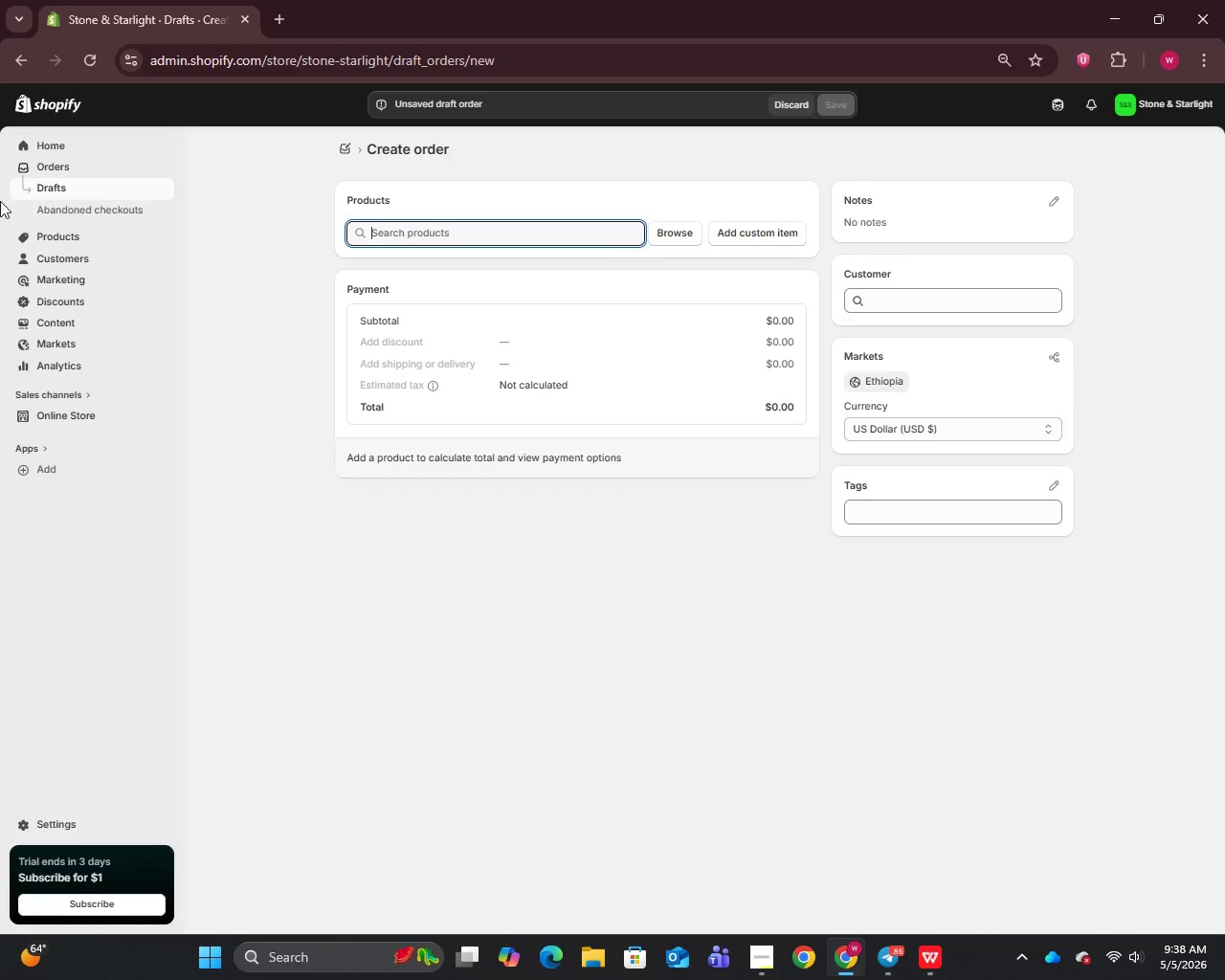 
left_click([40, 192])
 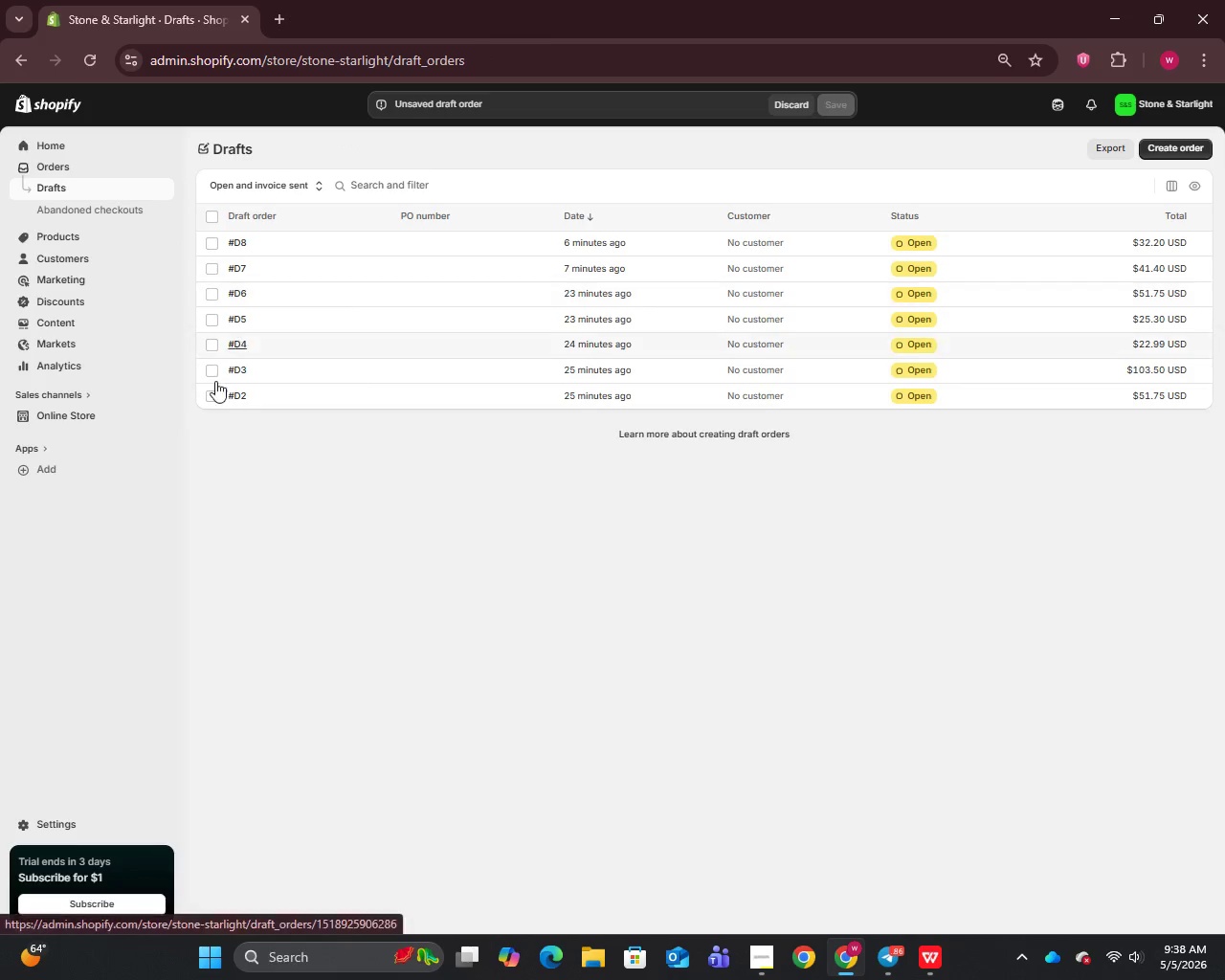 
left_click([216, 395])
 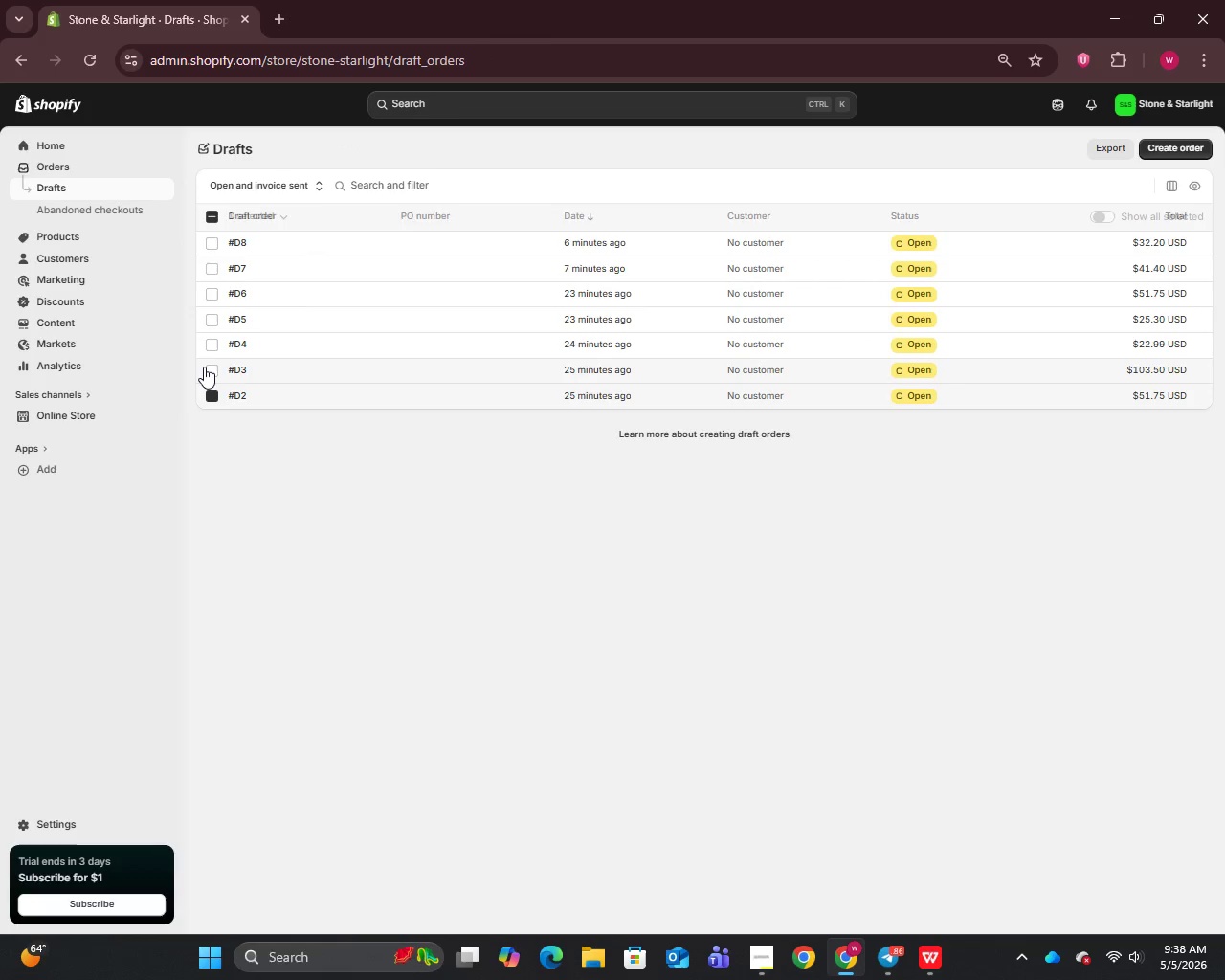 
left_click([204, 366])
 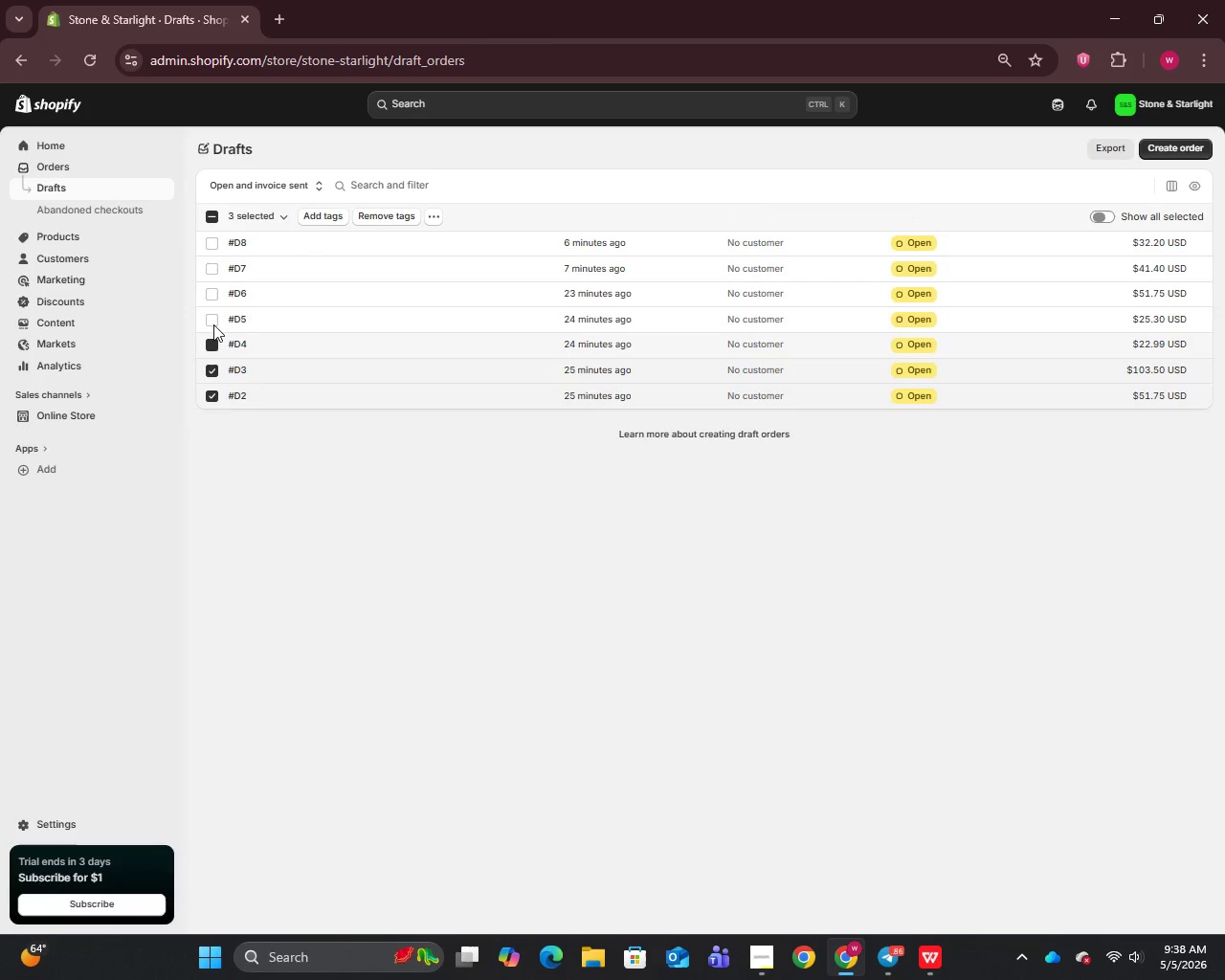 
double_click([214, 315])
 